 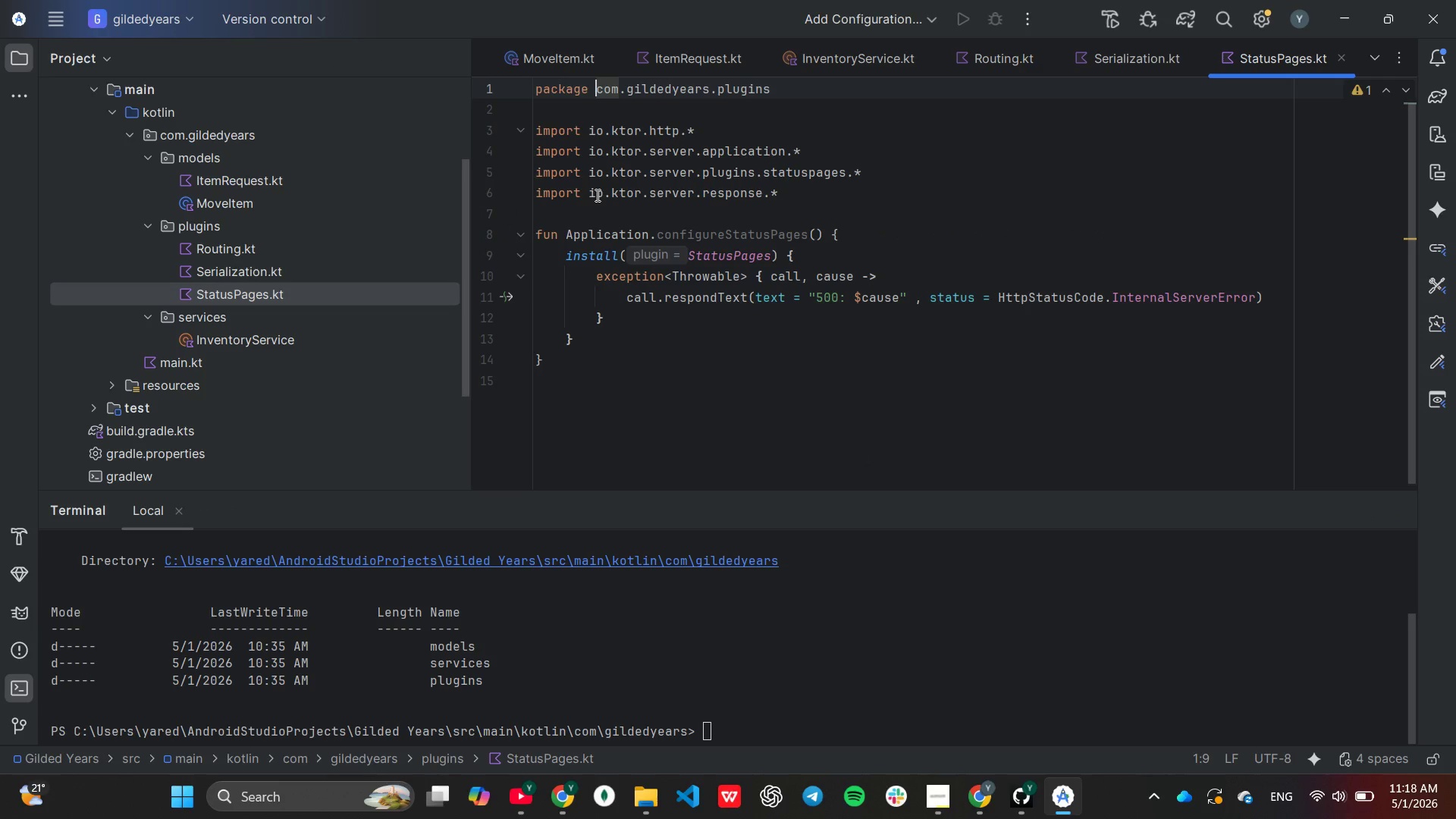 
left_click([623, 110])
 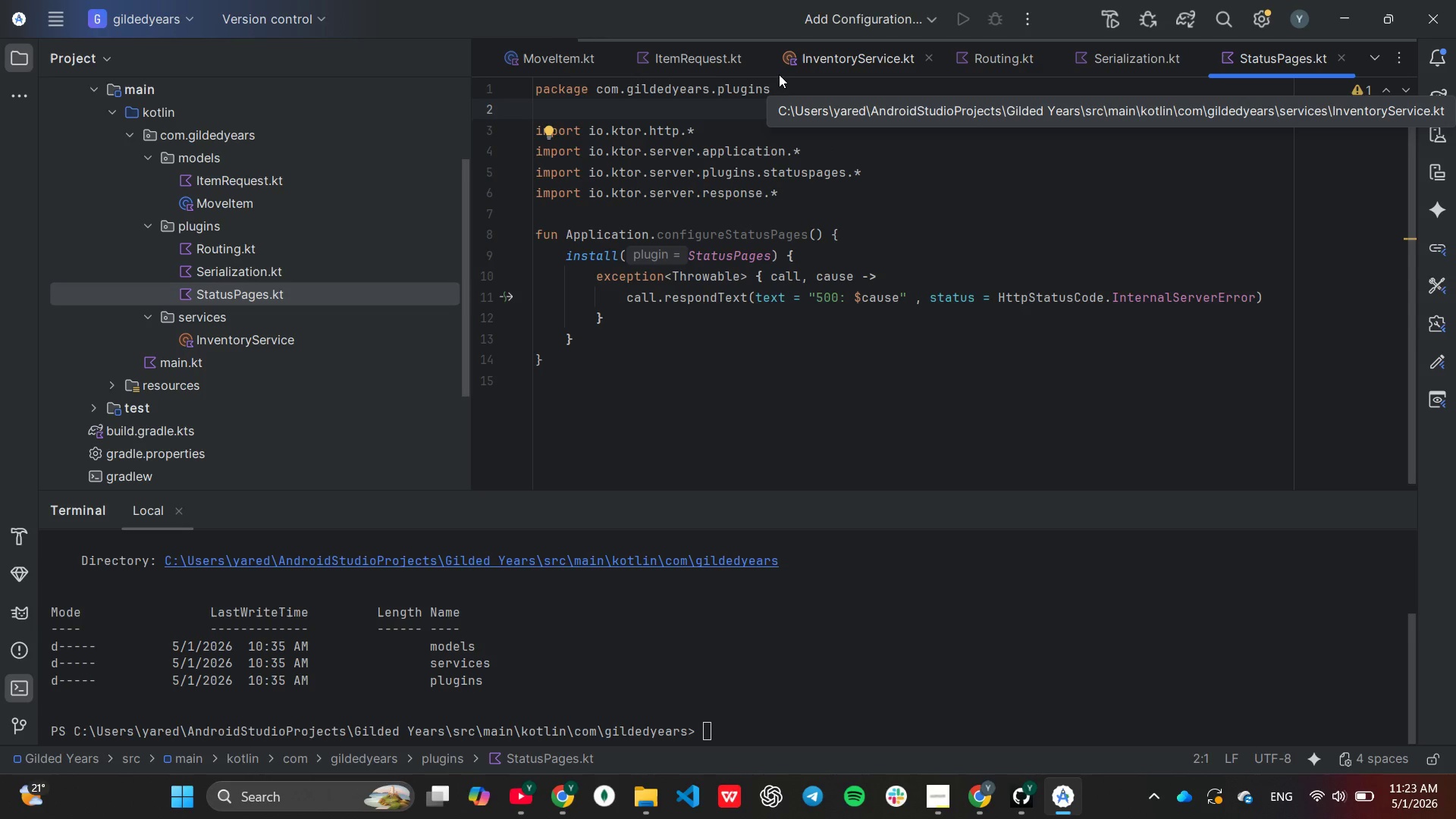 
wait(258.84)
 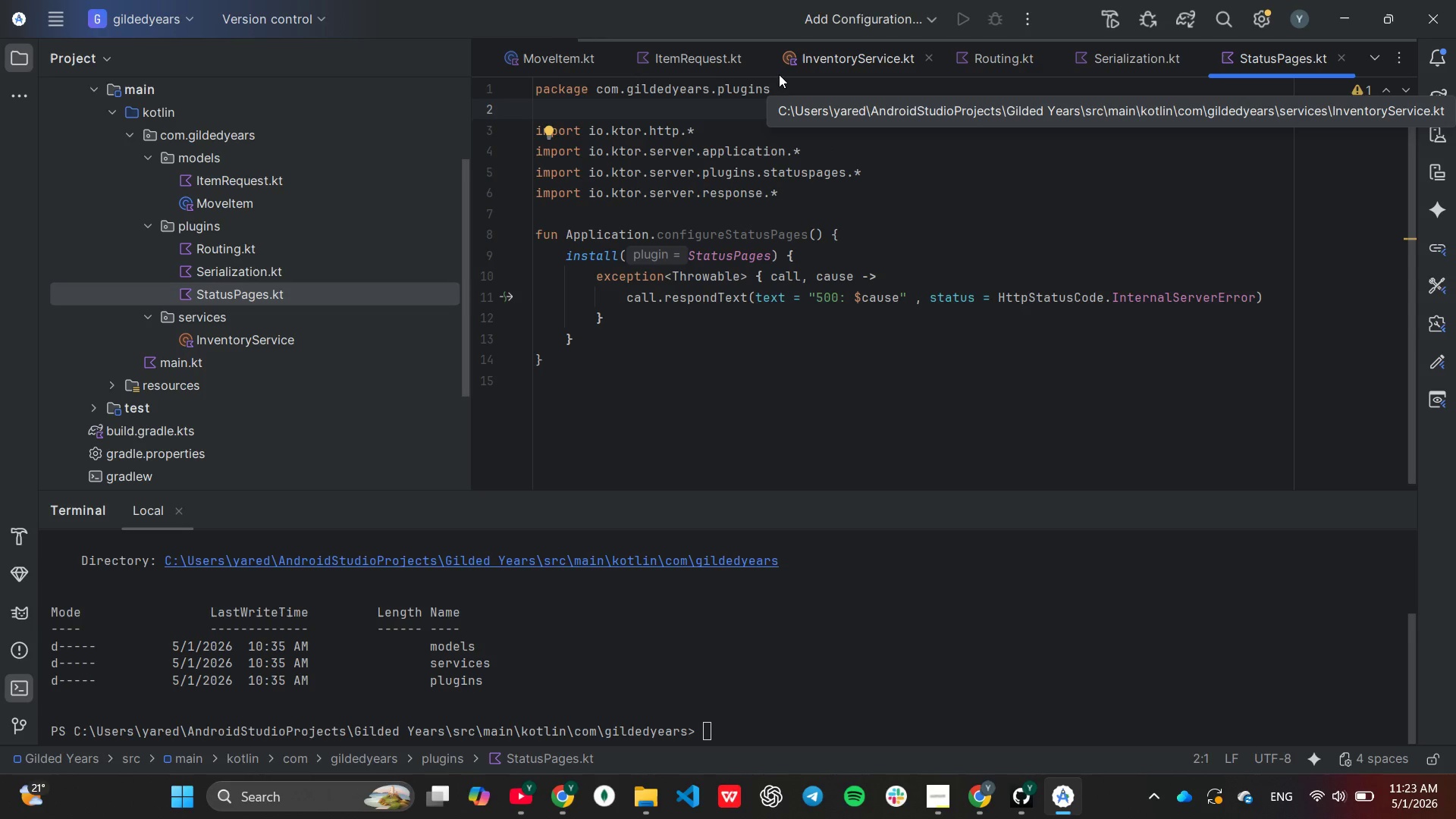 
type(im)
 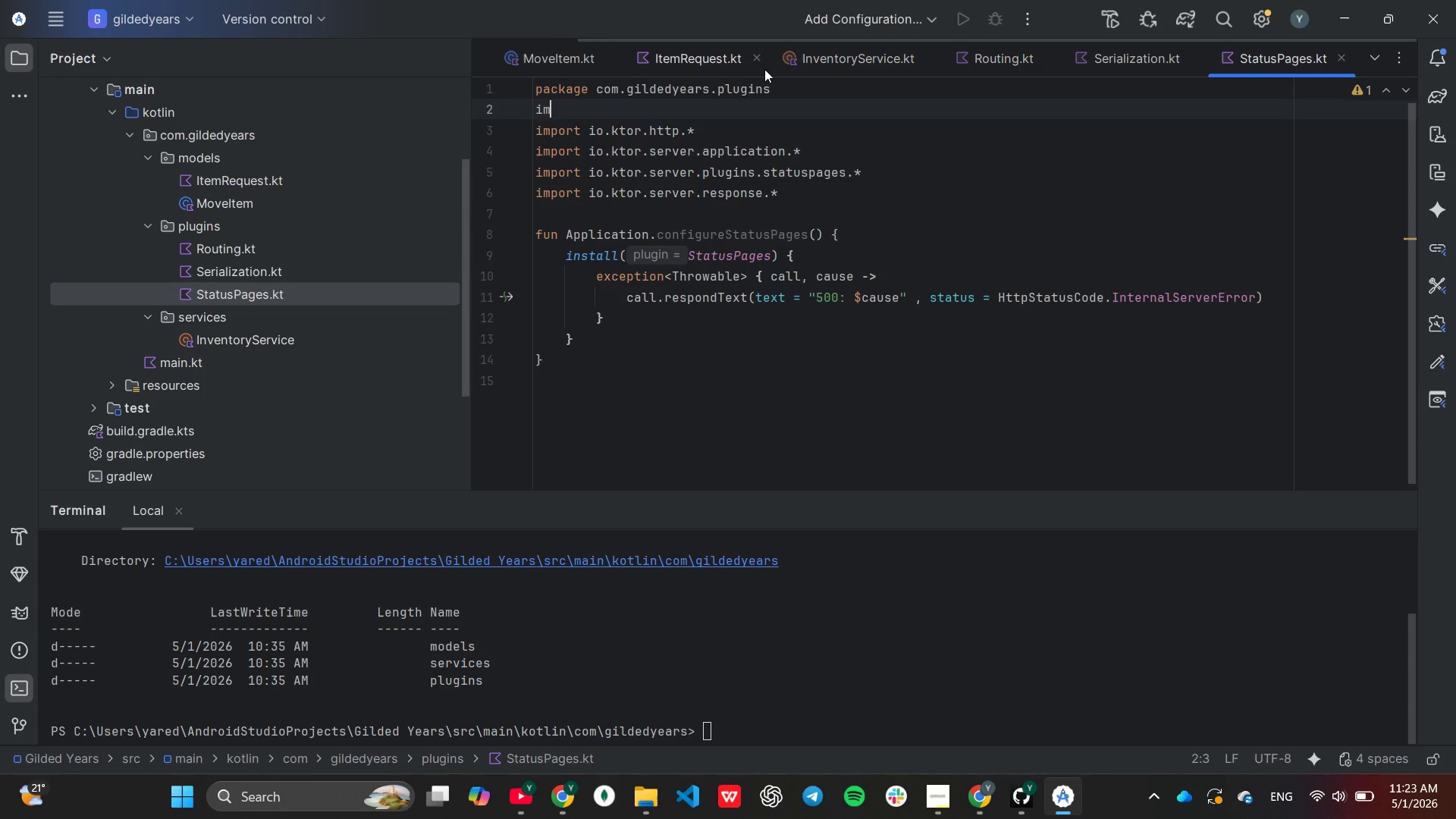 
key(Enter)
 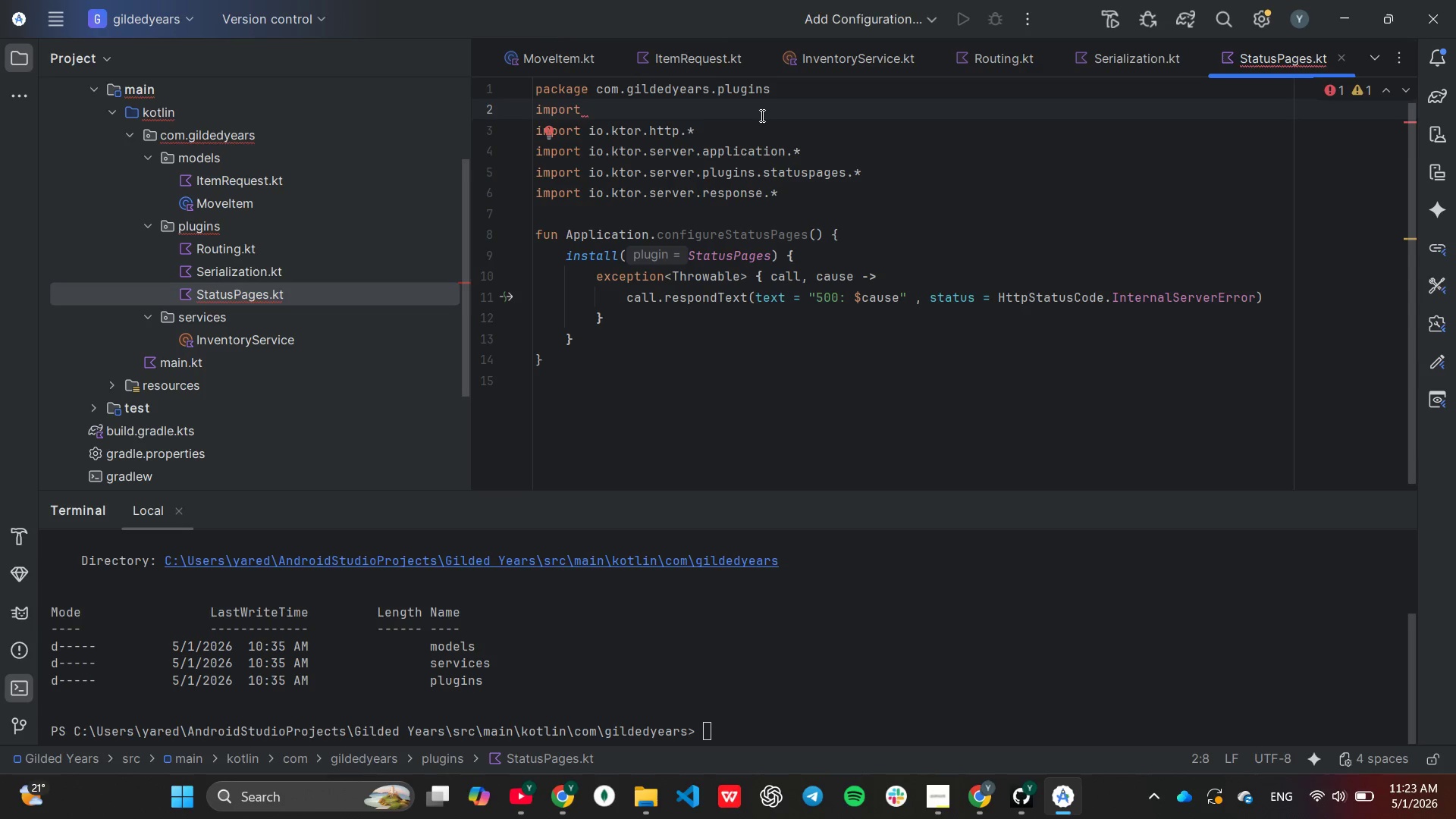 
type(com)
 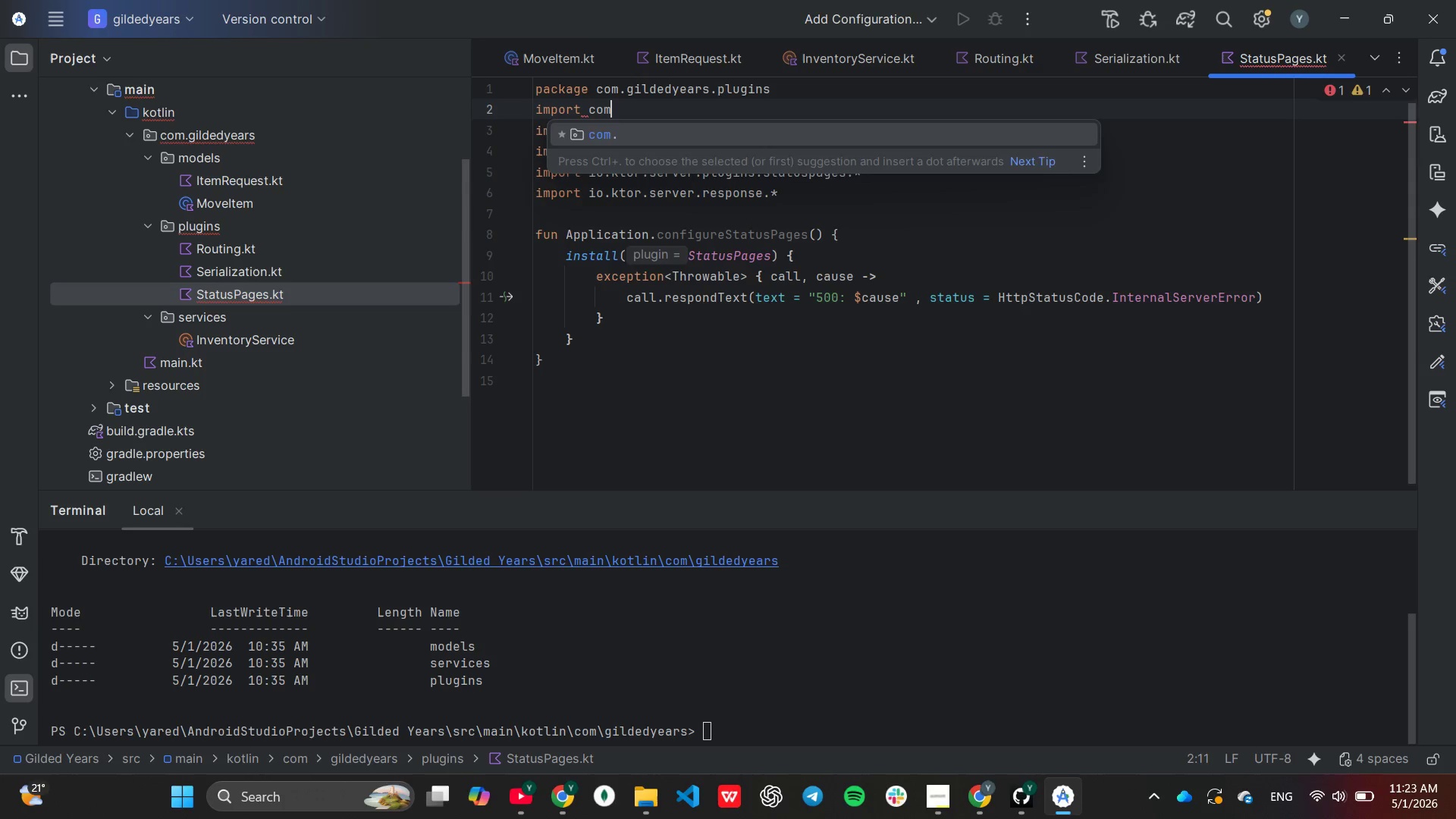 
key(Enter)
 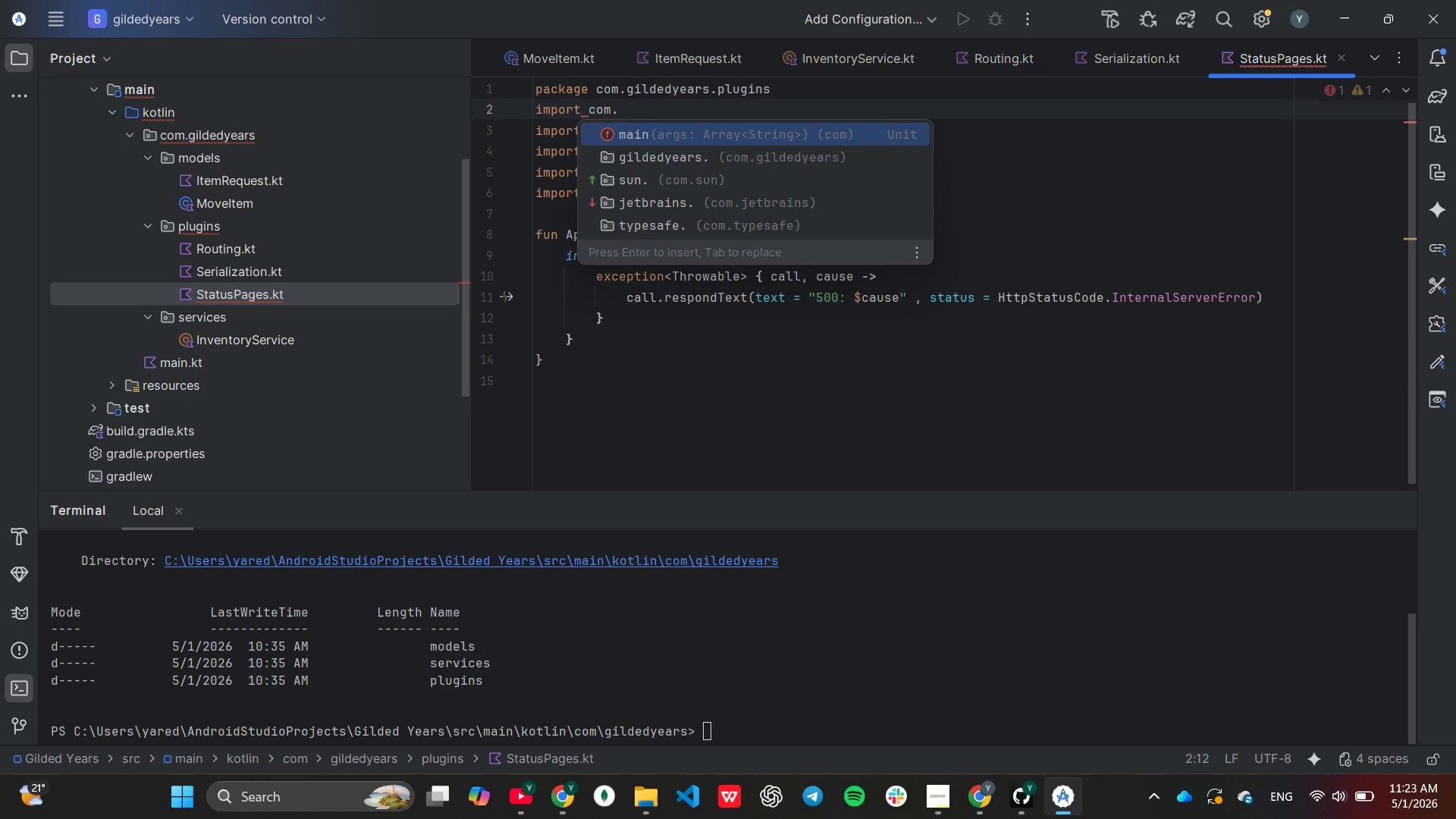 
key(ArrowDown)
 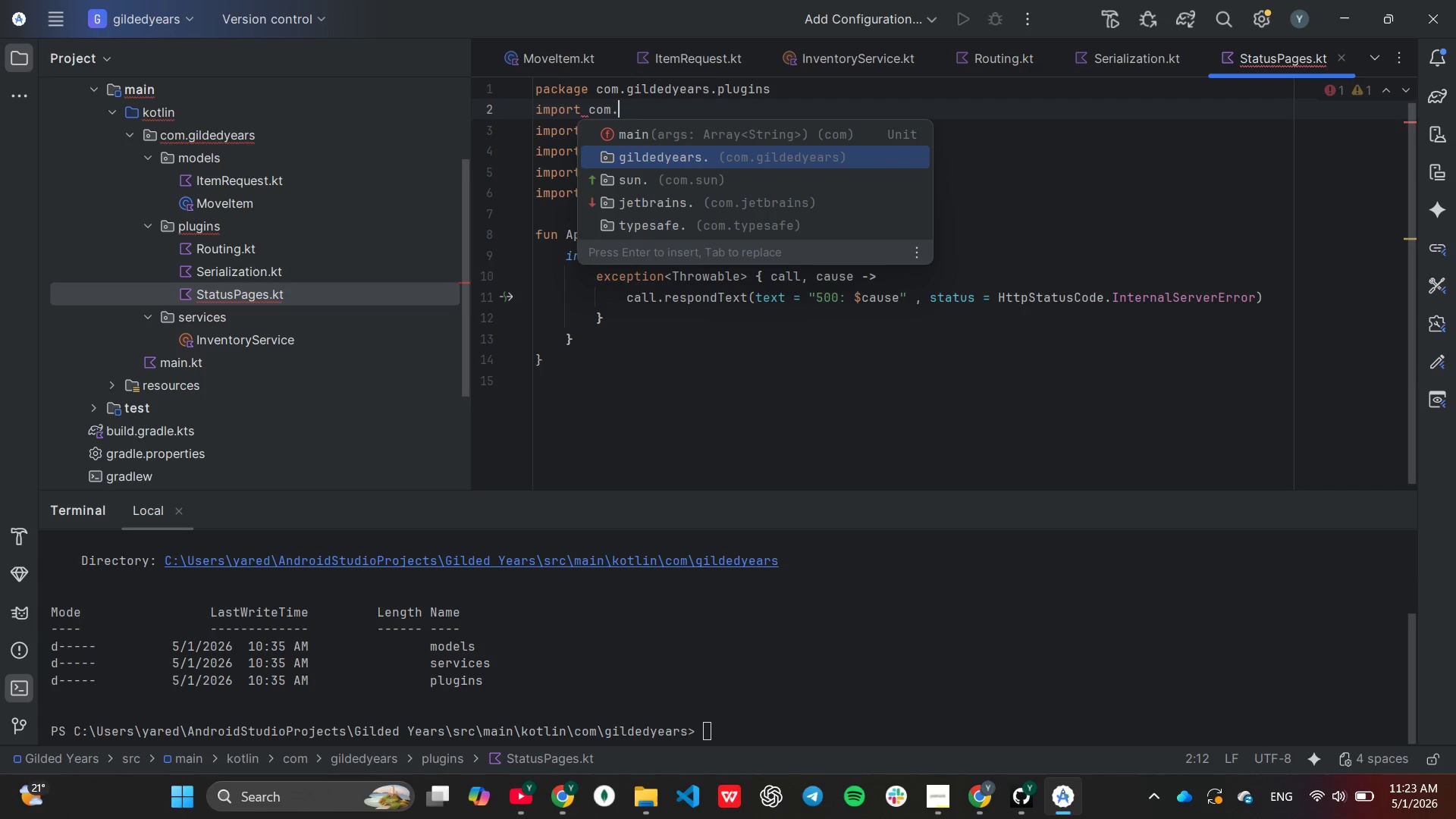 
key(Enter)
 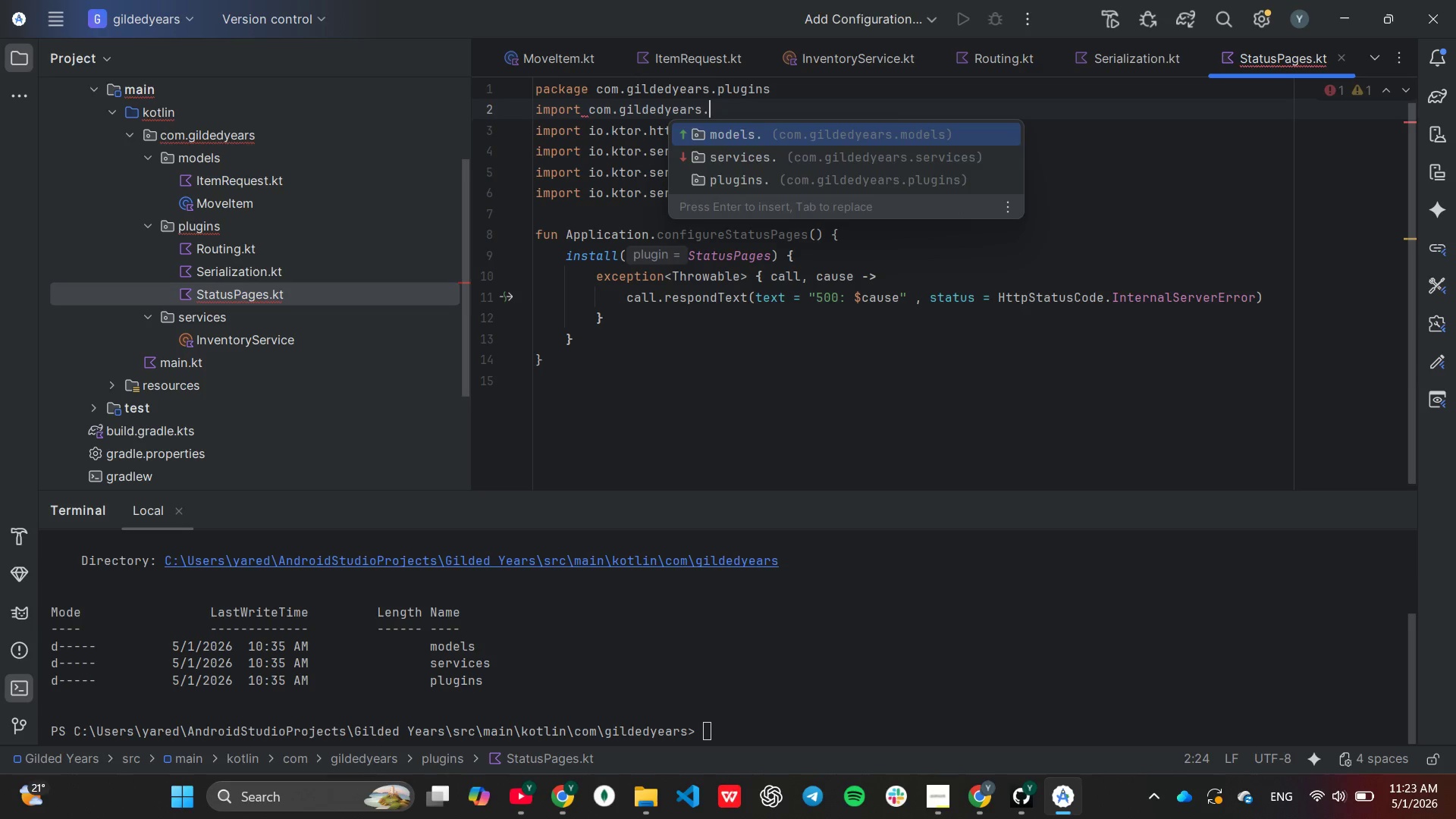 
key(Enter)
 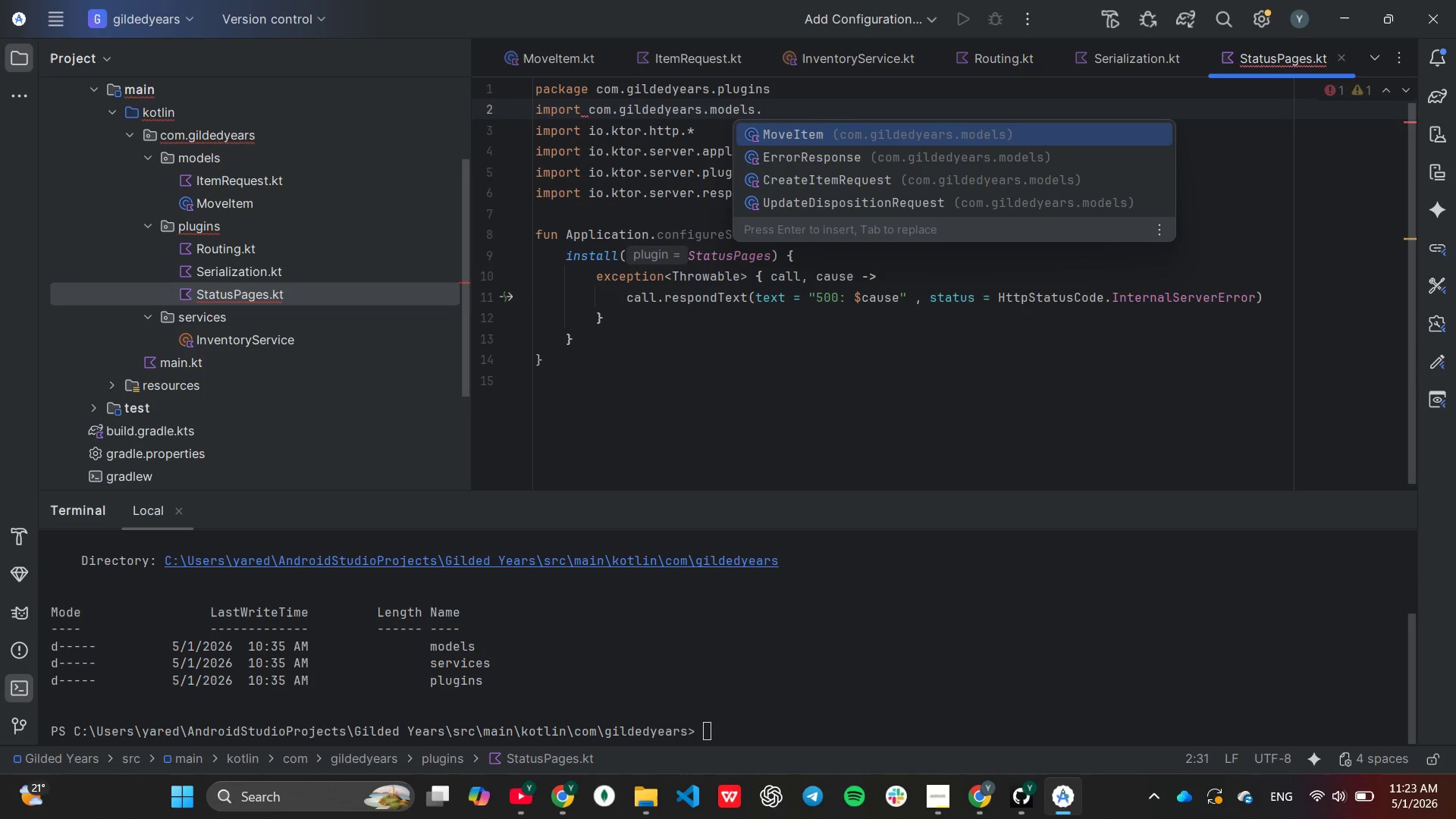 
key(ArrowDown)
 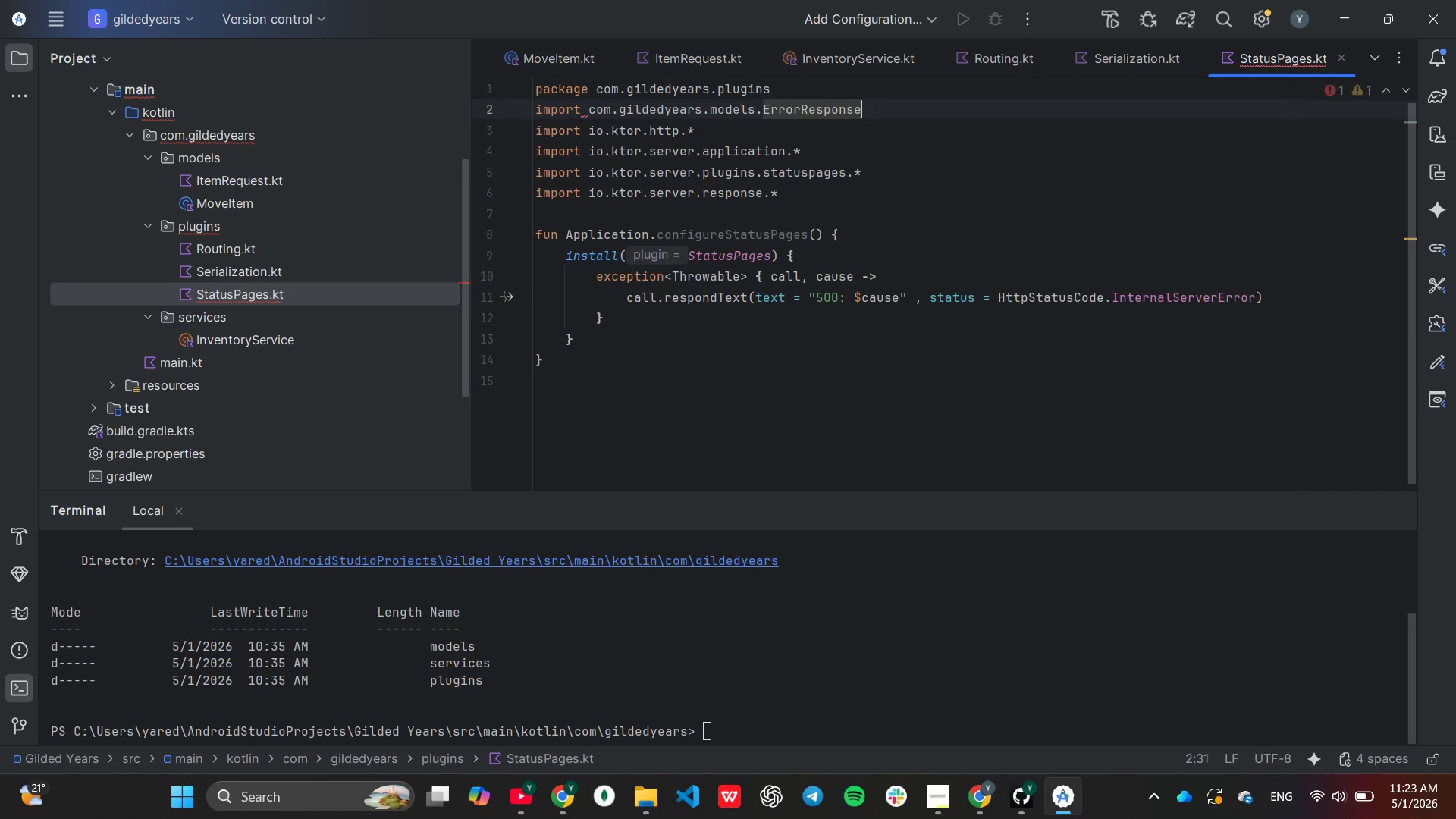 
key(Enter)
 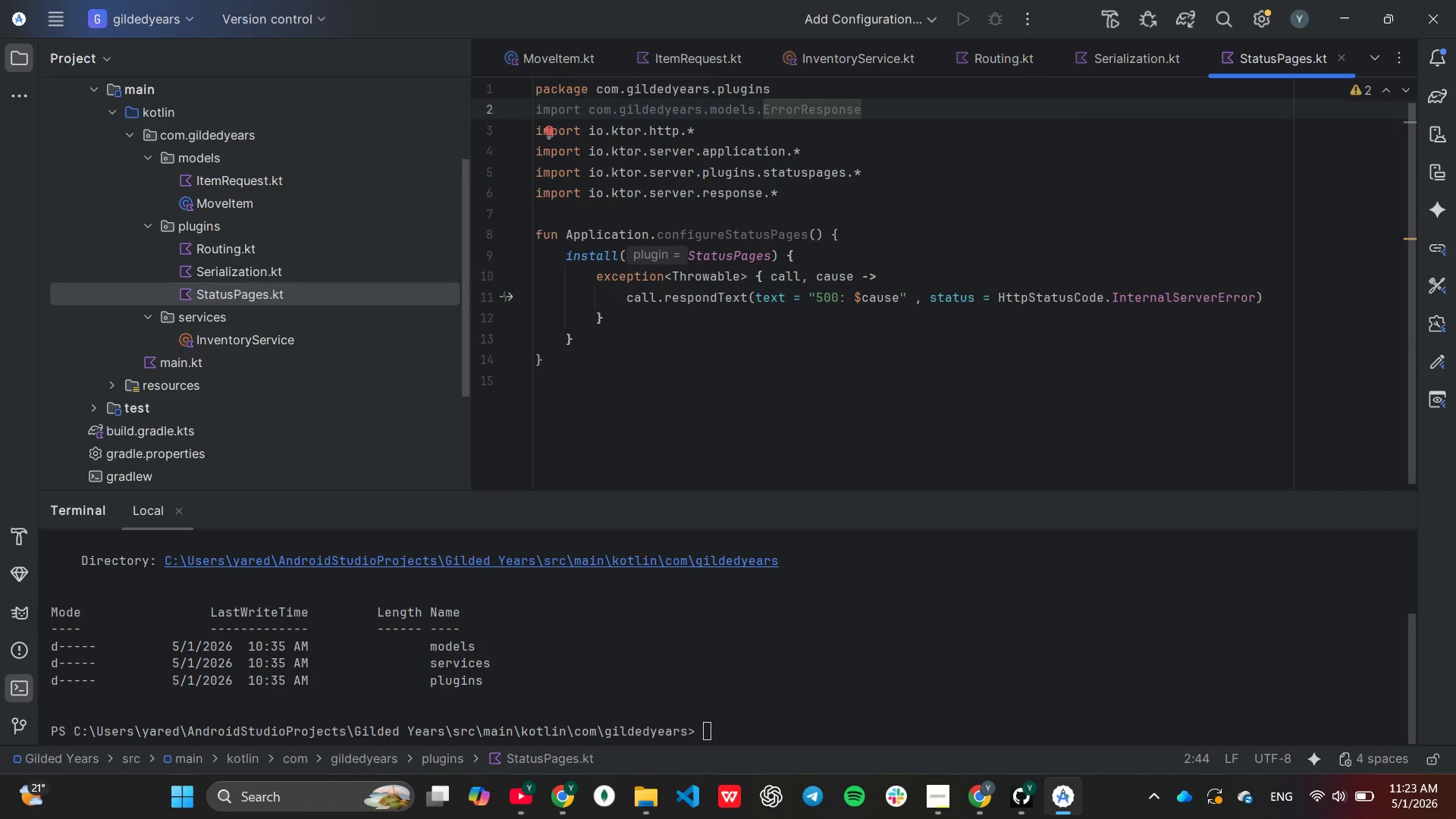 
key(ArrowDown)
 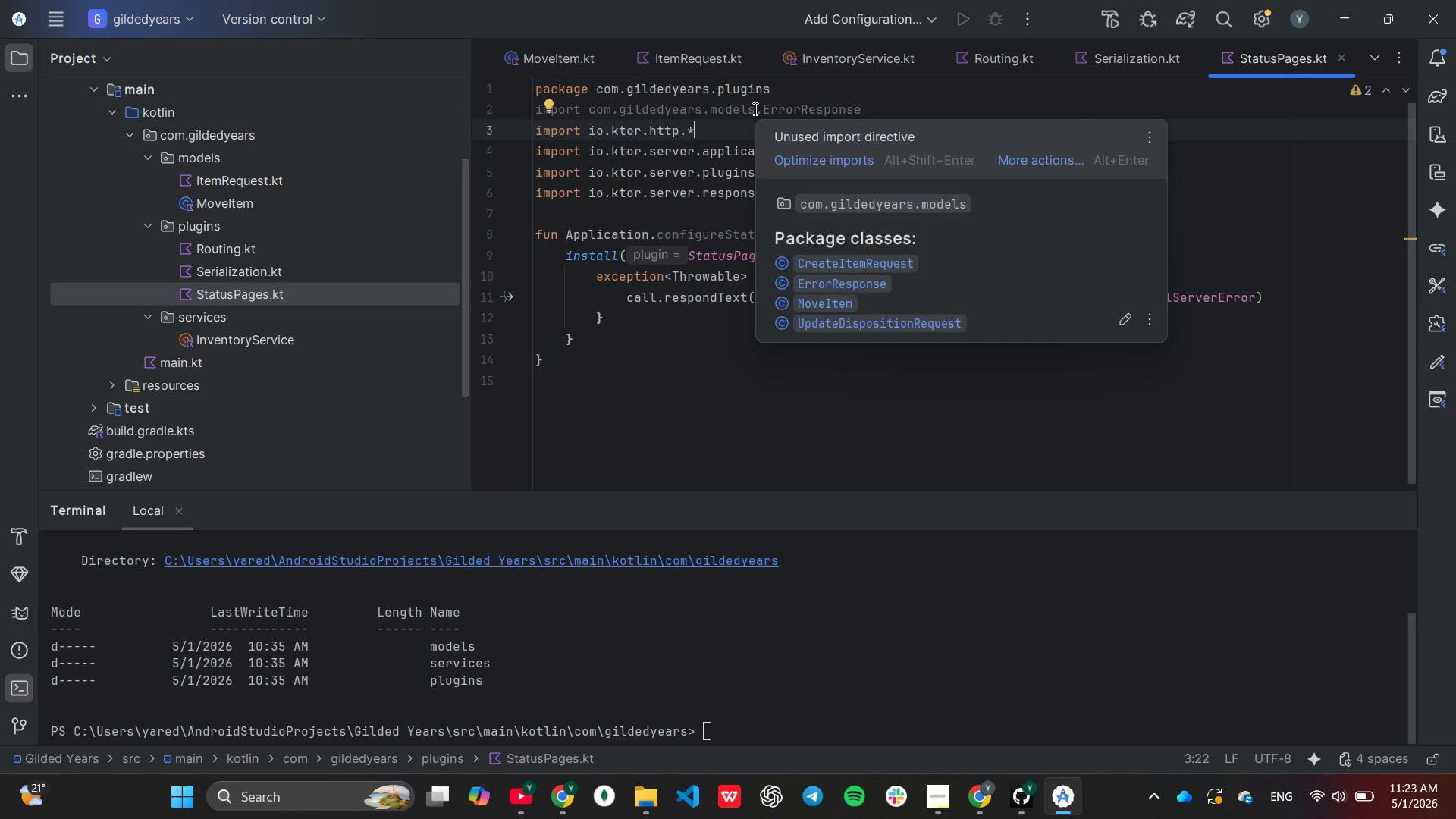 
key(ArrowDown)
 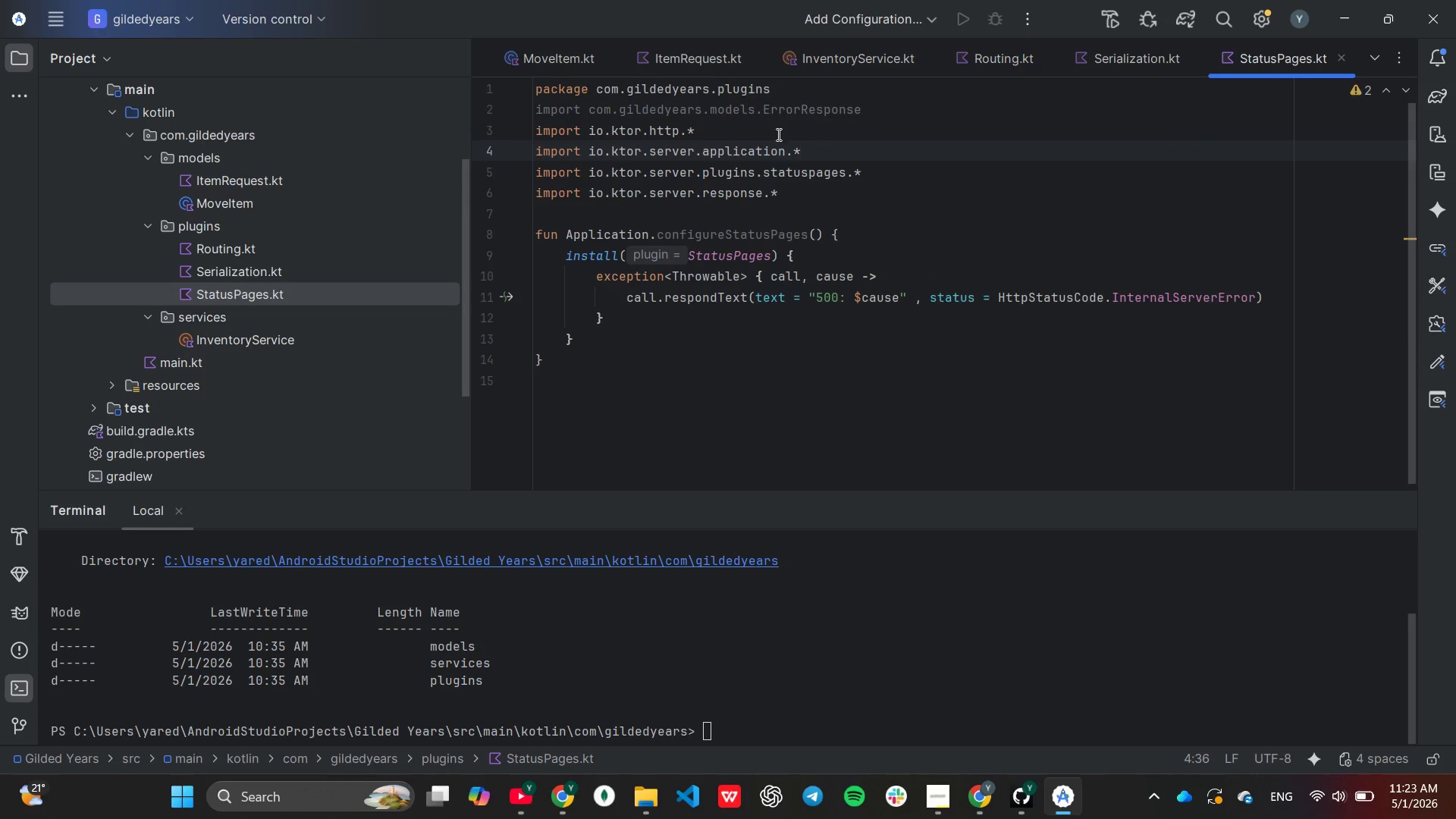 
key(ArrowDown)
 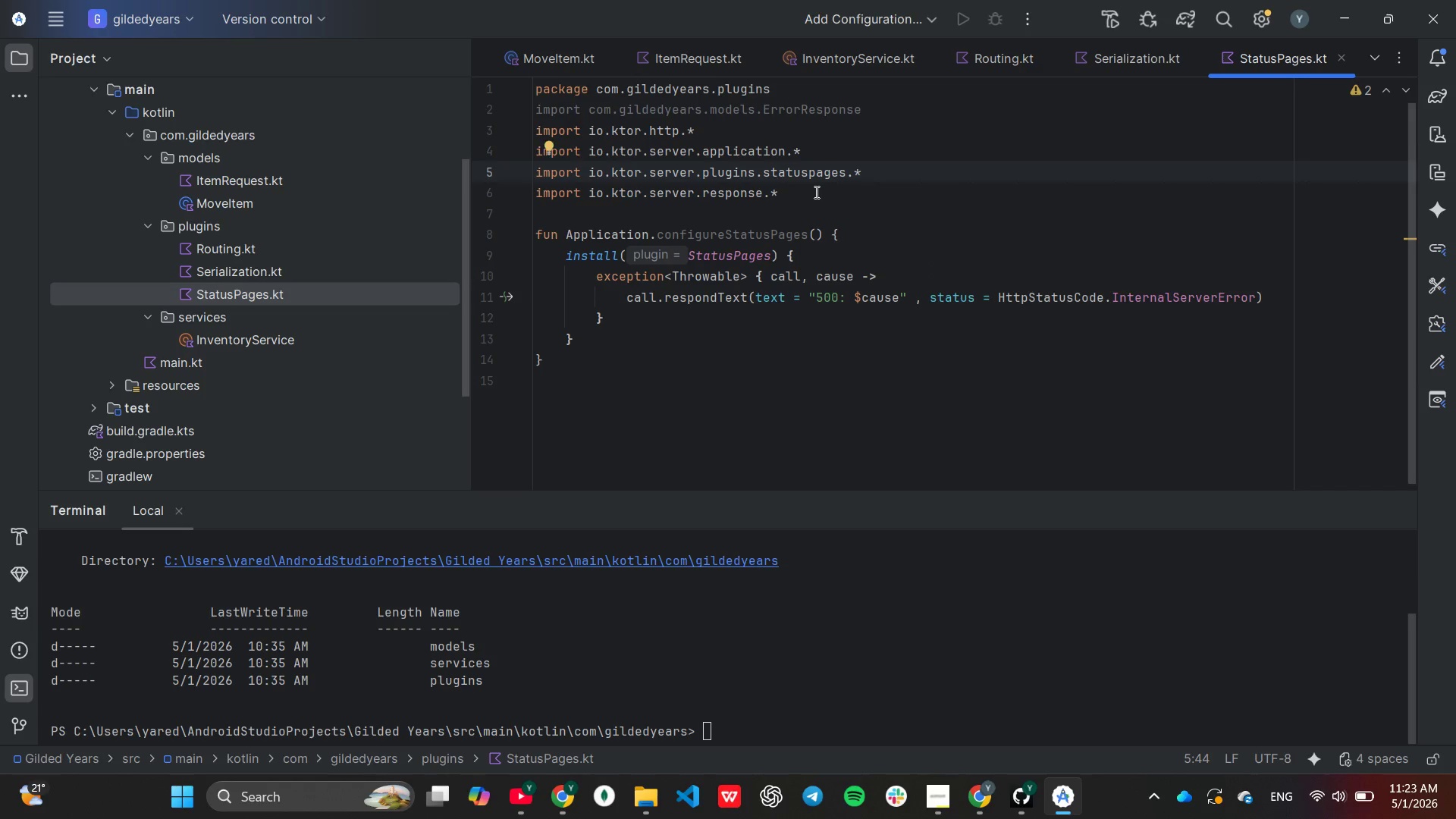 
key(ArrowDown)
 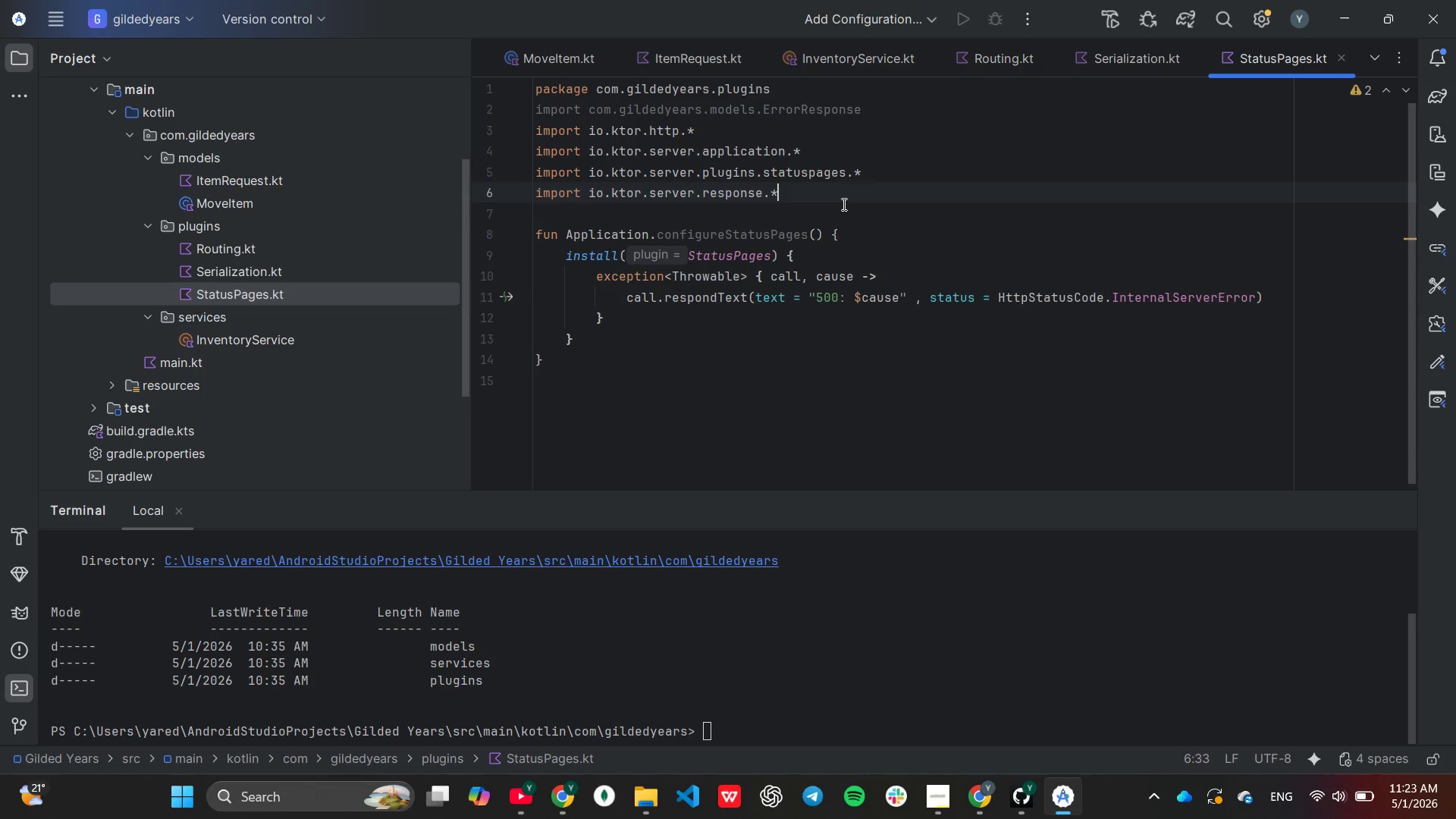 
wait(8.7)
 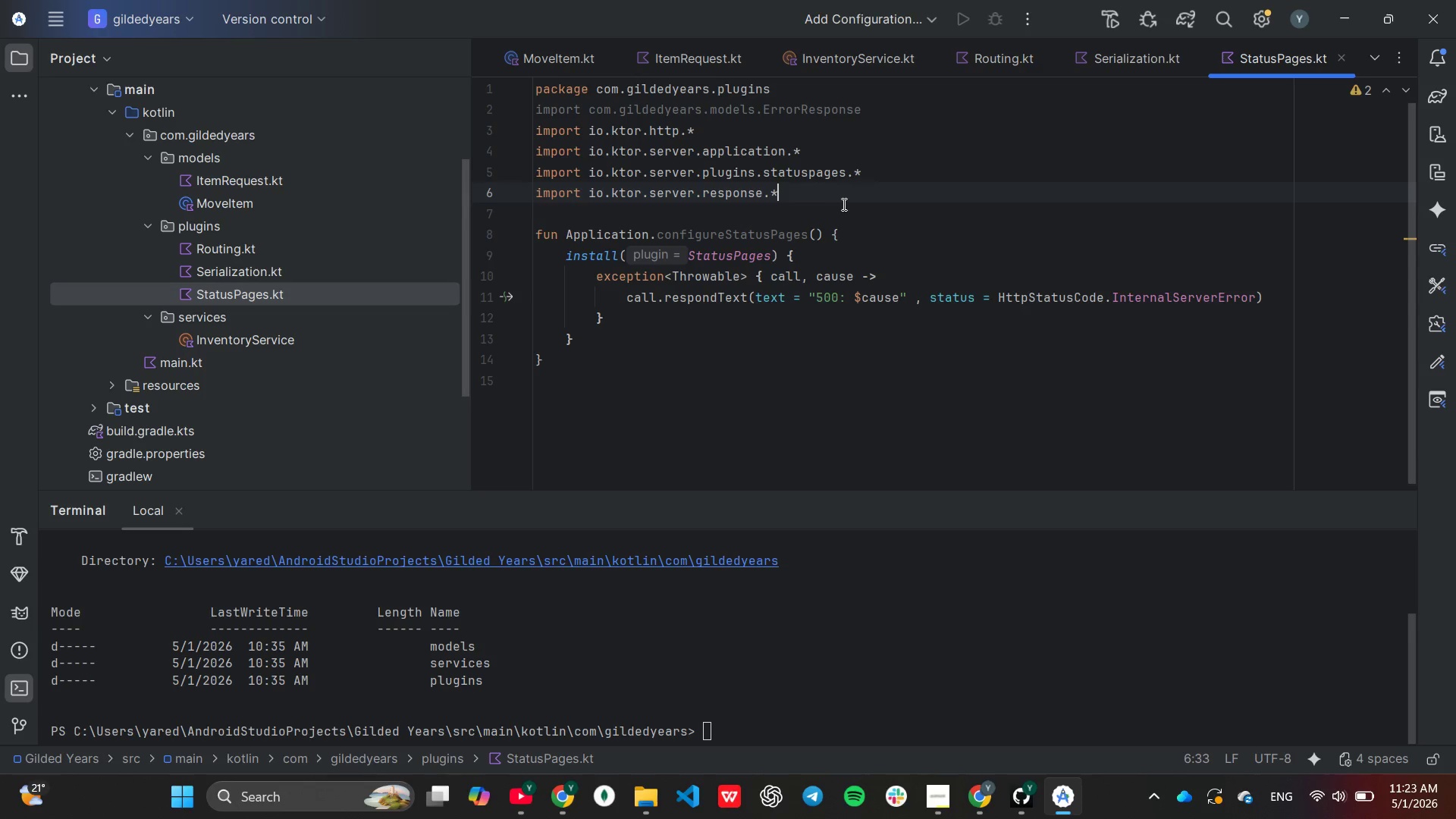 
left_click_drag(start_coordinate=[860, 255], to_coordinate=[858, 259])
 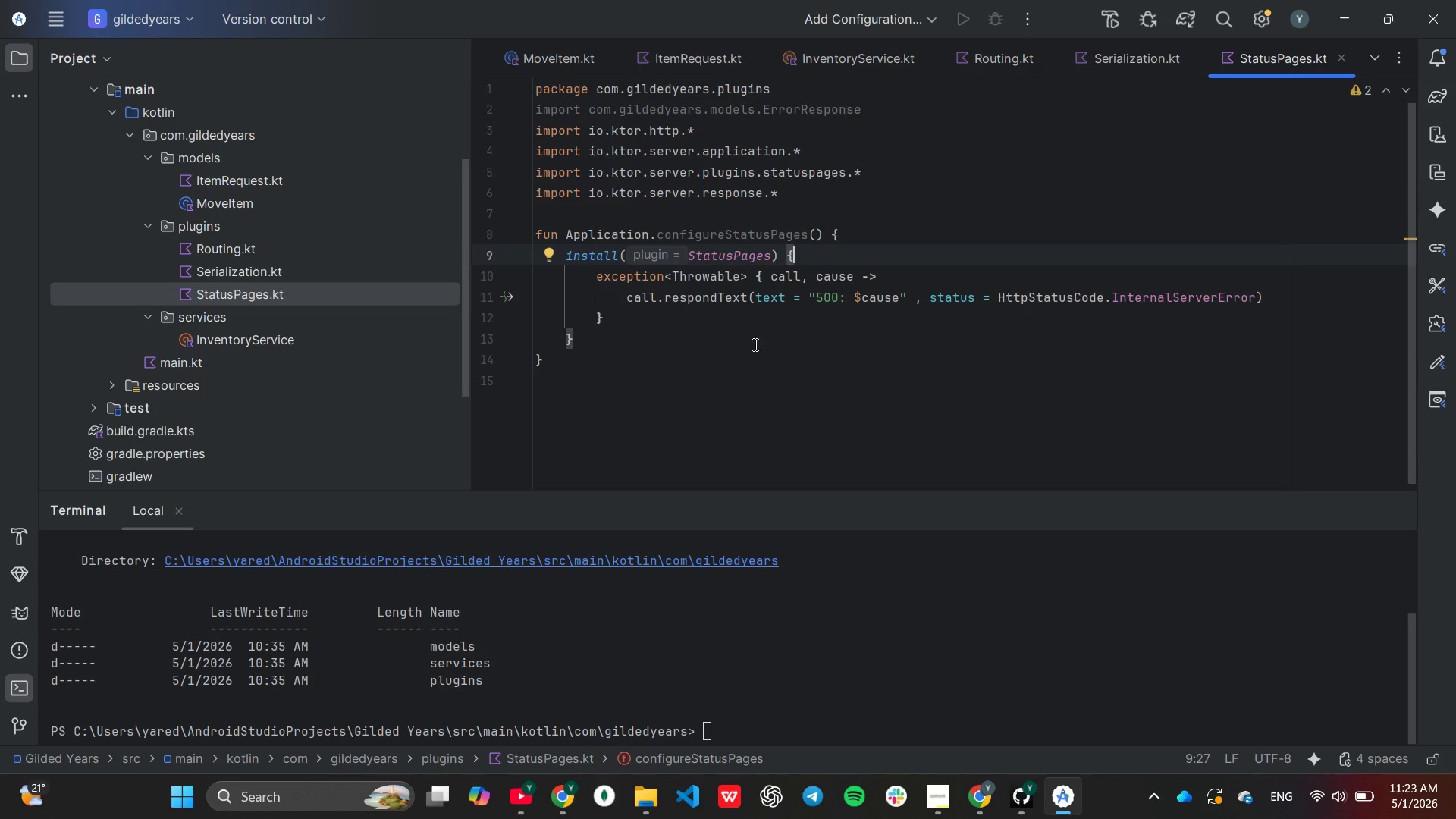 
wait(14.48)
 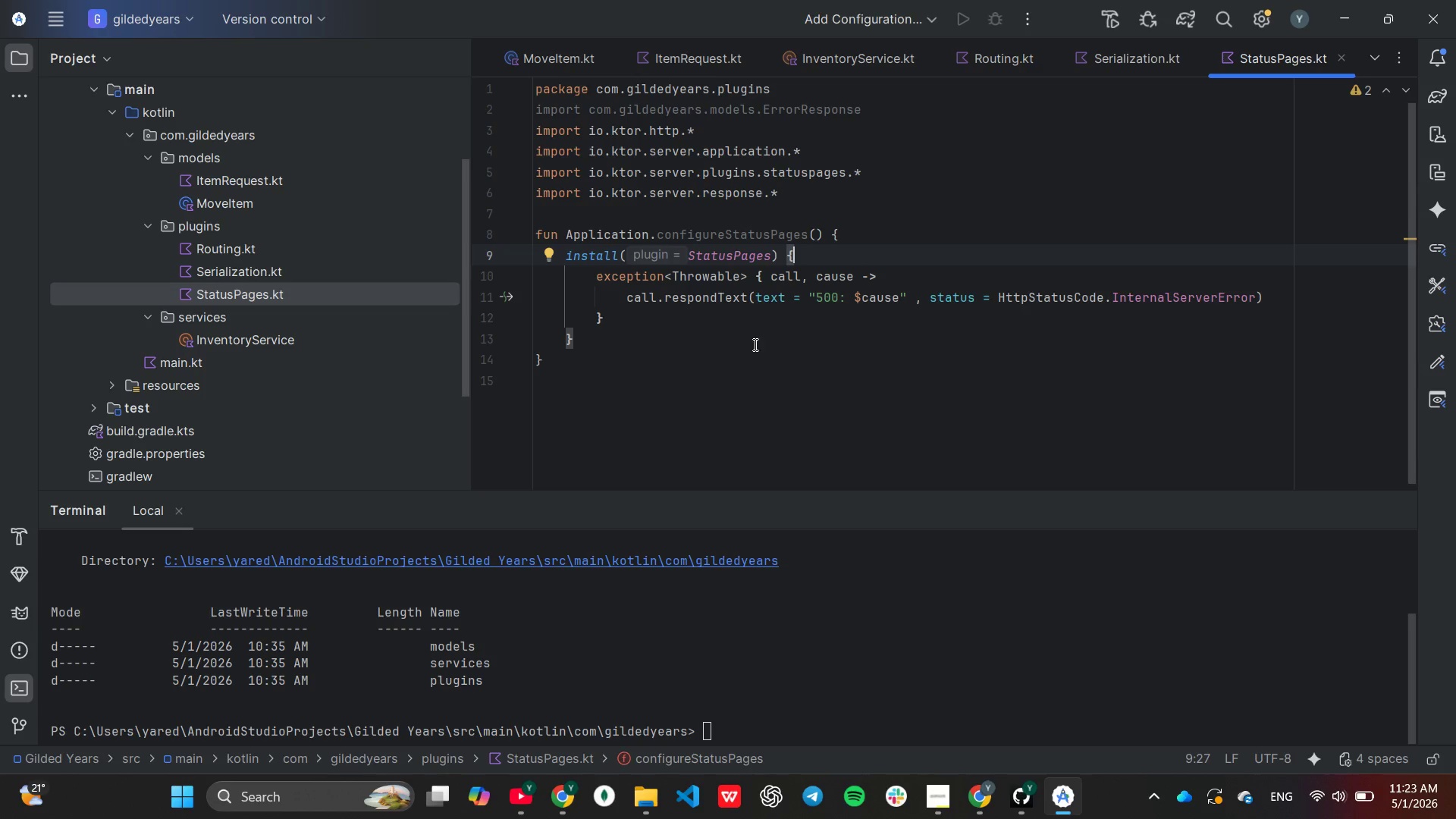 
left_click_drag(start_coordinate=[597, 273], to_coordinate=[618, 315])
 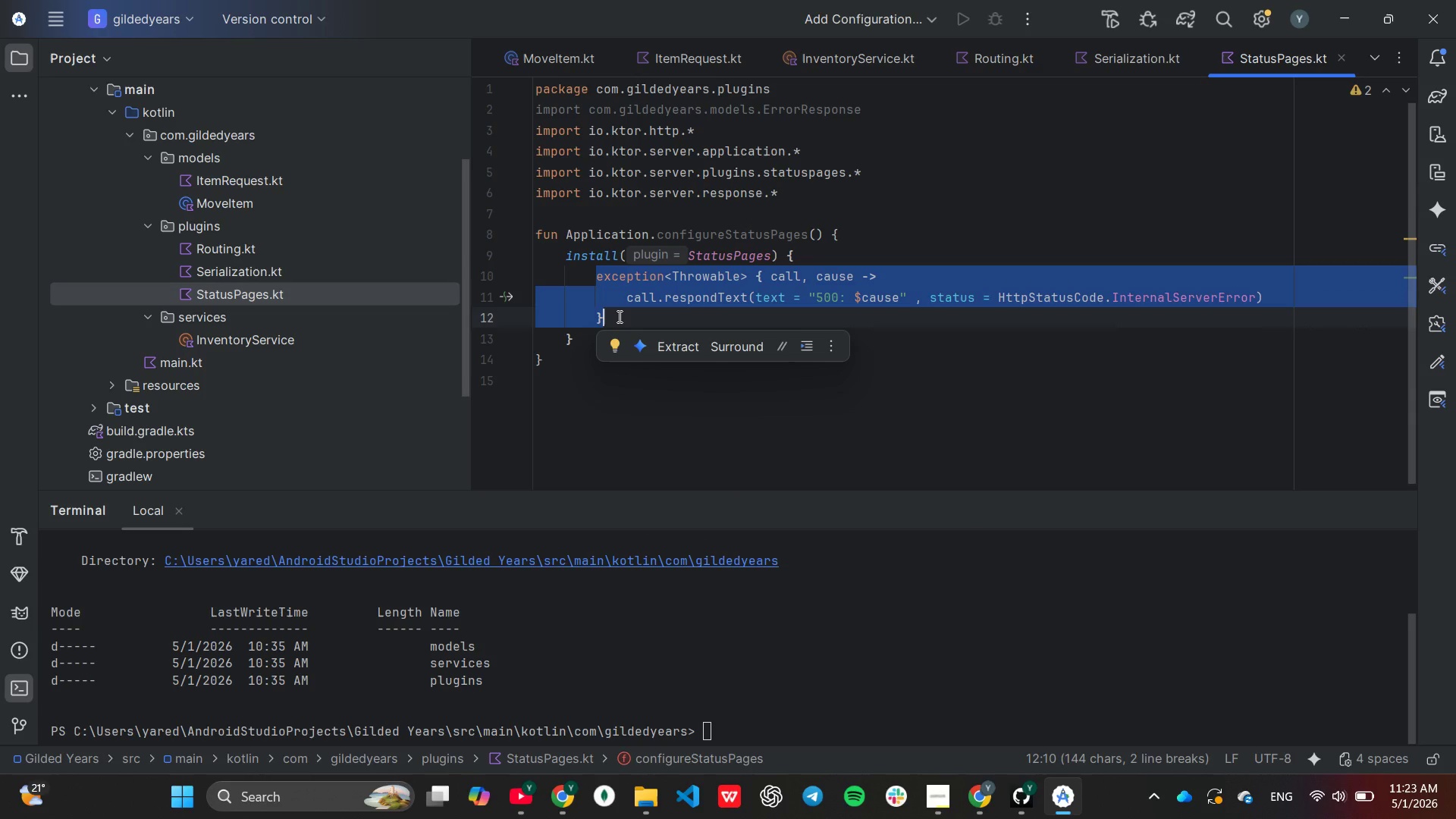 
type(status)
 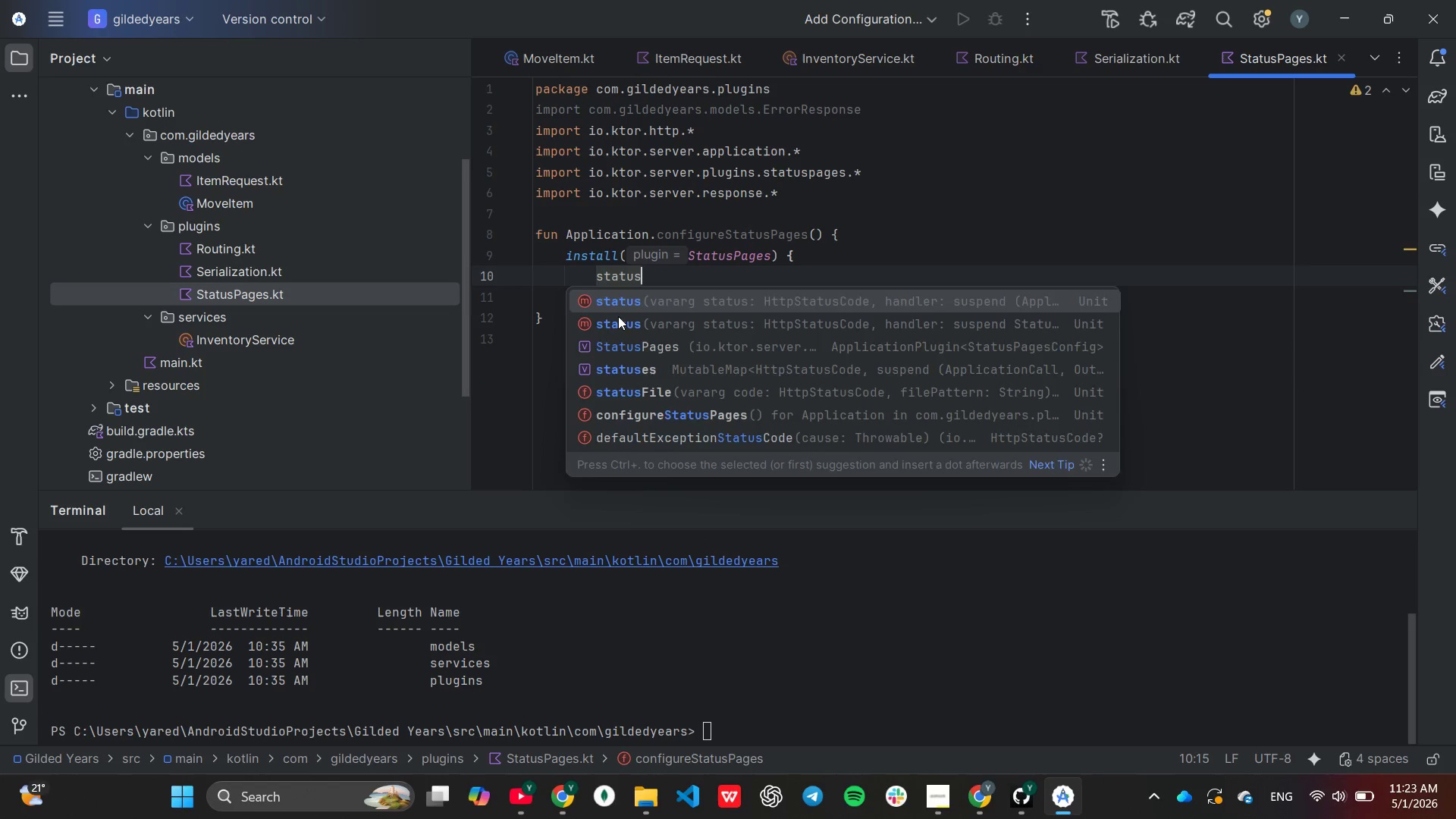 
key(Enter)
 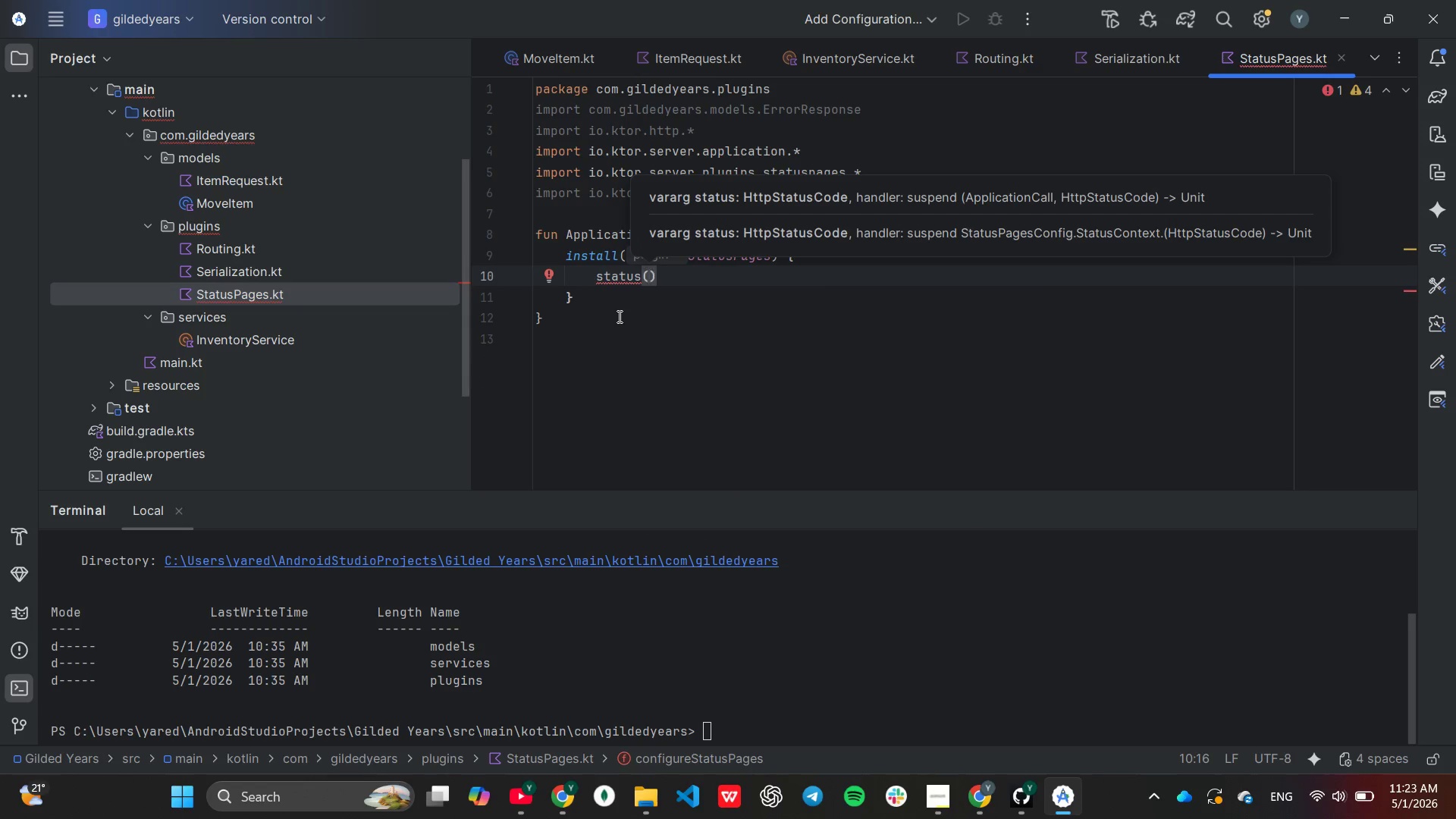 
type(Http)
 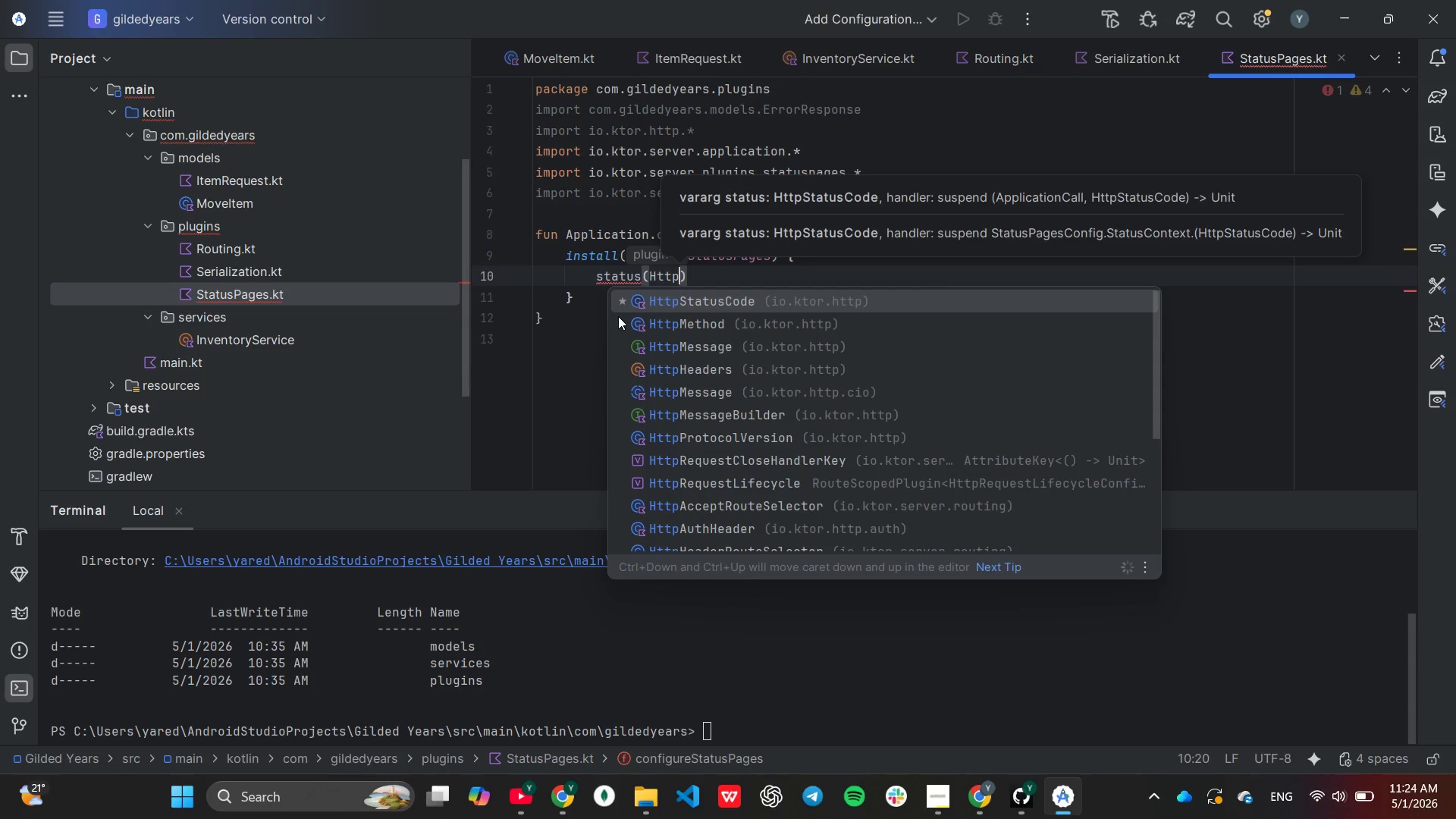 
key(Enter)
 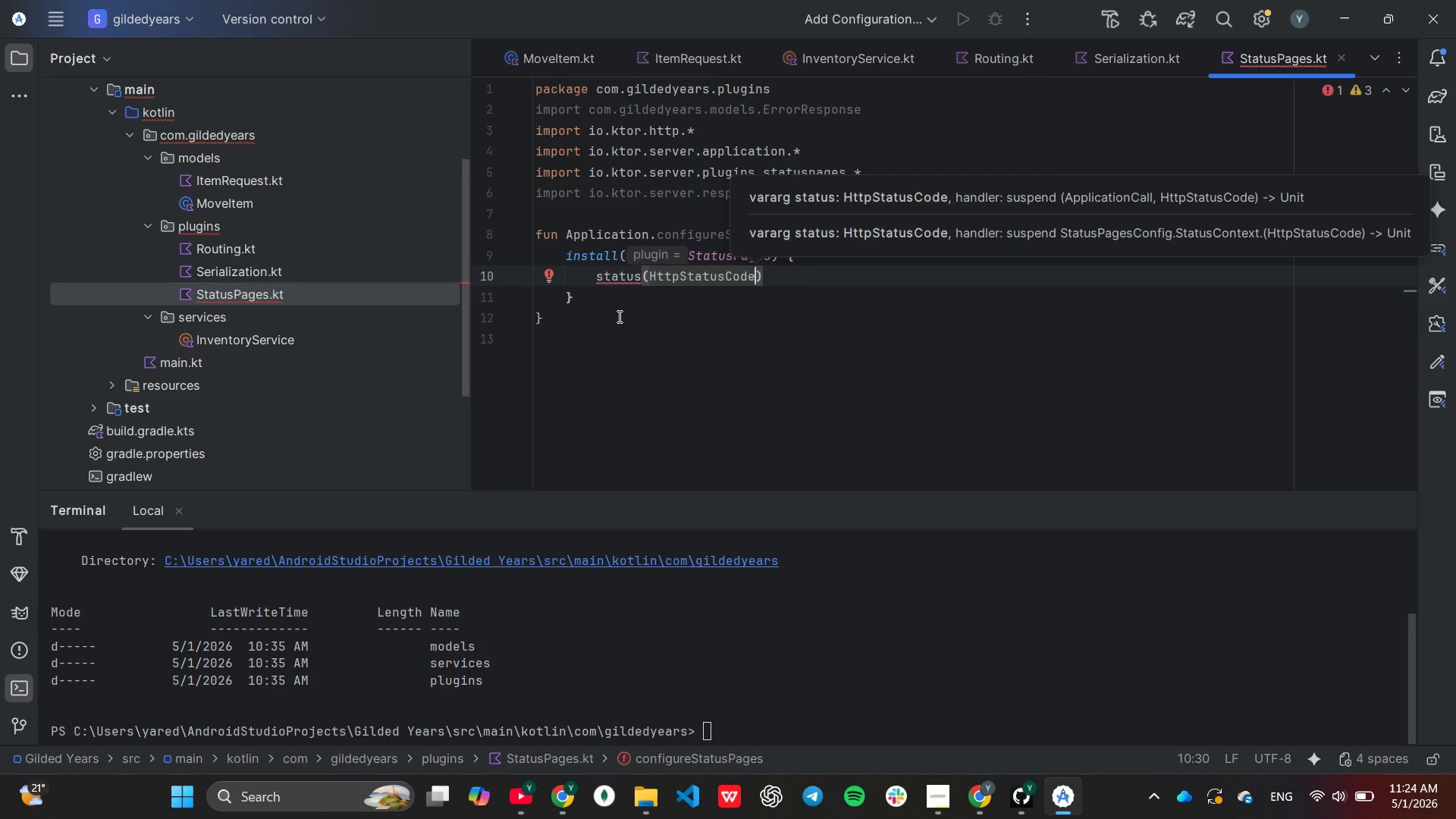 
type(.no)
 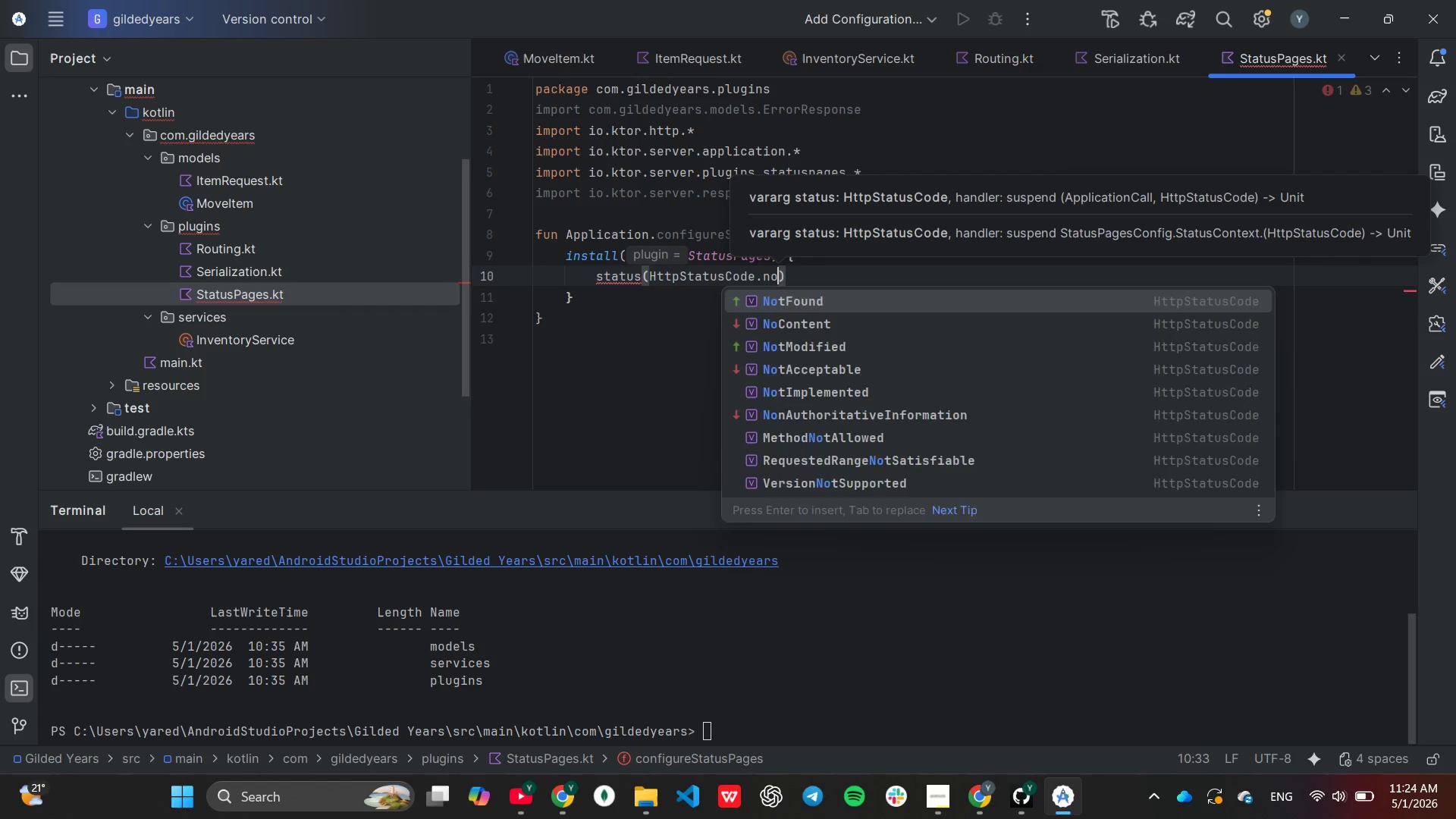 
key(Enter)
 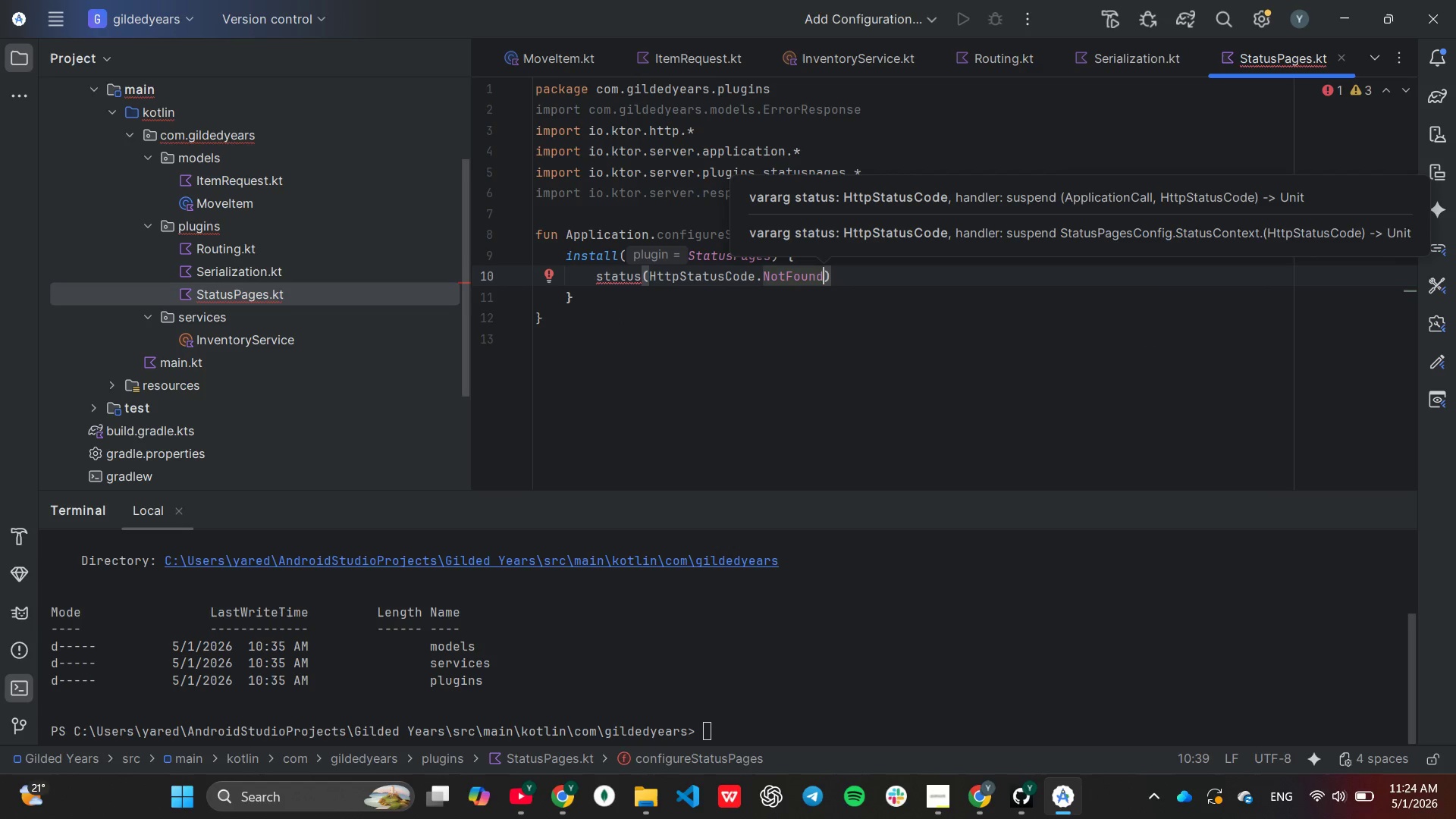 
key(ArrowRight)
 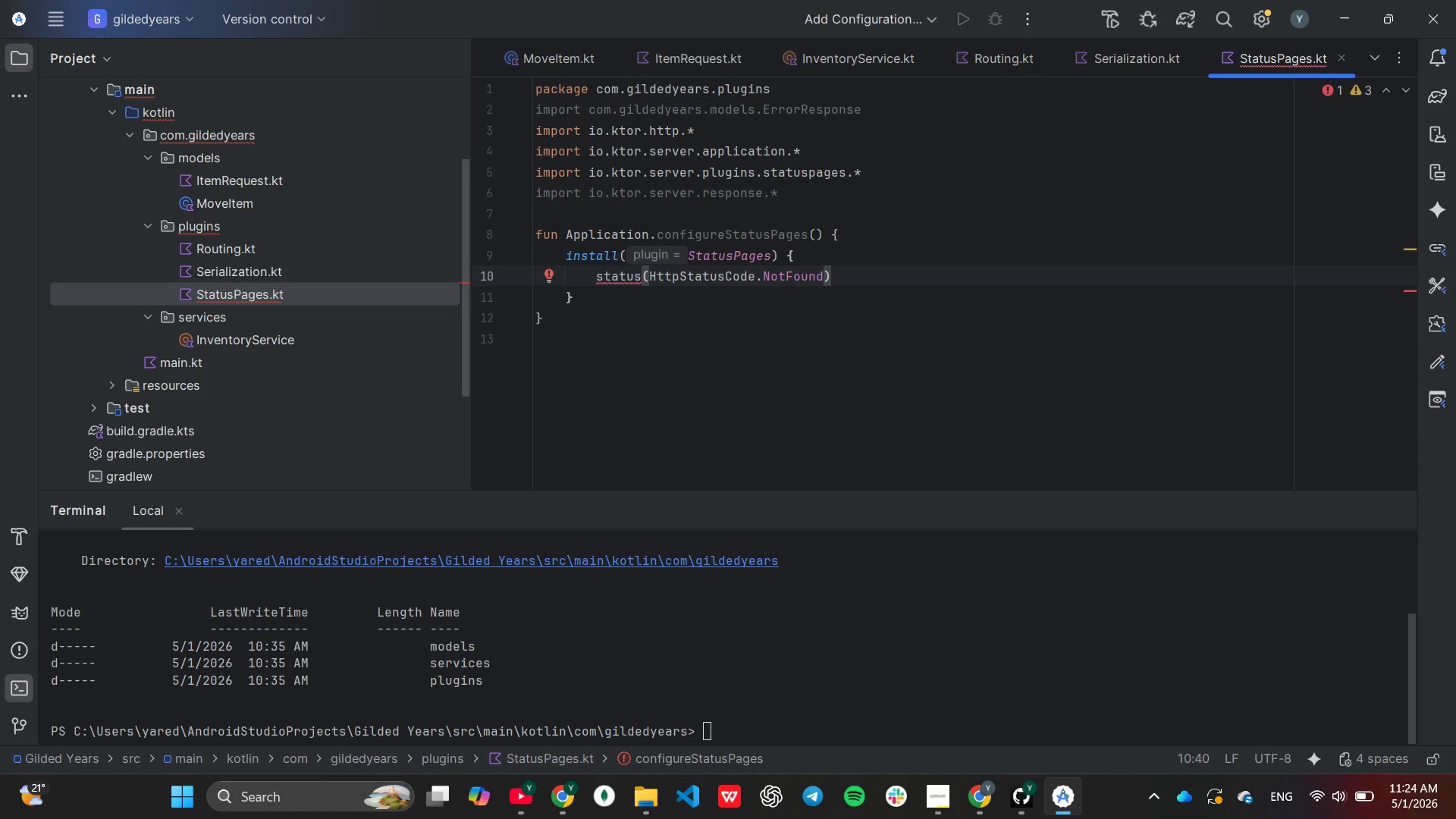 
wait(7.64)
 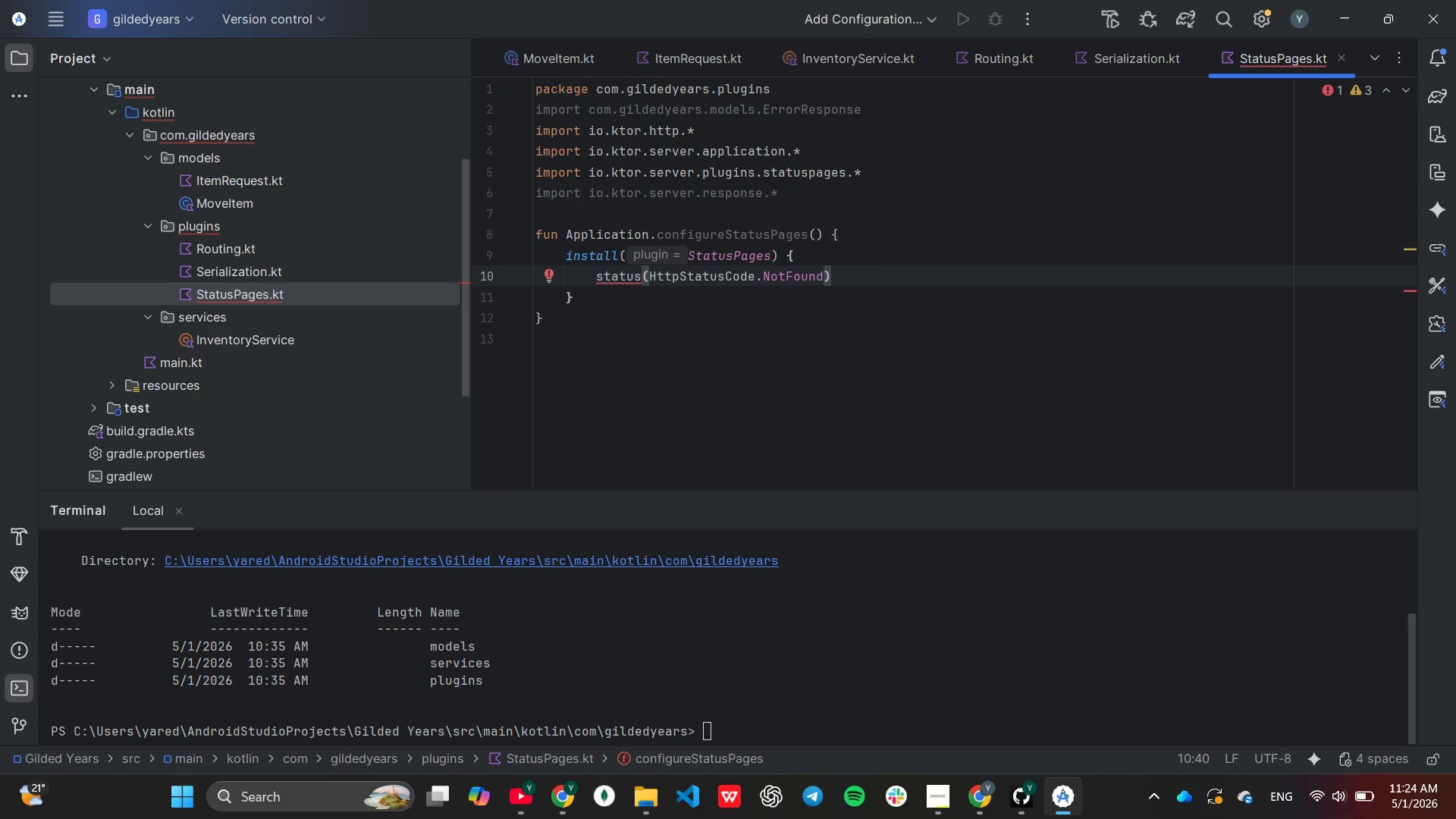 
key(Space)
 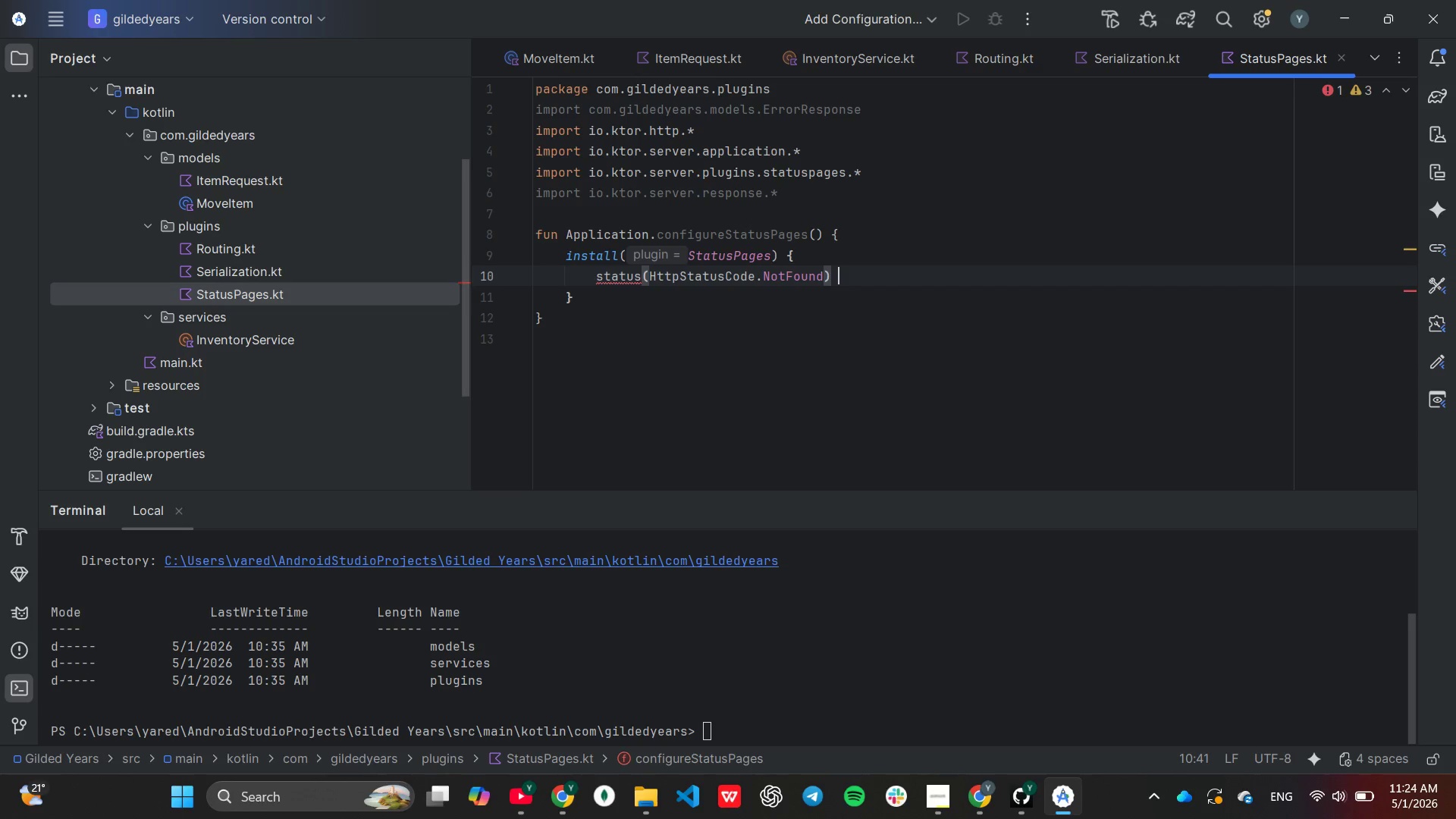 
key(Shift+ShiftLeft)
 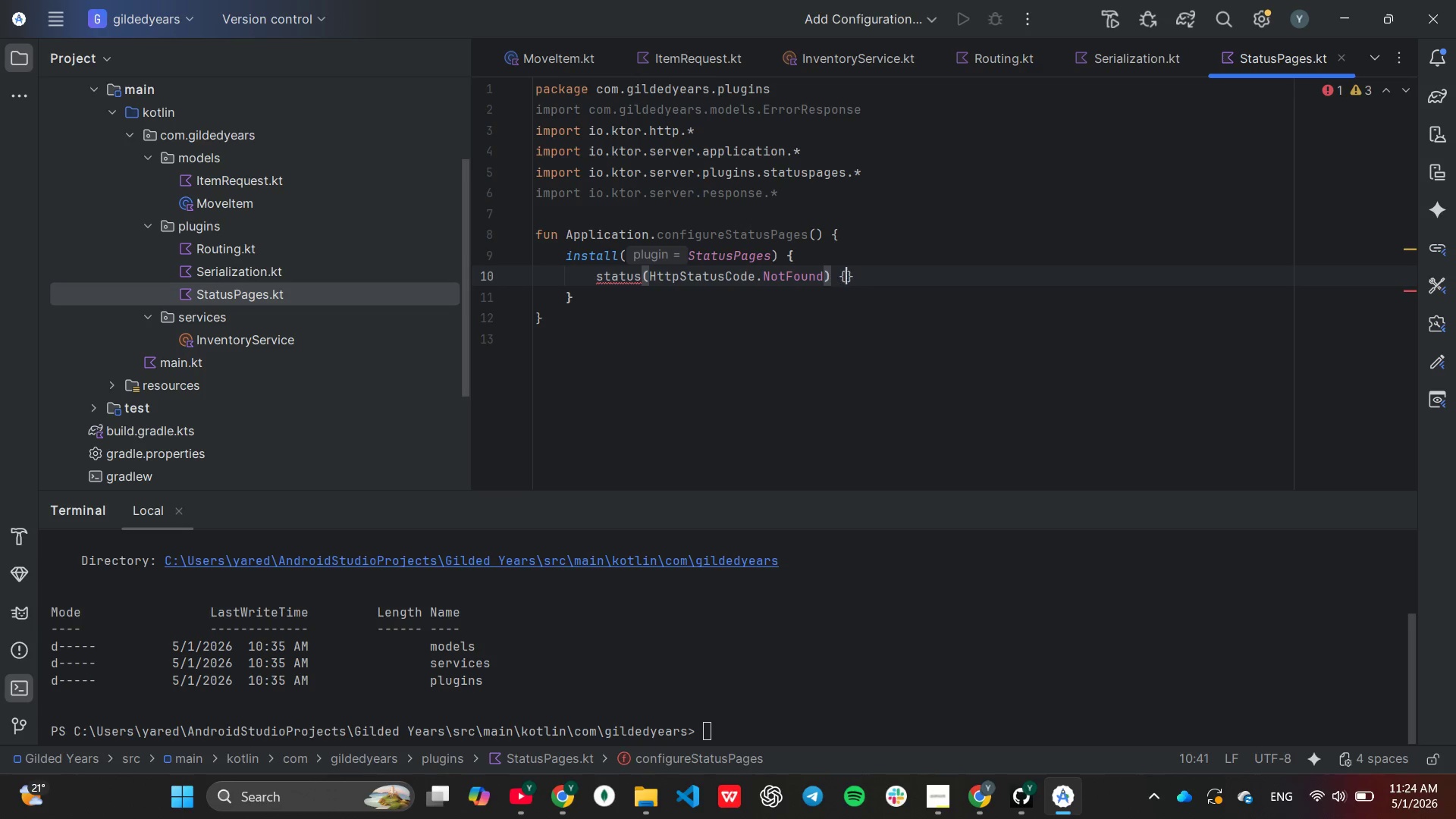 
key(Shift+BracketLeft)
 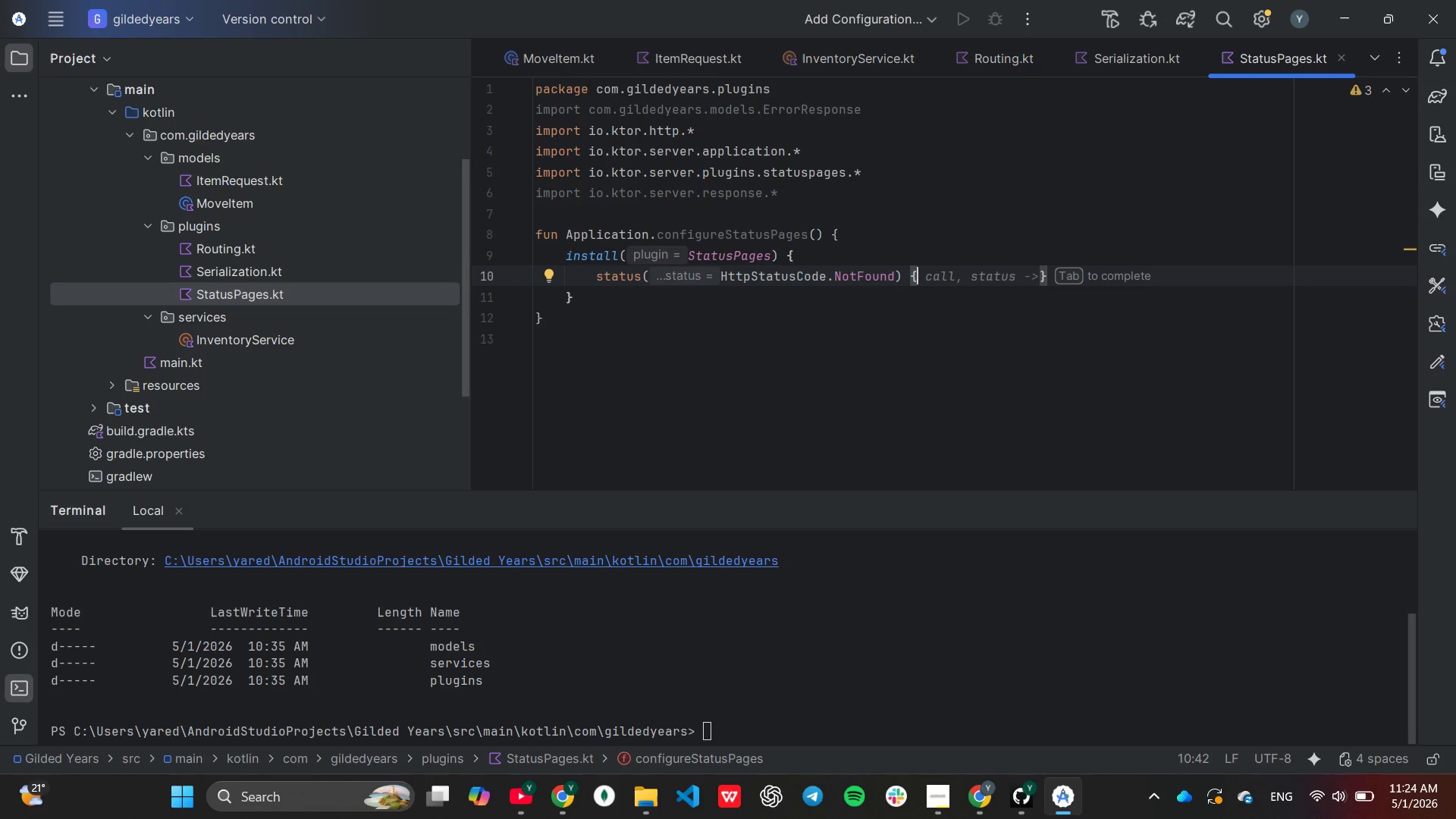 
key(Tab)
 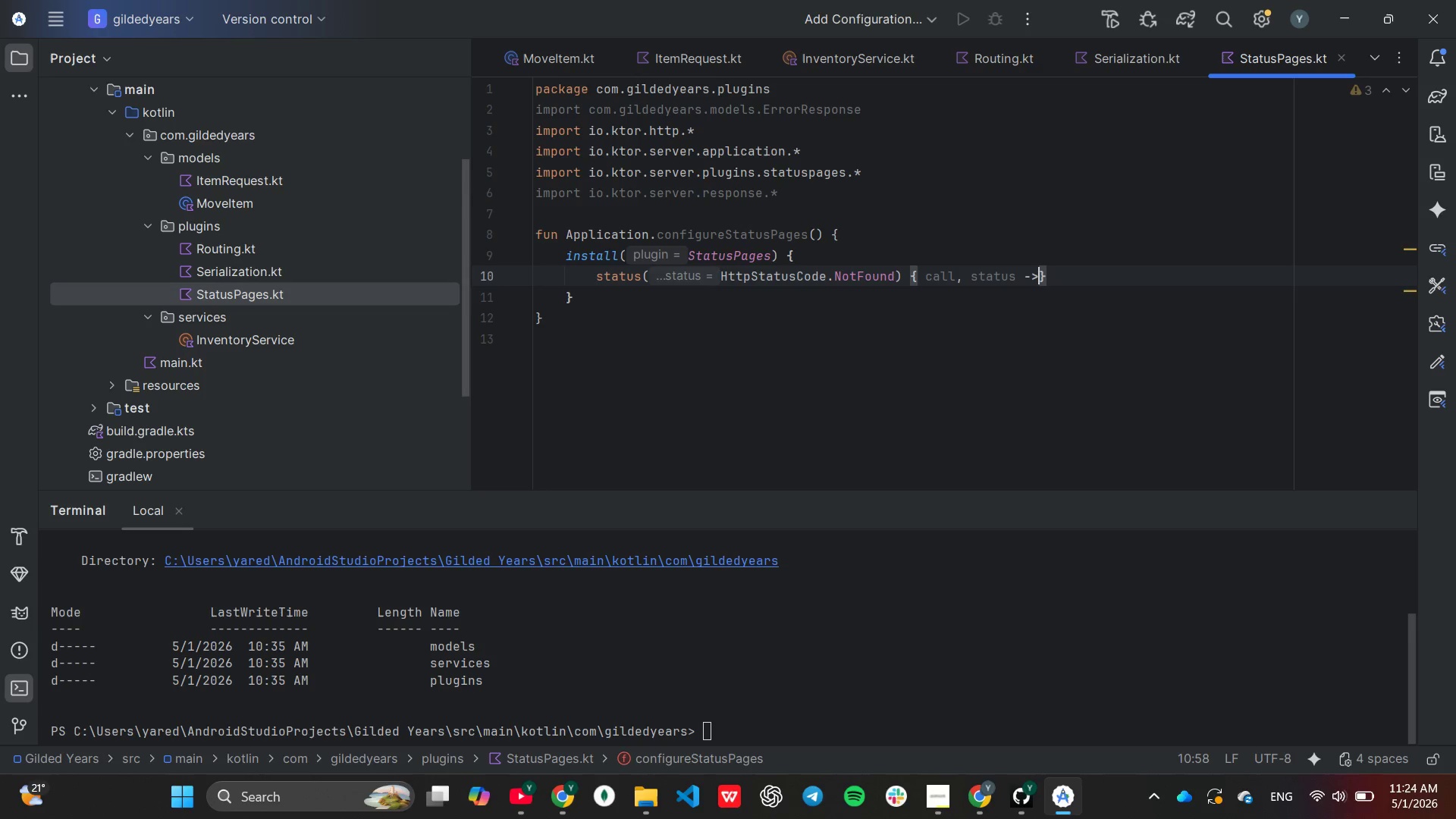 
key(Enter)
 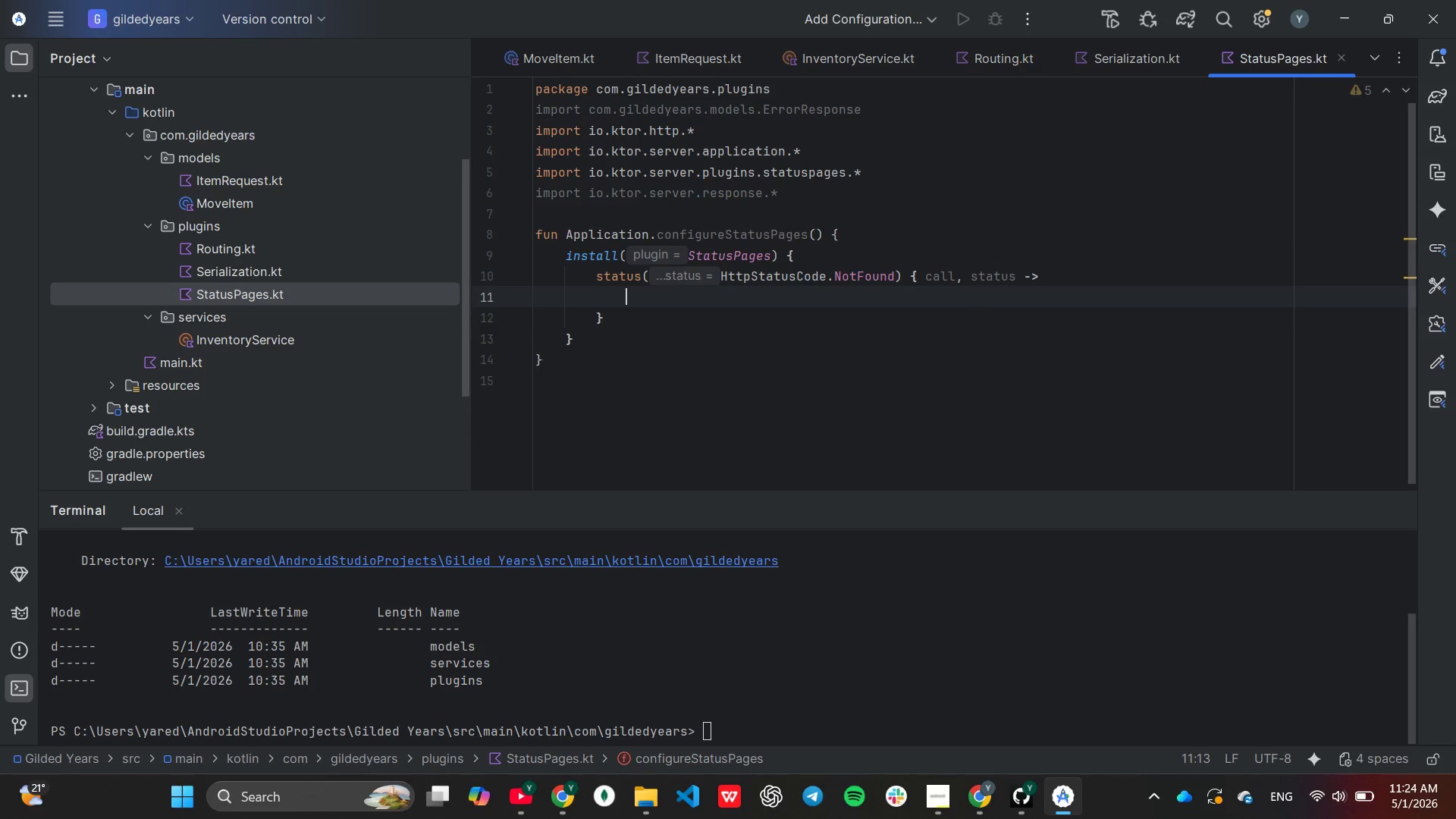 
key(Enter)
 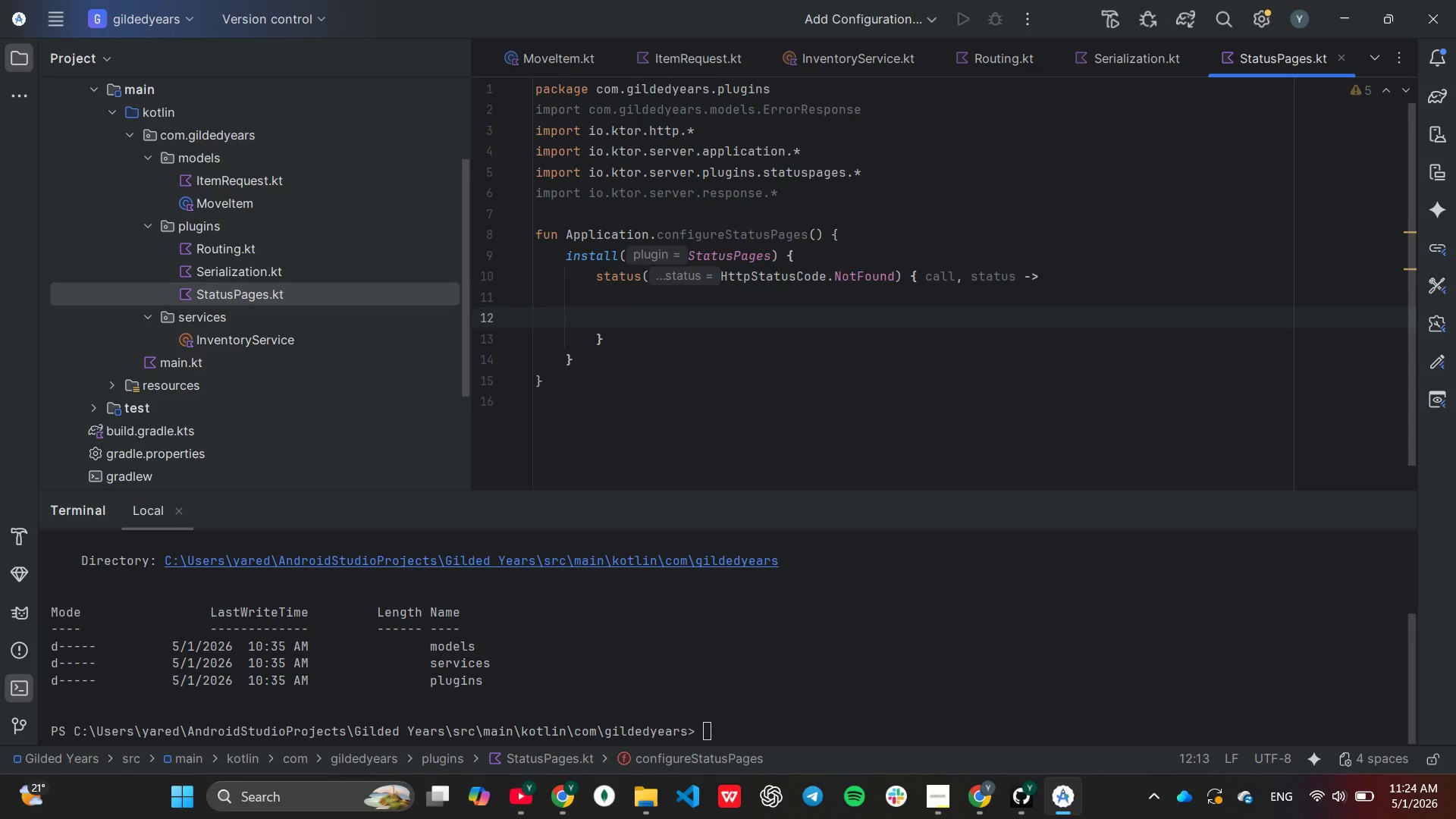 
key(Backspace)
 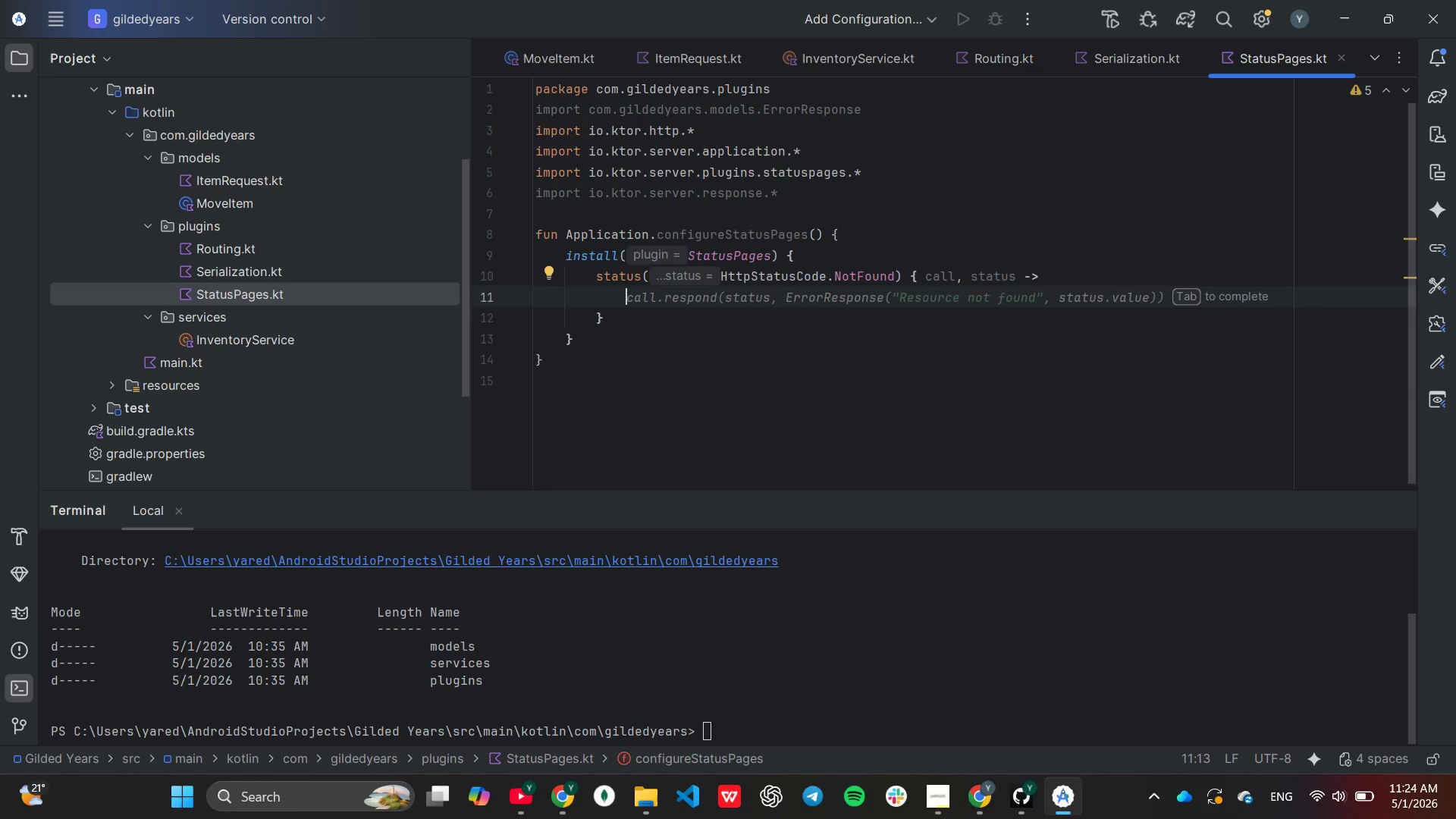 
key(Tab)
 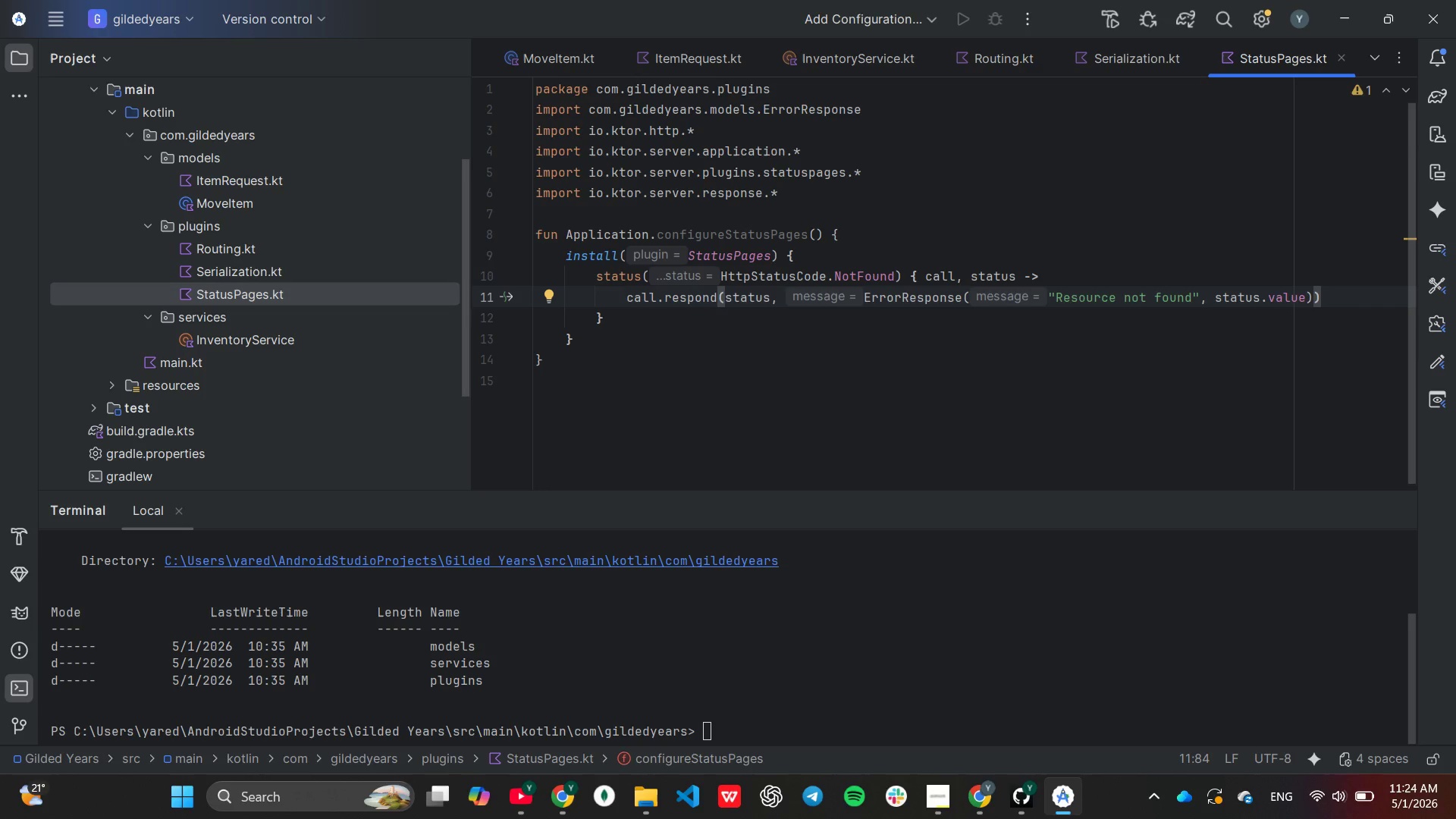 
wait(7.88)
 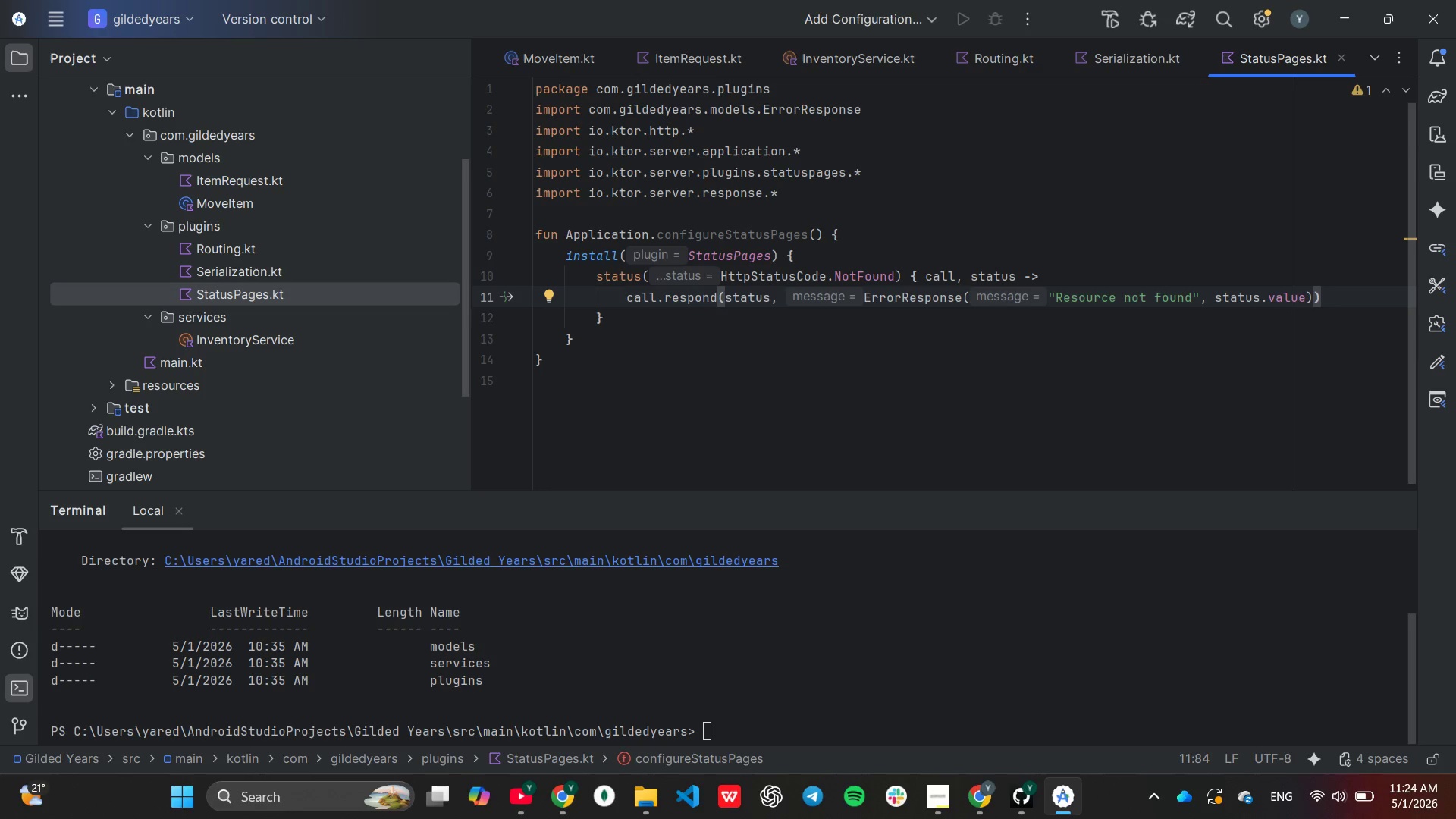 
key(ArrowDown)
 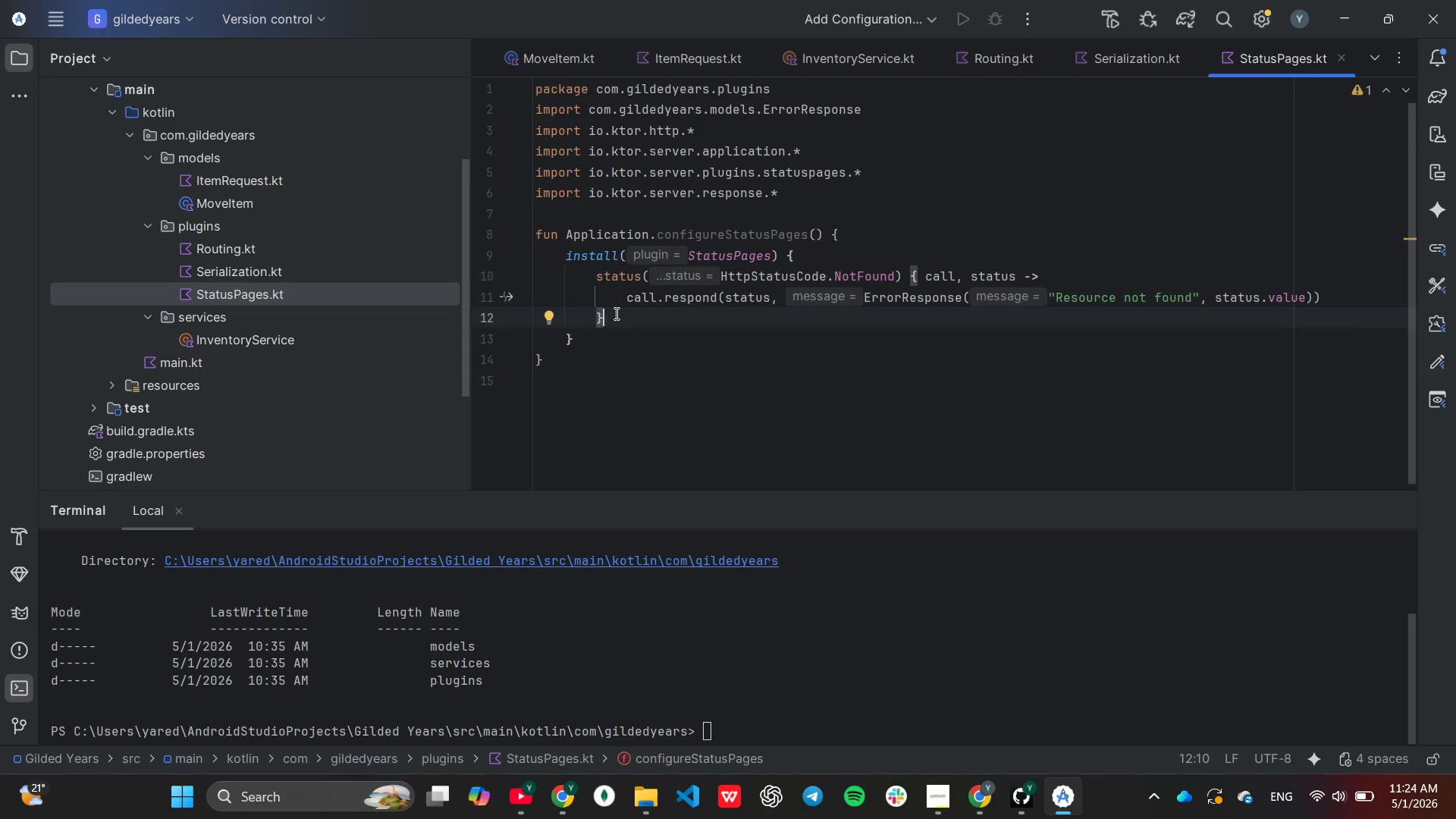 
key(Enter)
 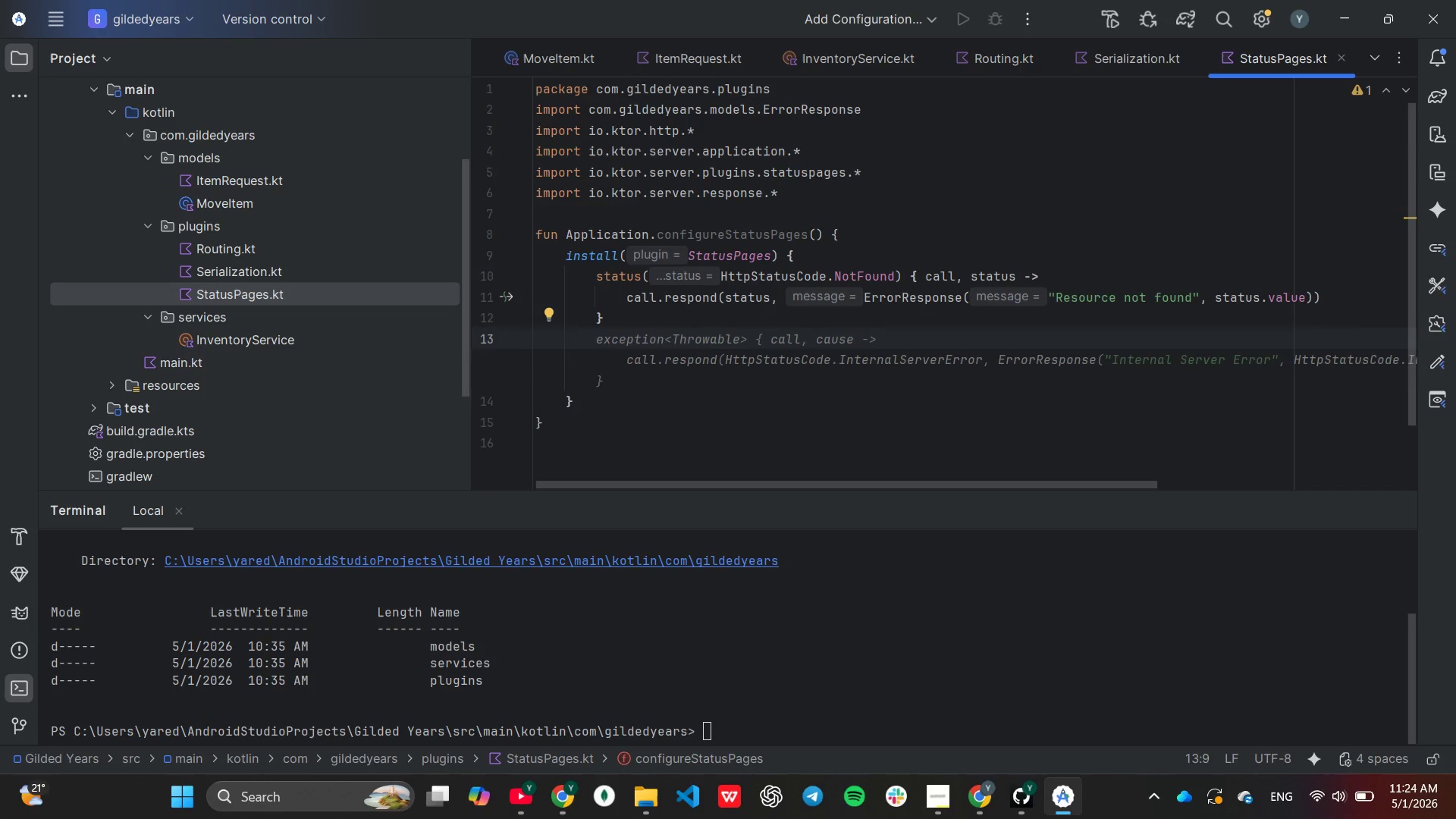 
key(Enter)
 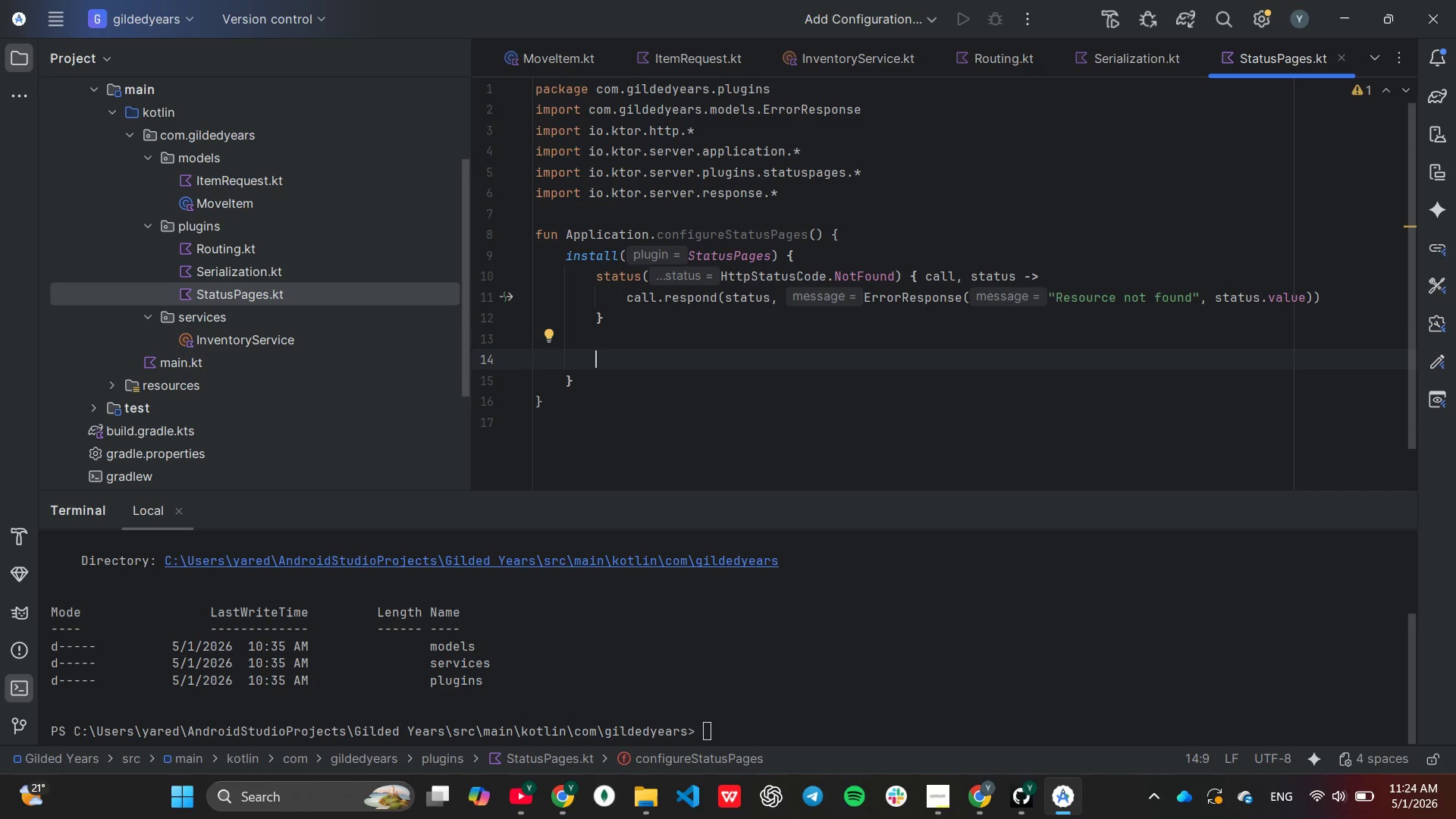 
type(ex)
 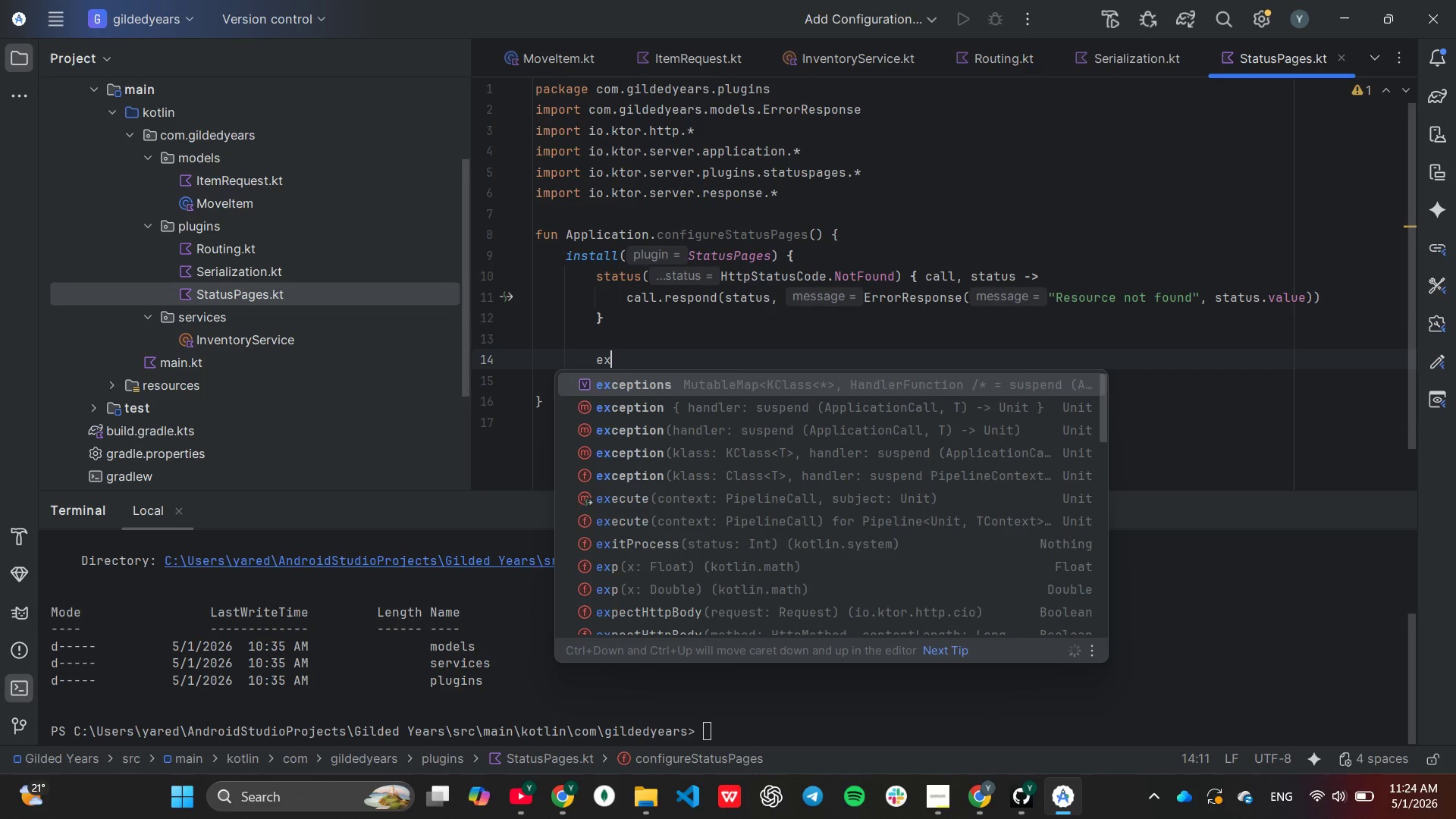 
key(Enter)
 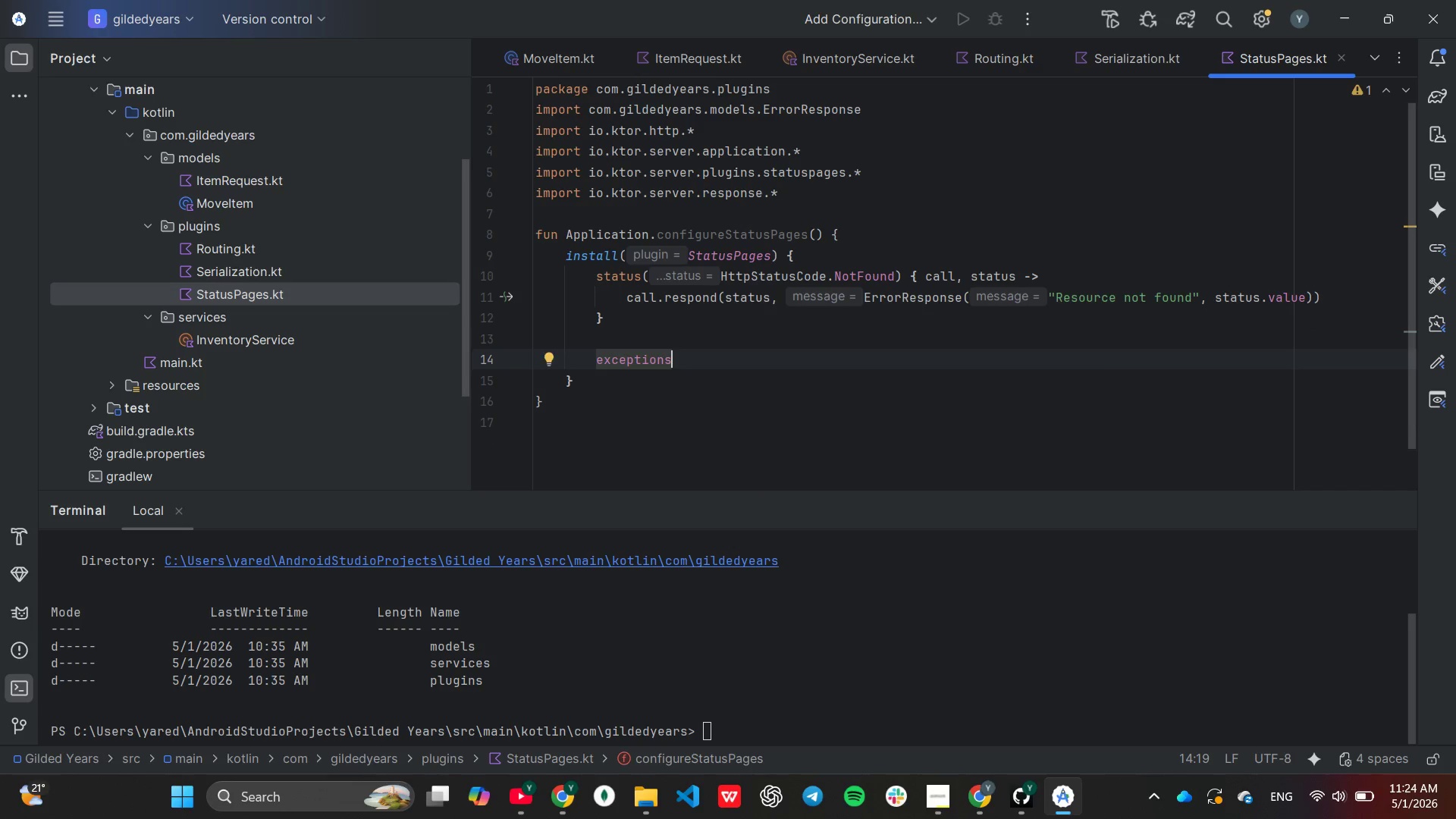 
key(Backspace)
 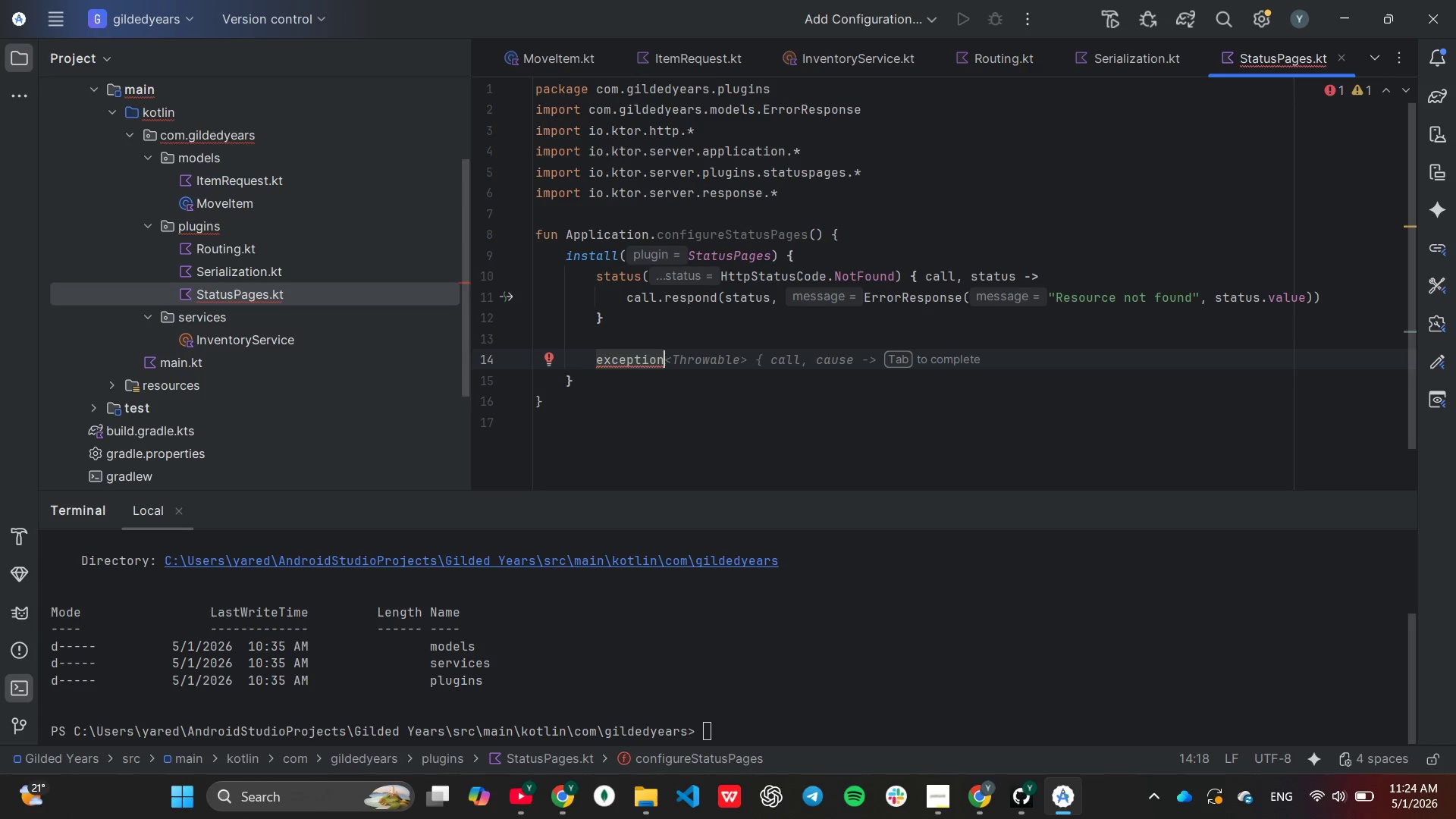 
key(Shift+ShiftLeft)
 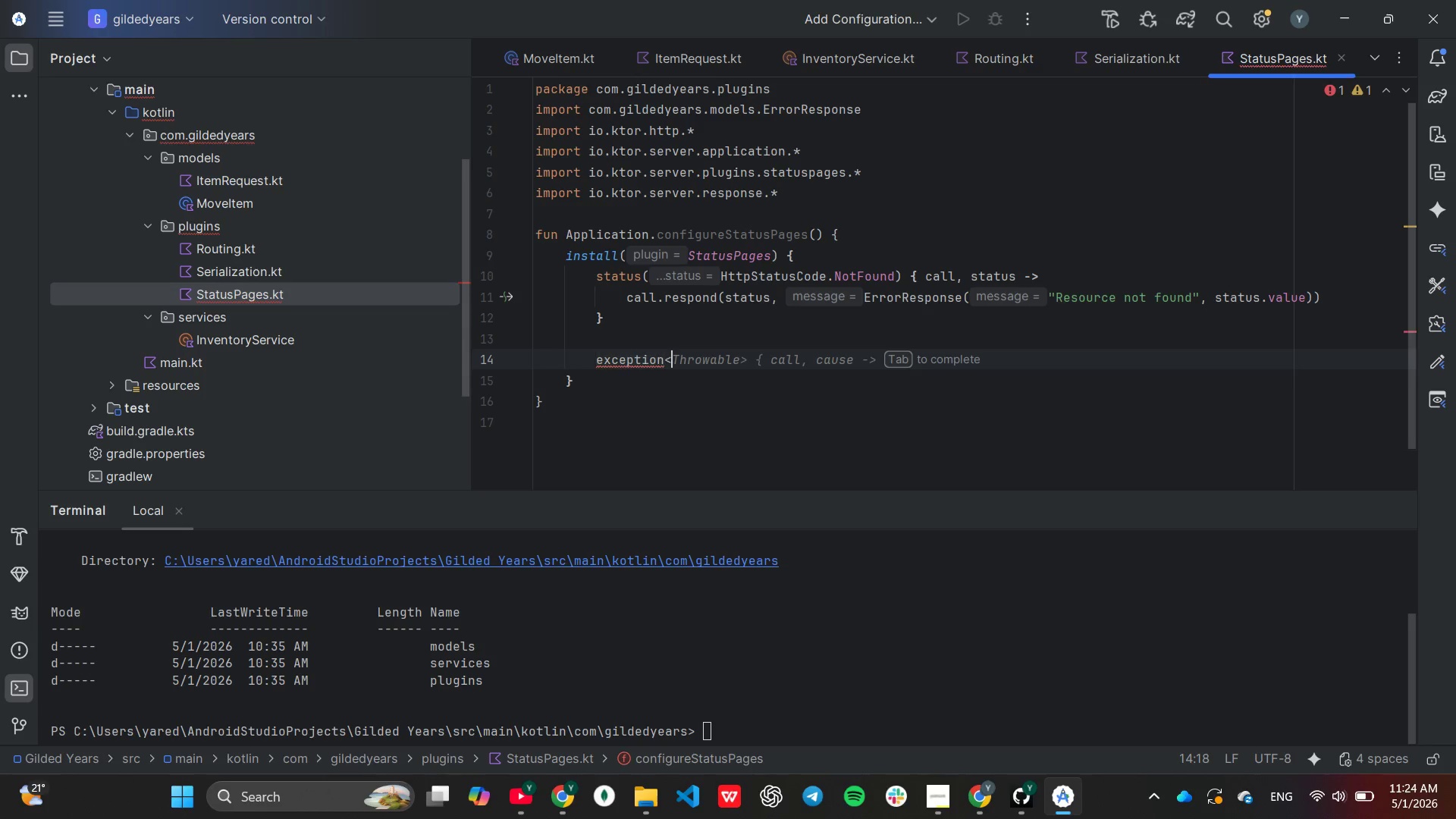 
key(Shift+Comma)
 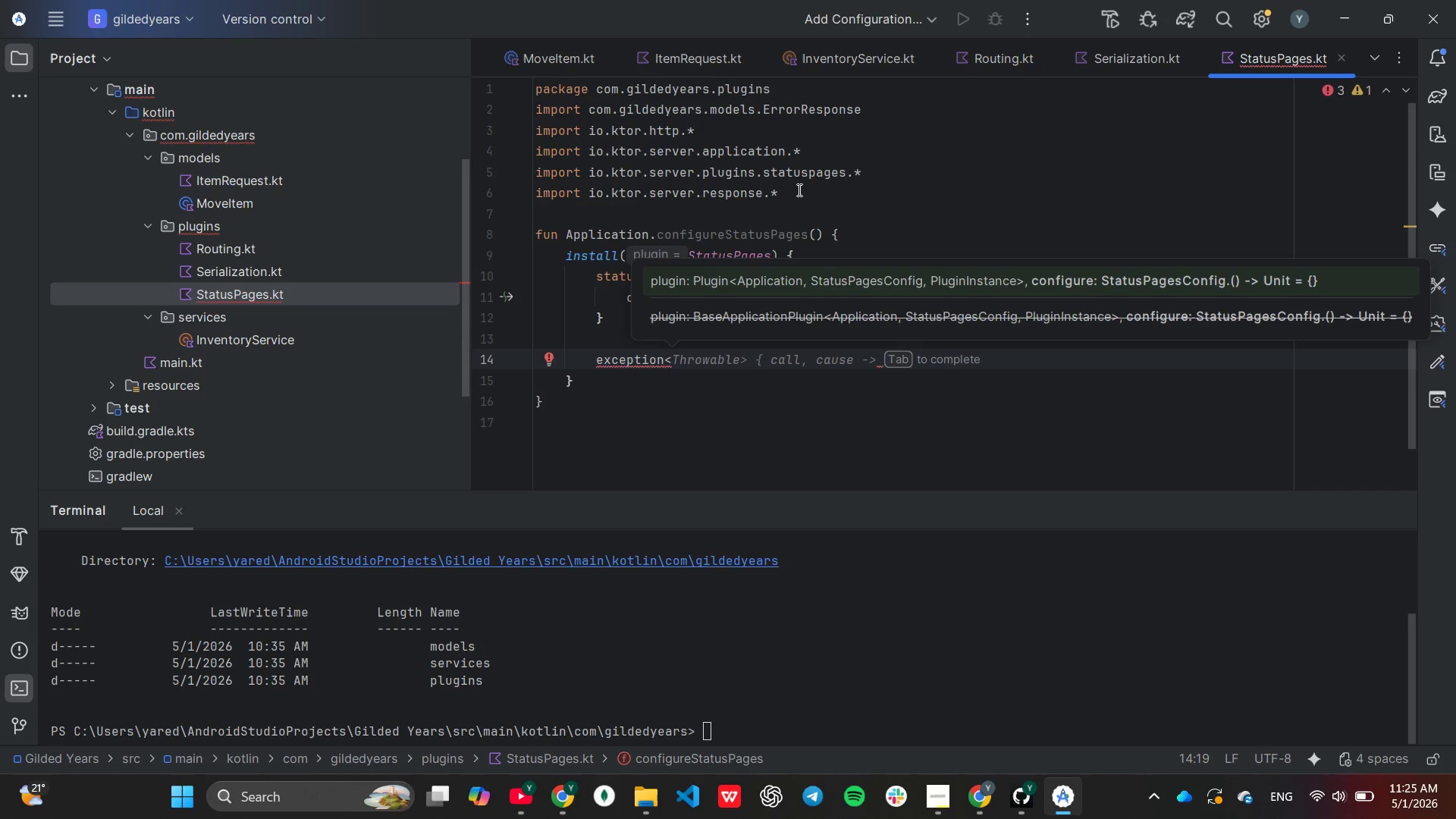 
wait(21.53)
 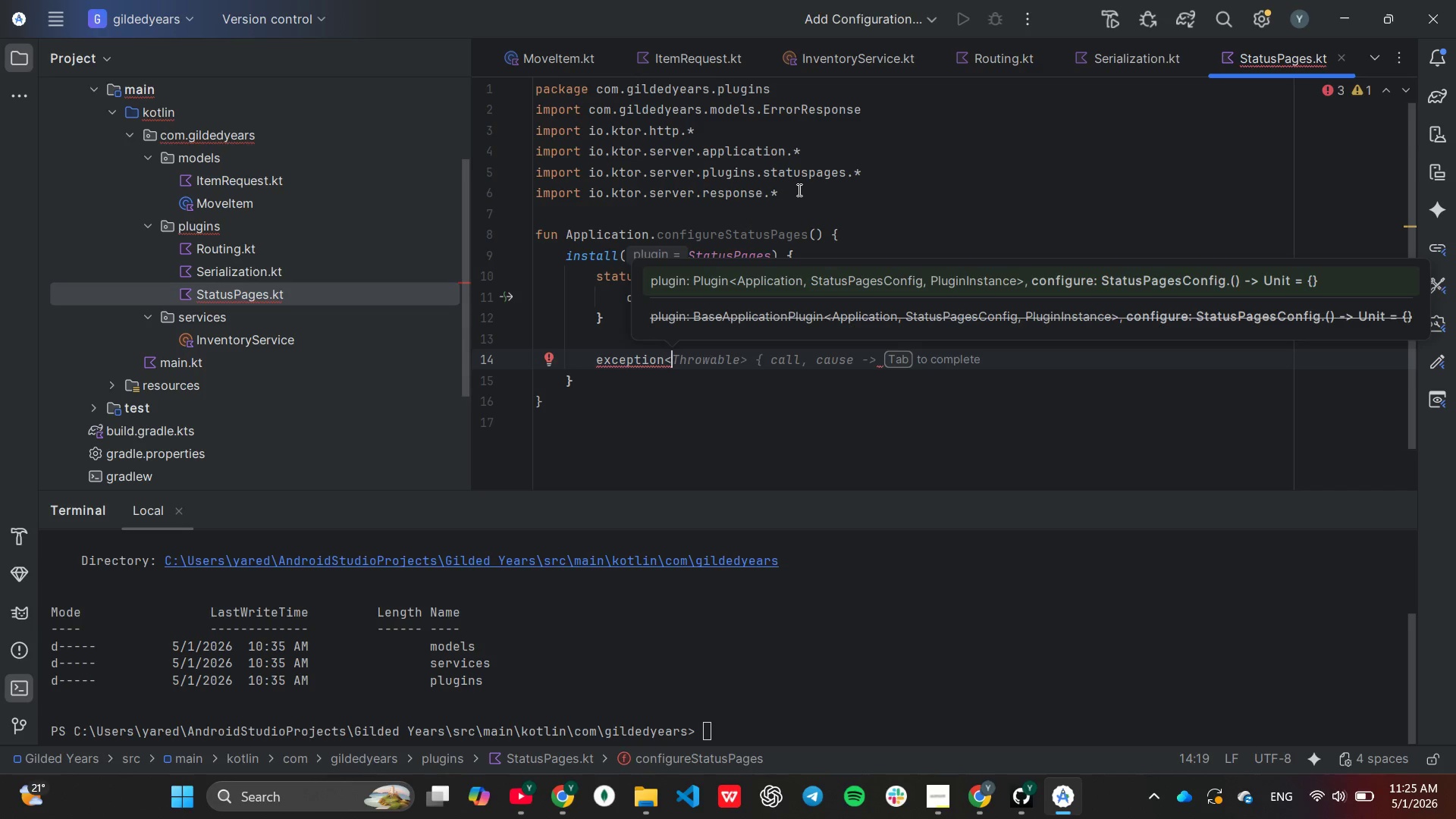 
key(Control+C)
 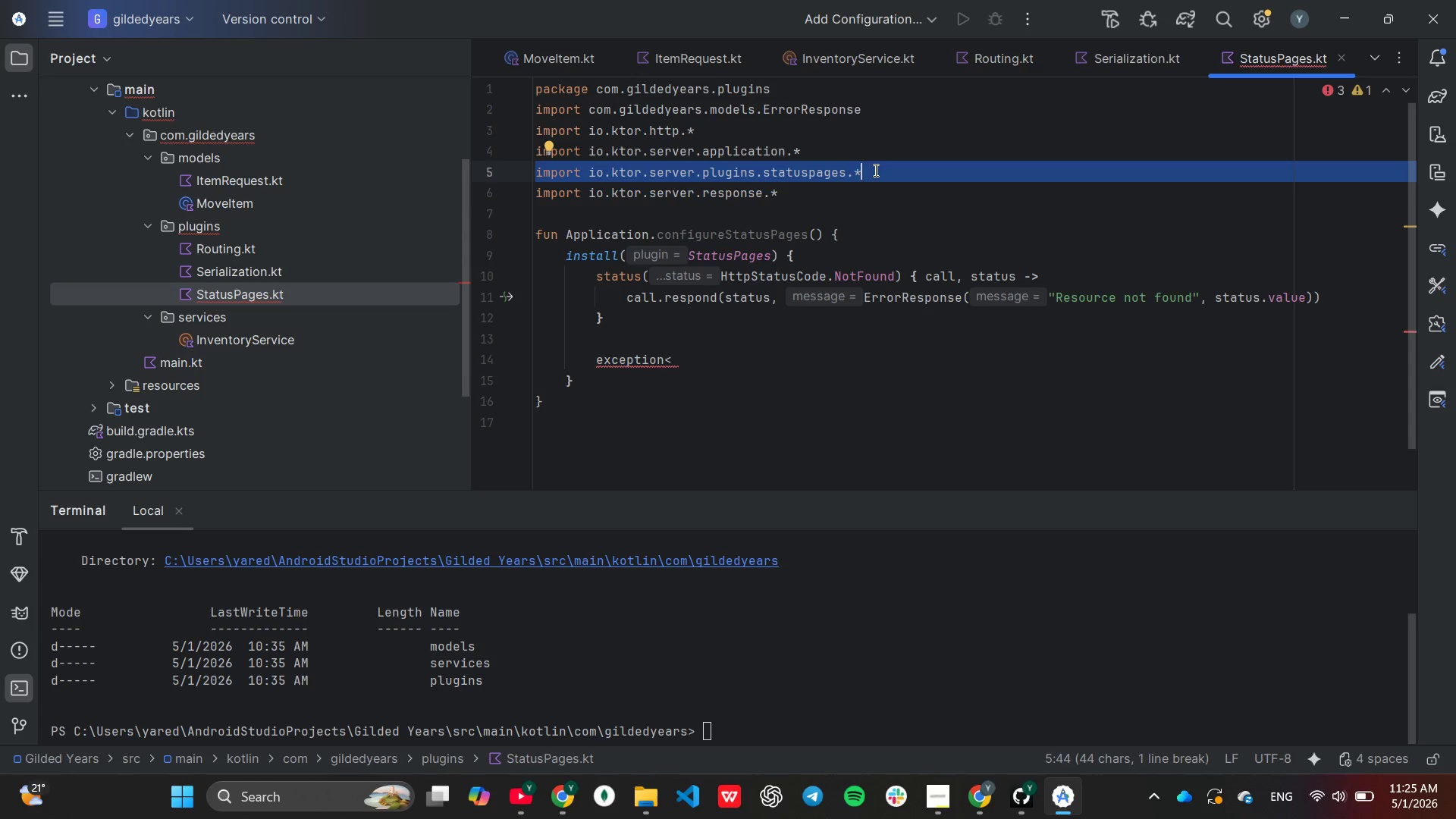 
key(Control+V)
 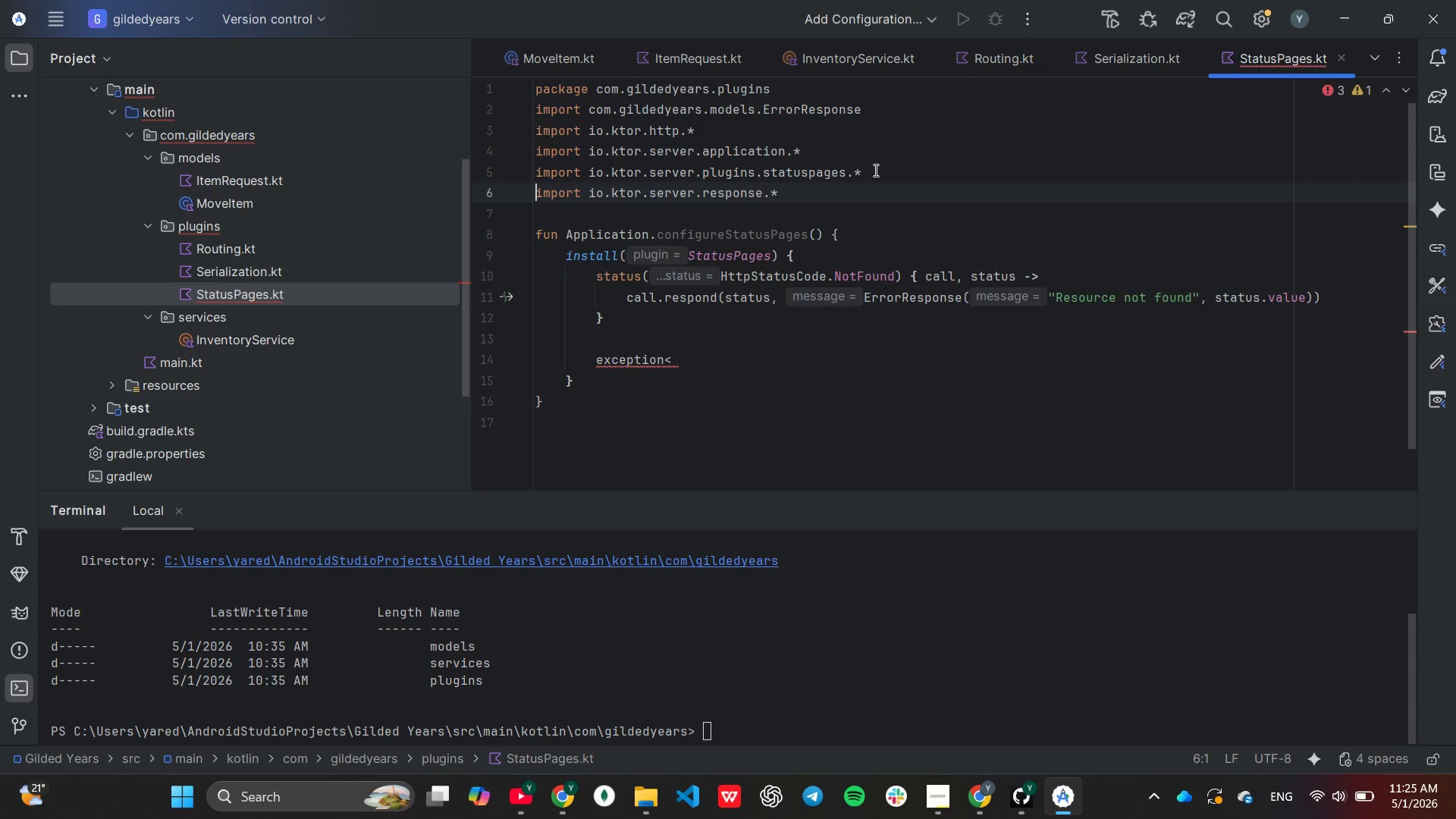 
key(Control+V)
 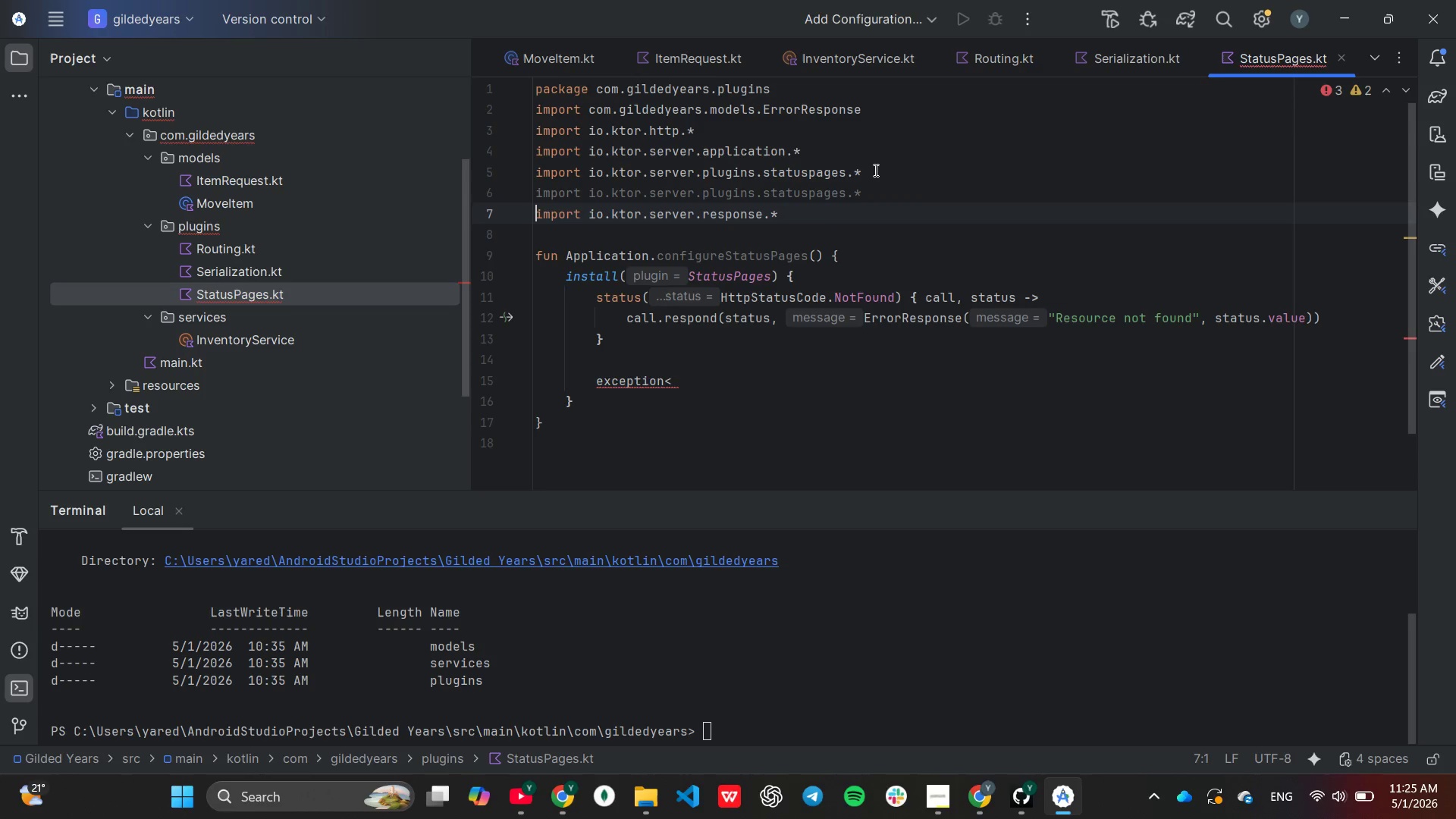 
key(ArrowLeft)
 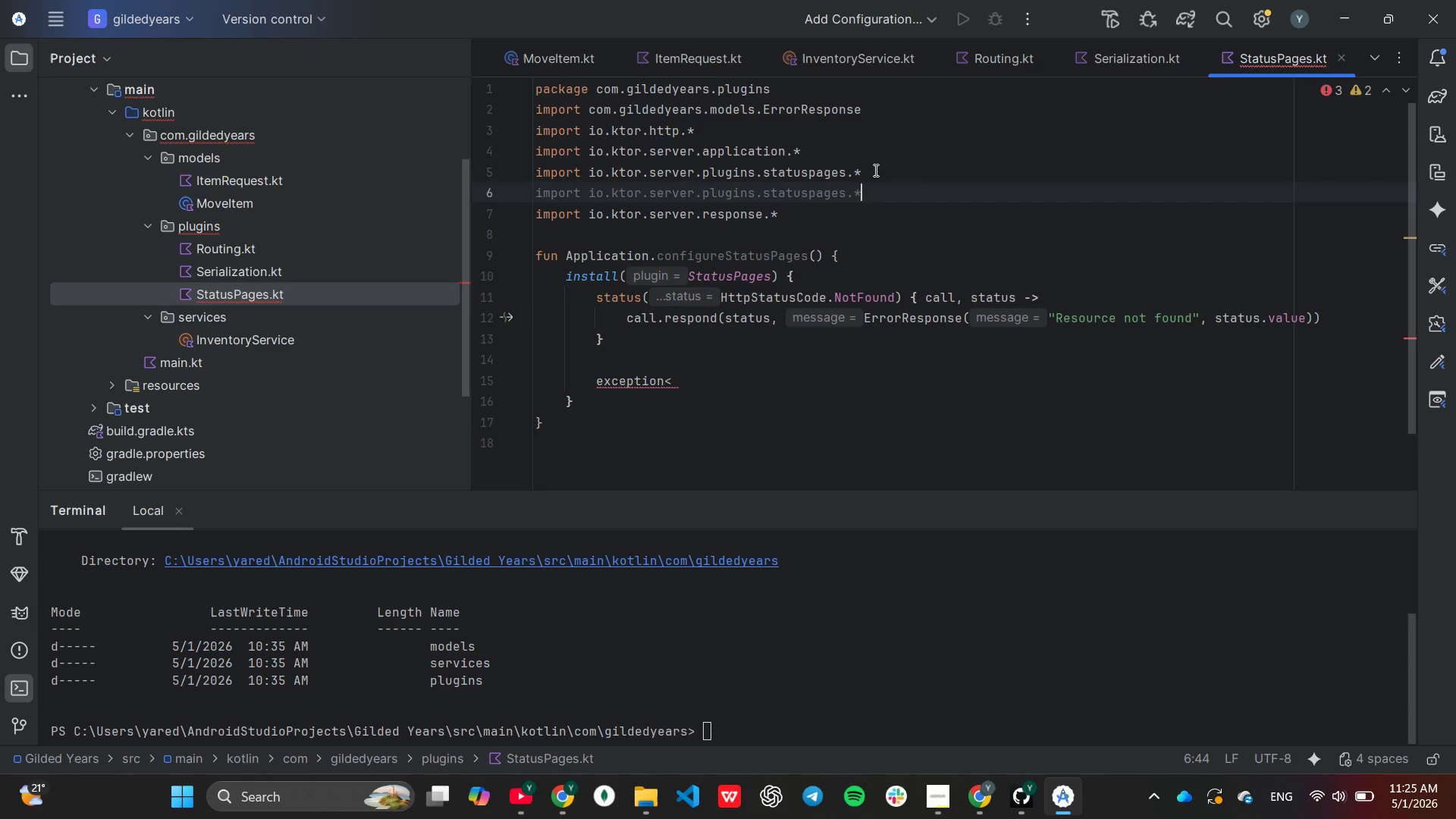 
hold_key(key=Backspace, duration=0.91)
 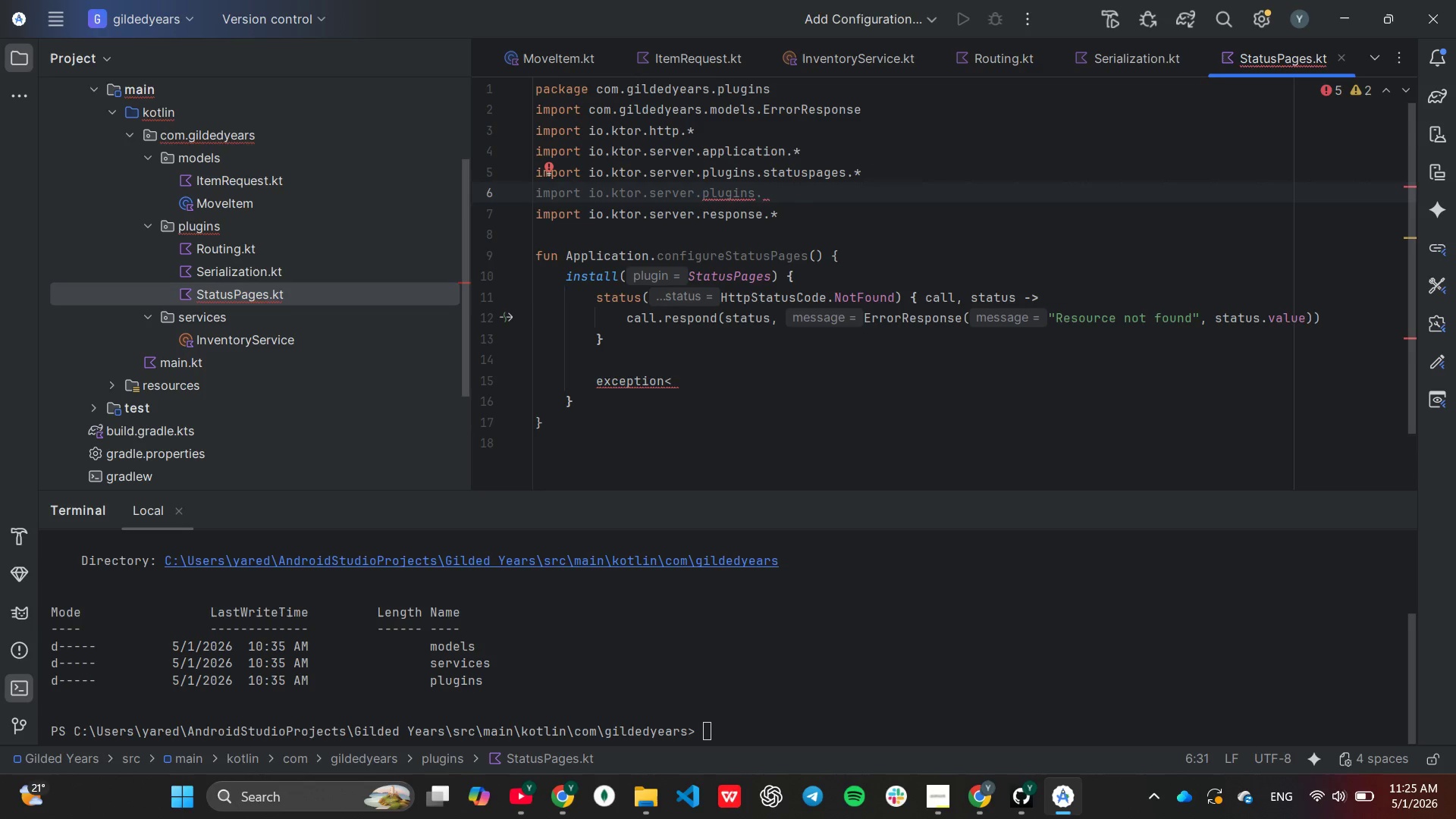 
key(Shift+B)
 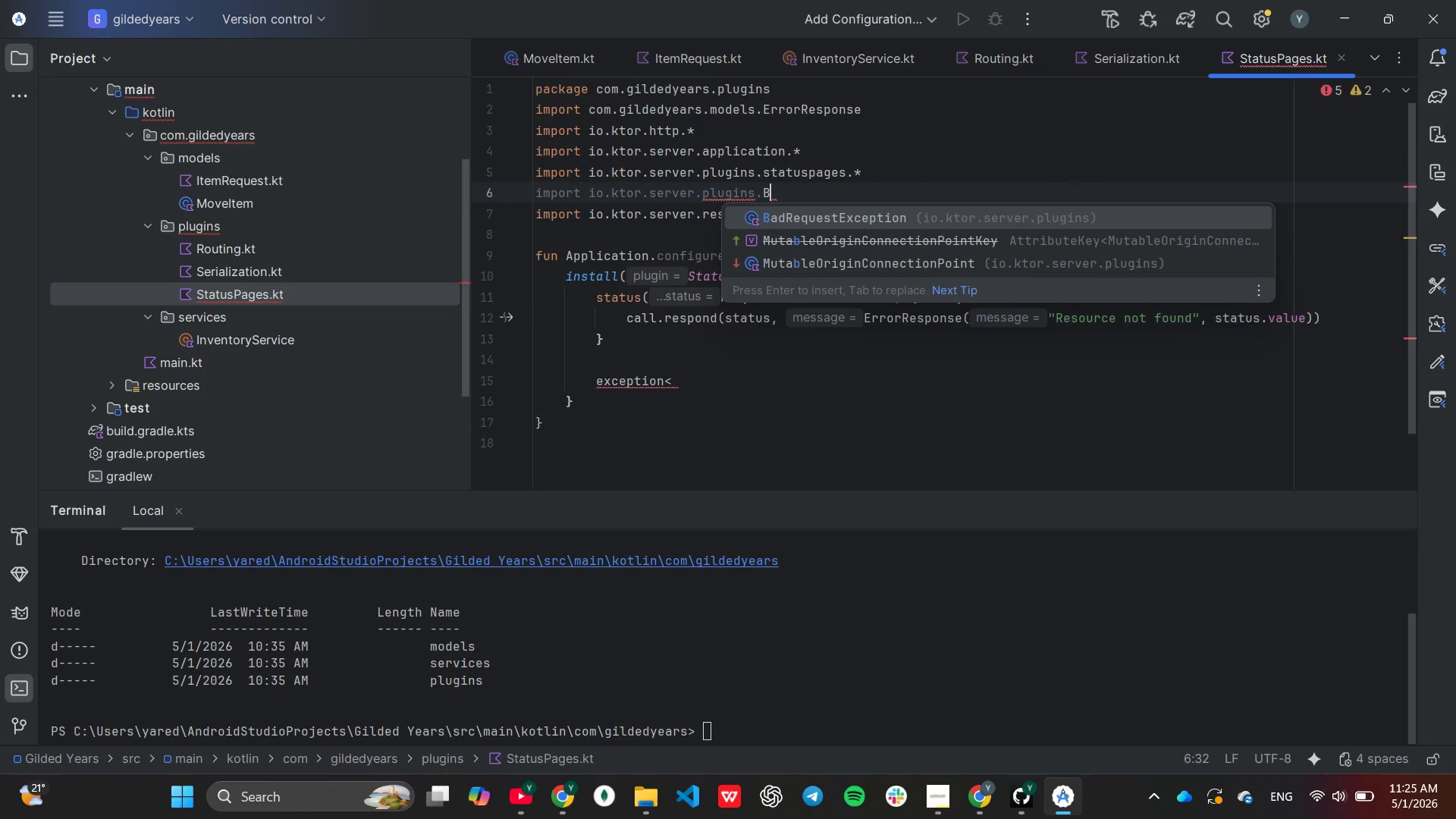 
key(Enter)
 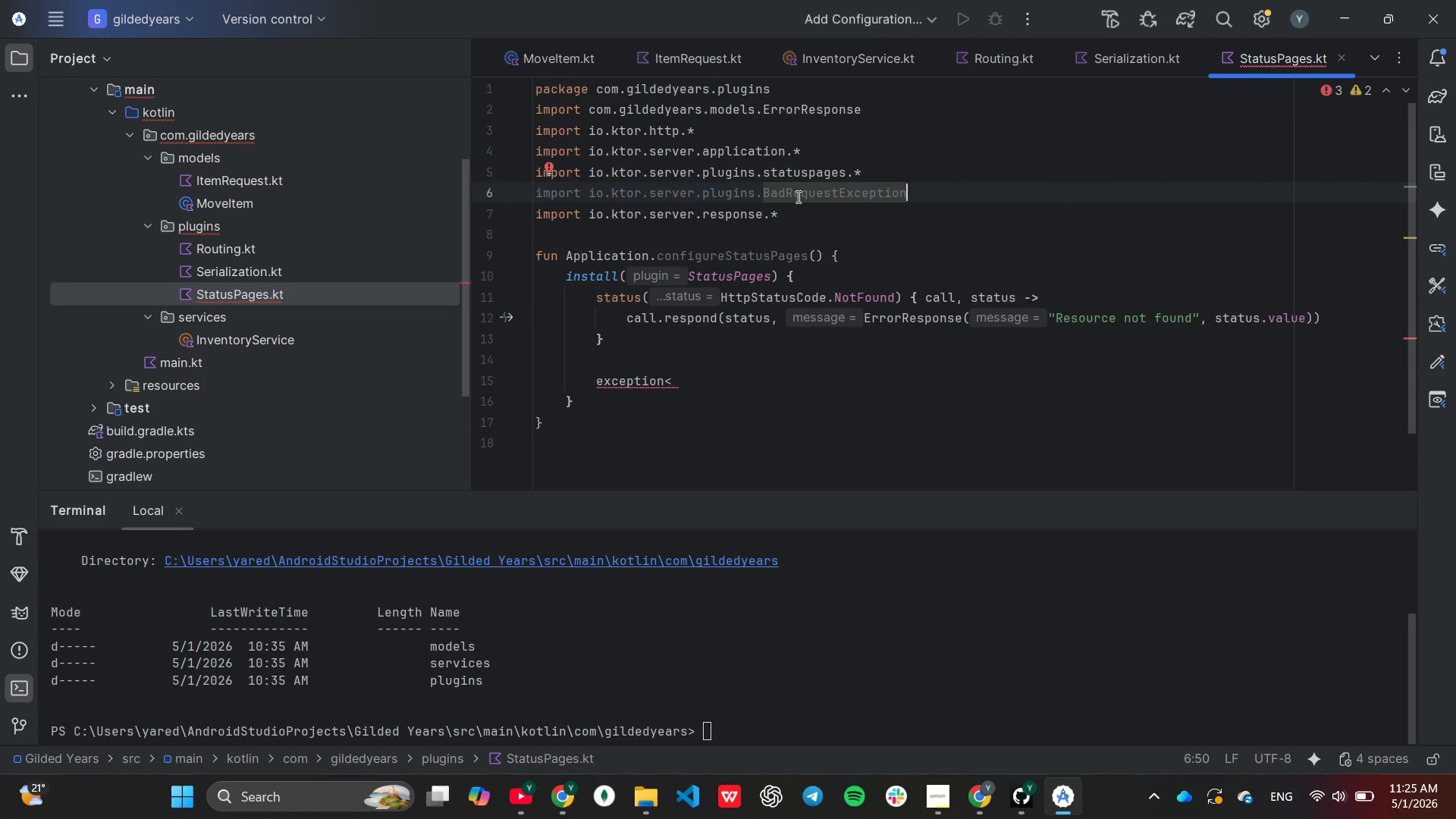 
left_click([730, 384])
 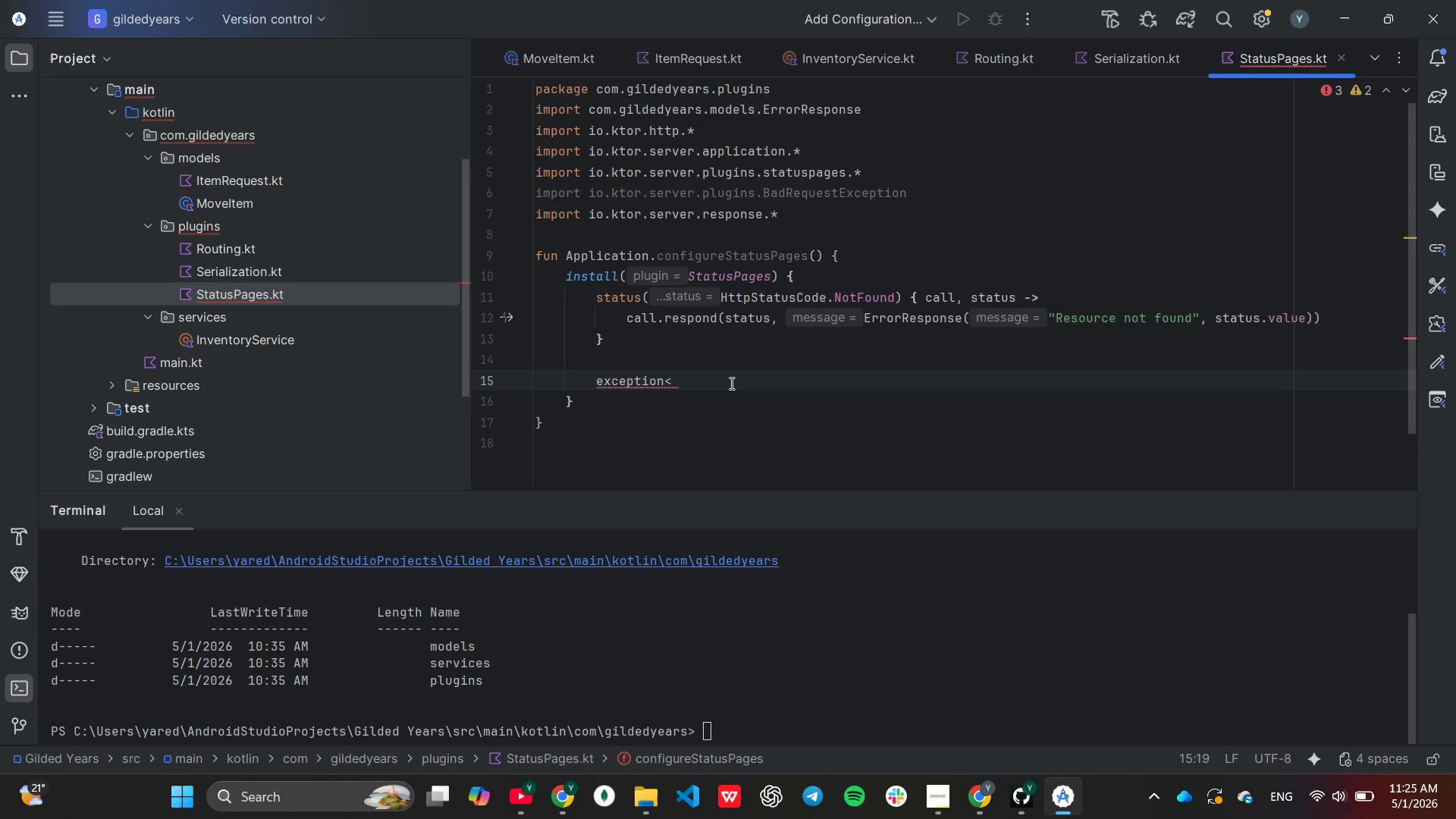 
key(Shift+ShiftLeft)
 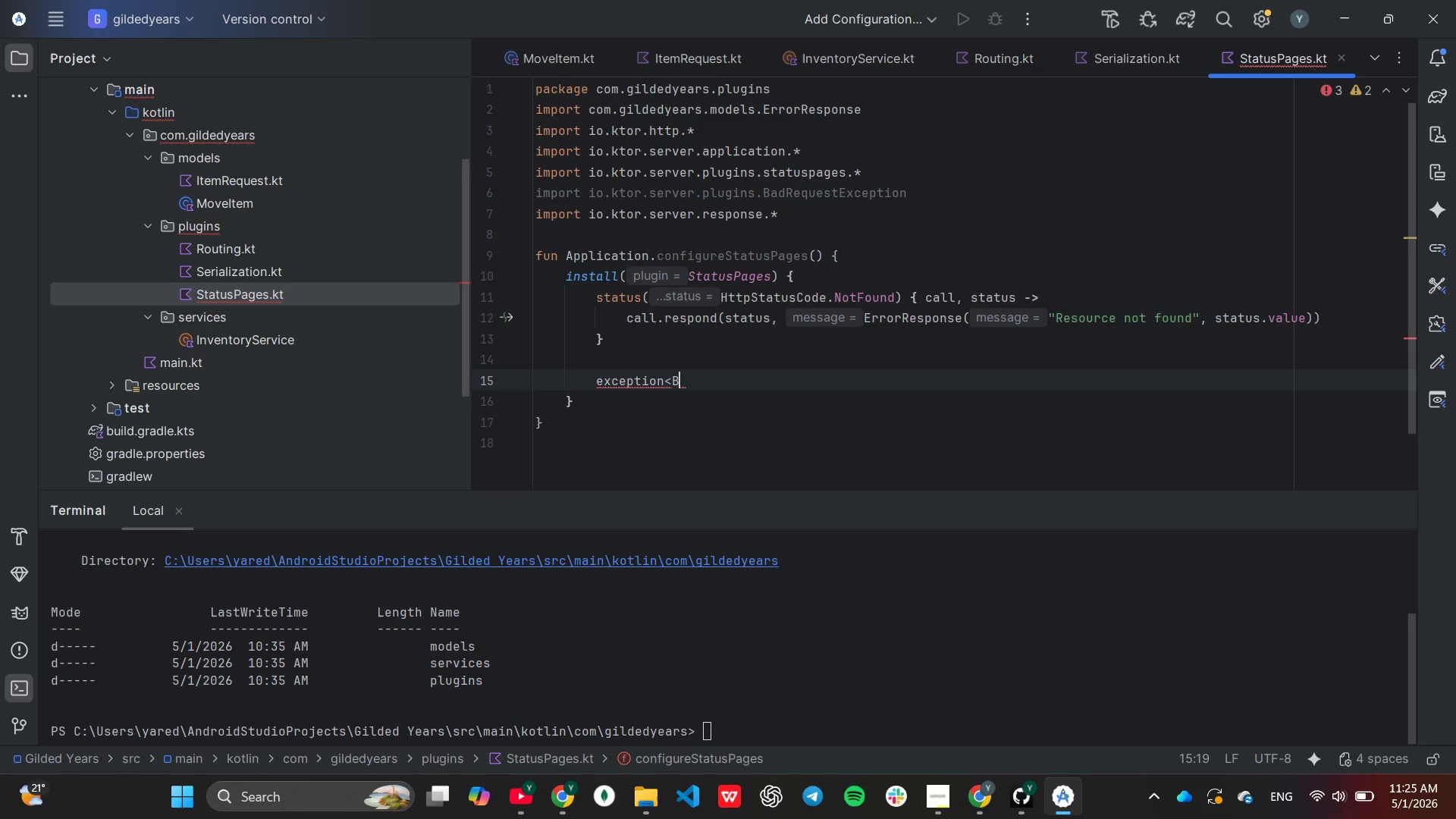 
key(Shift+B)
 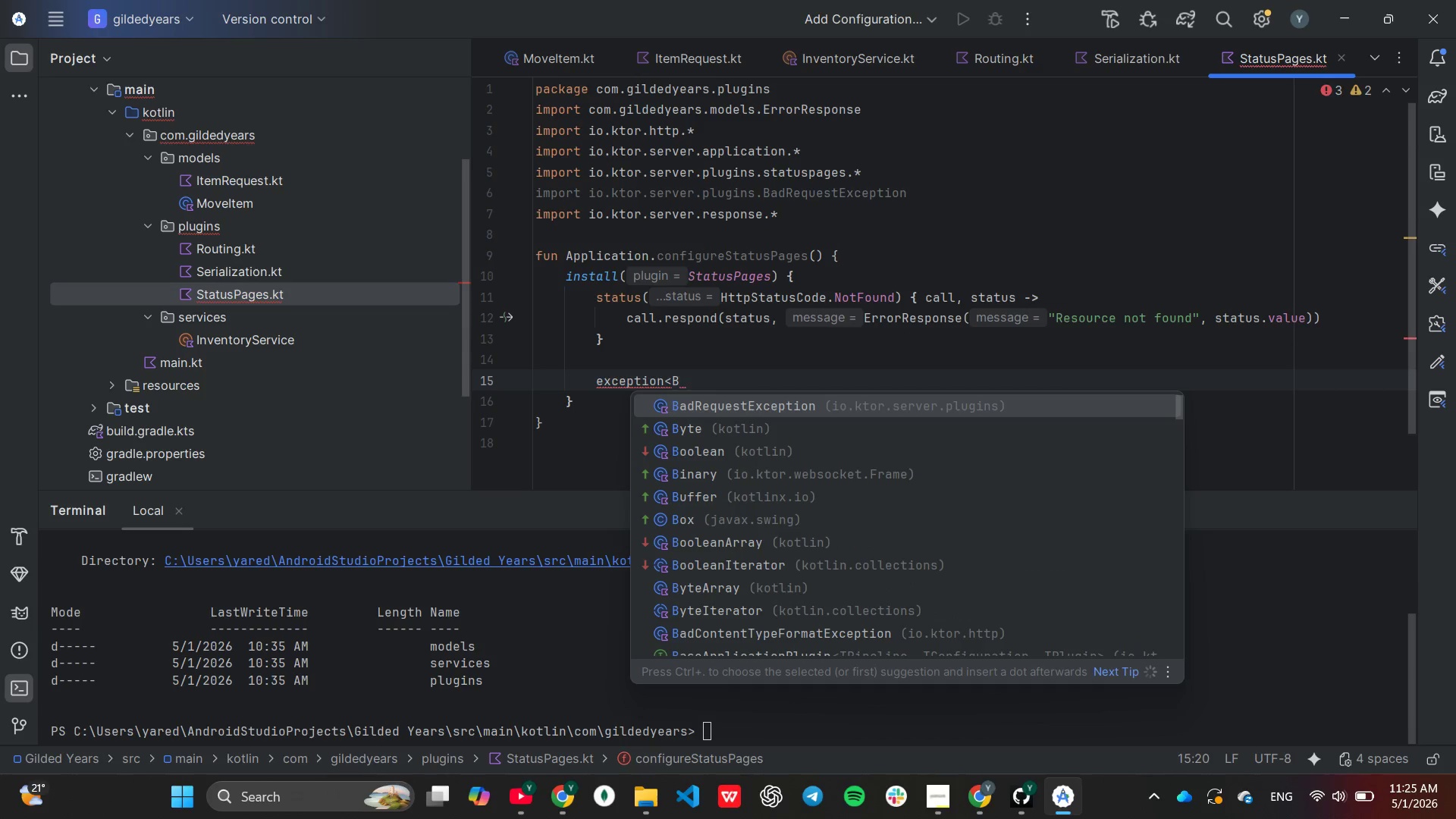 
key(Enter)
 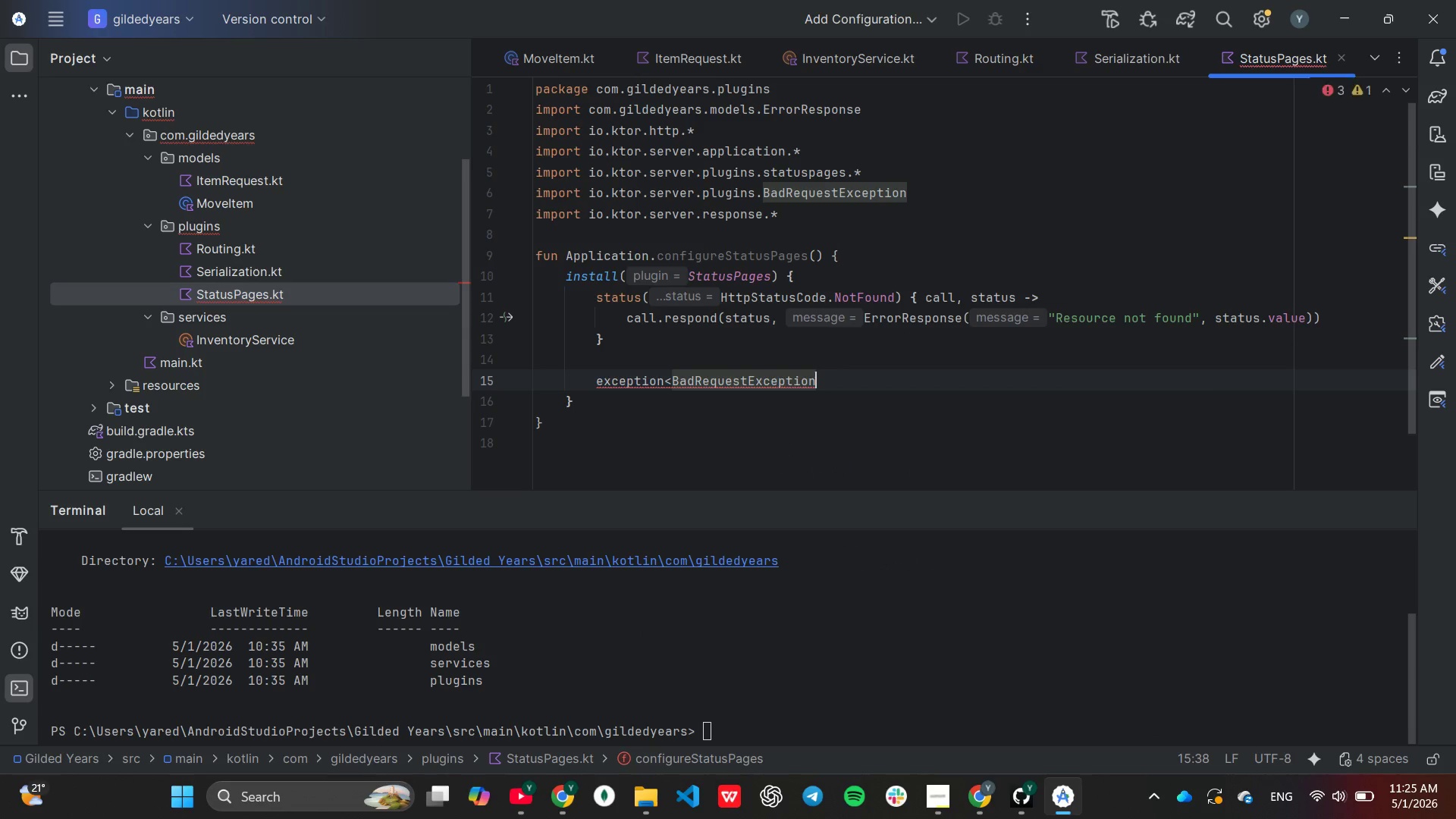 
key(Shift+Period)
 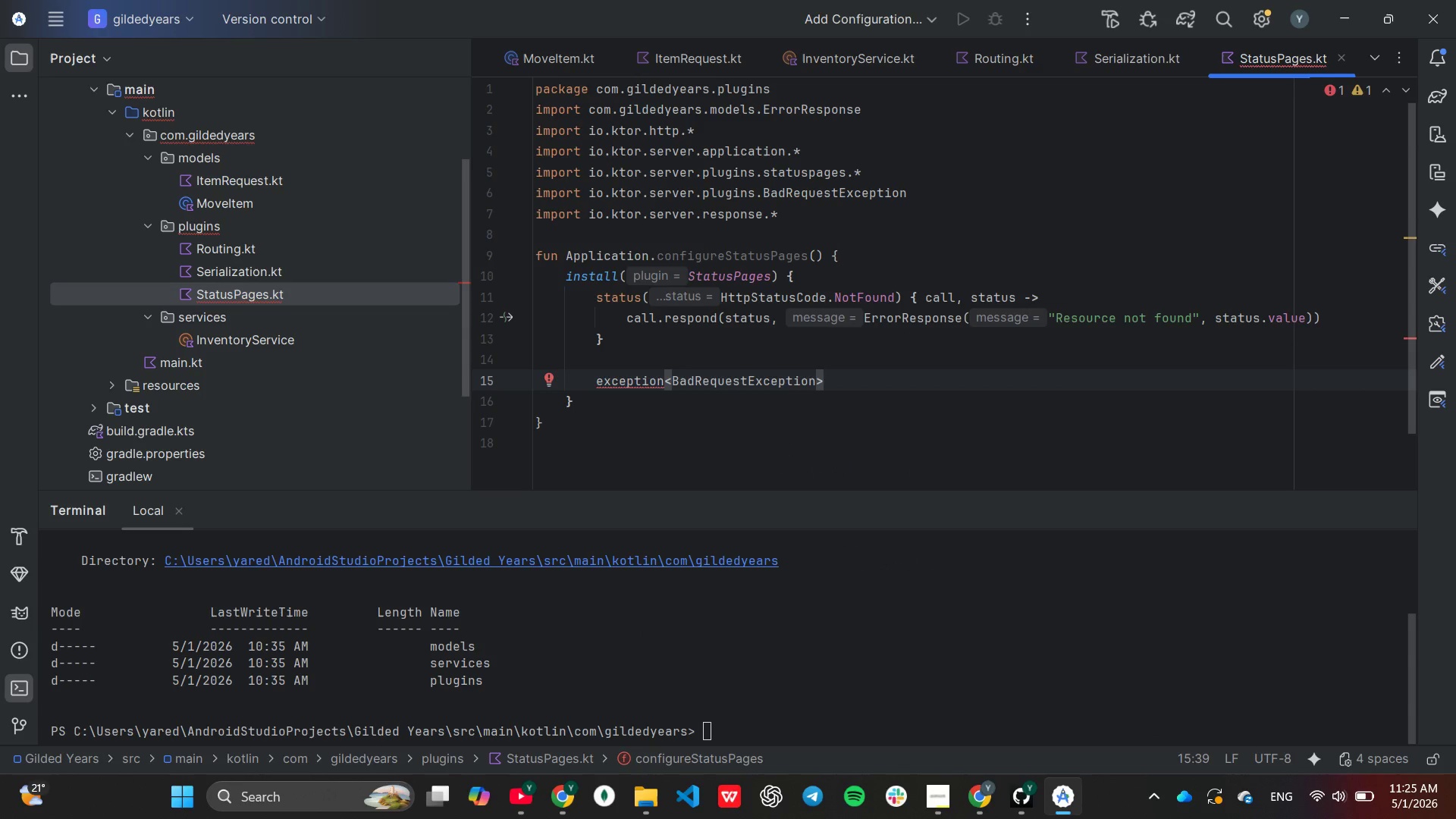 
wait(6.69)
 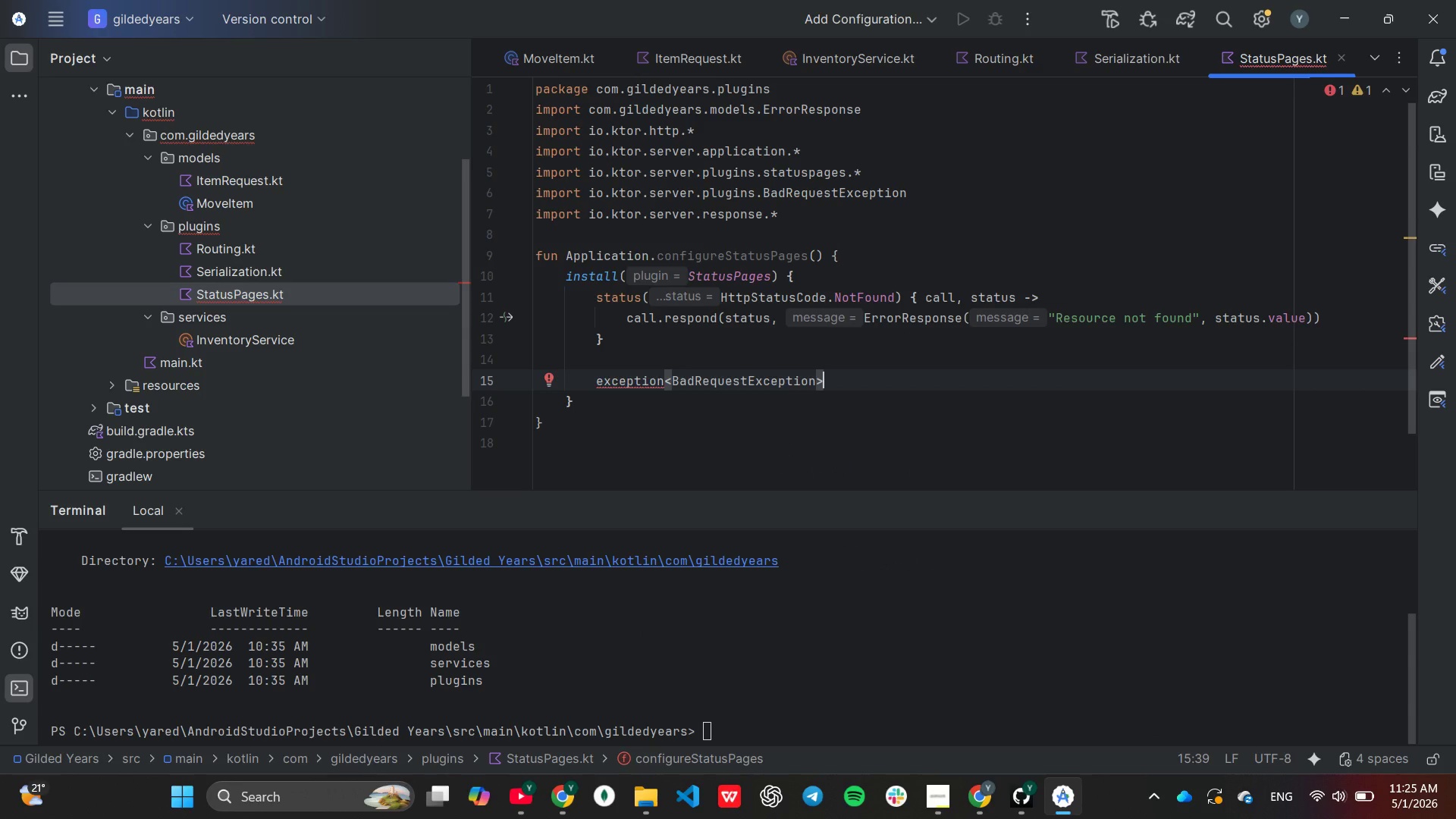 
key(Space)
 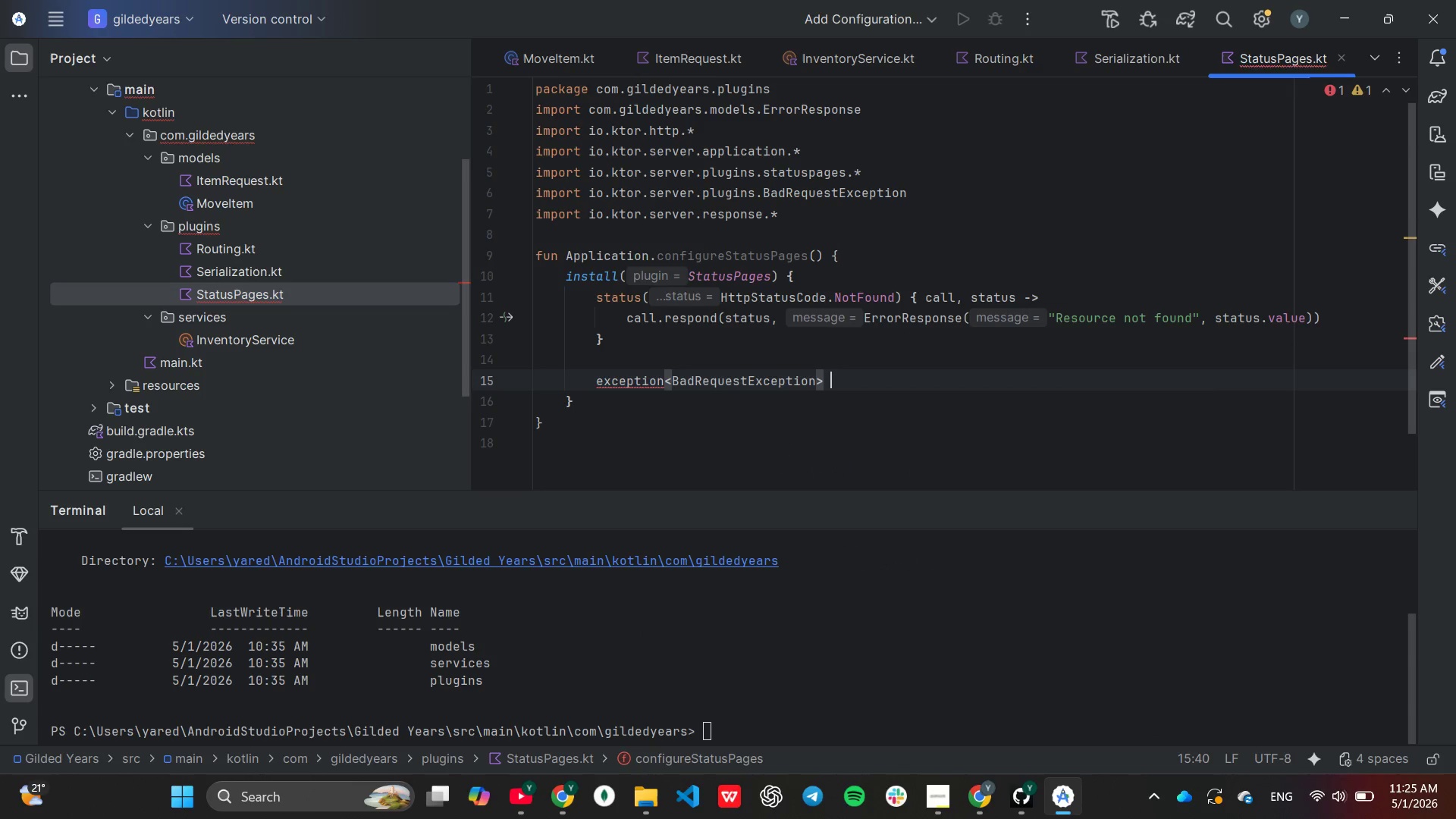 
key(Shift+ShiftLeft)
 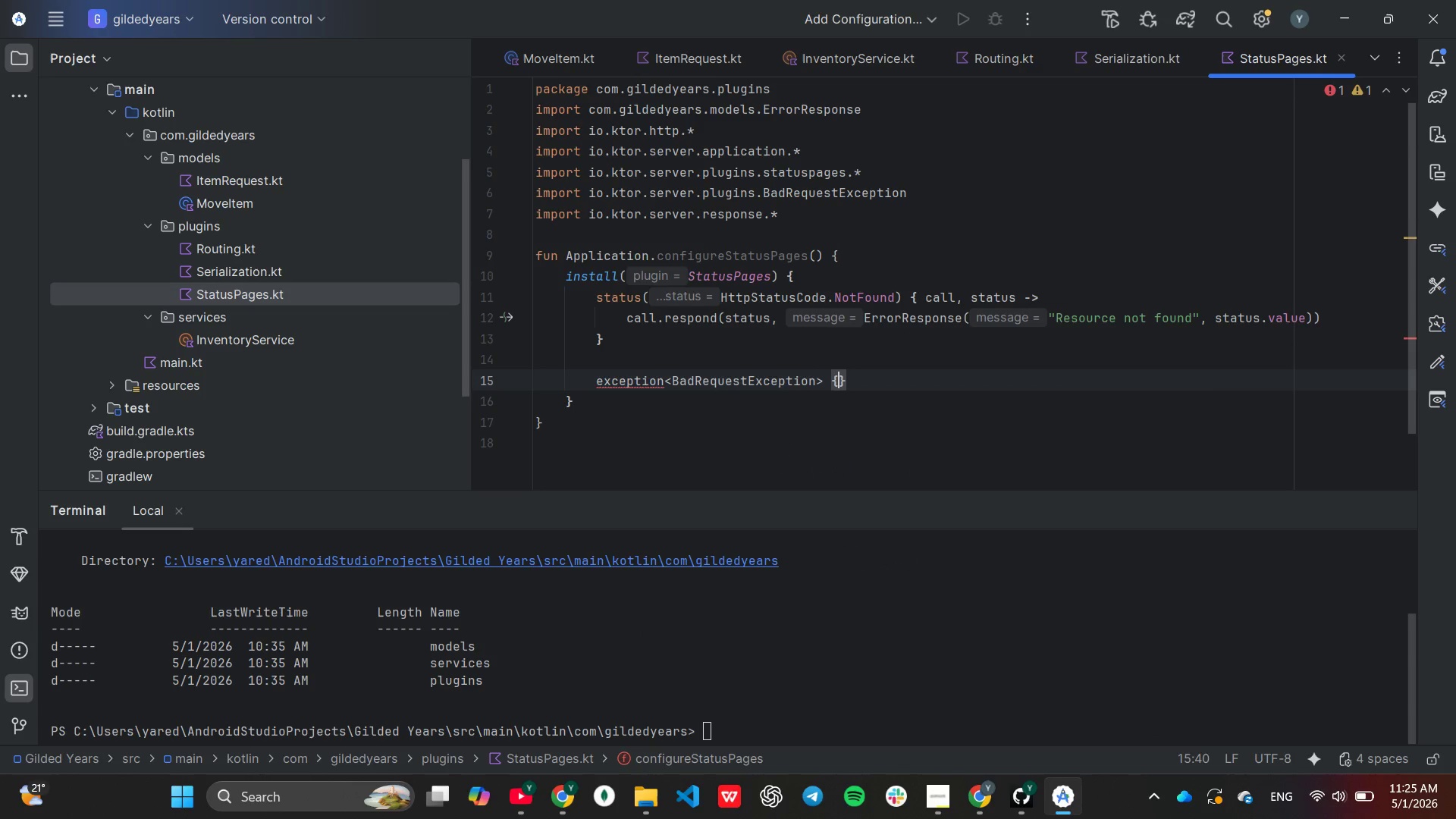 
key(Shift+BracketLeft)
 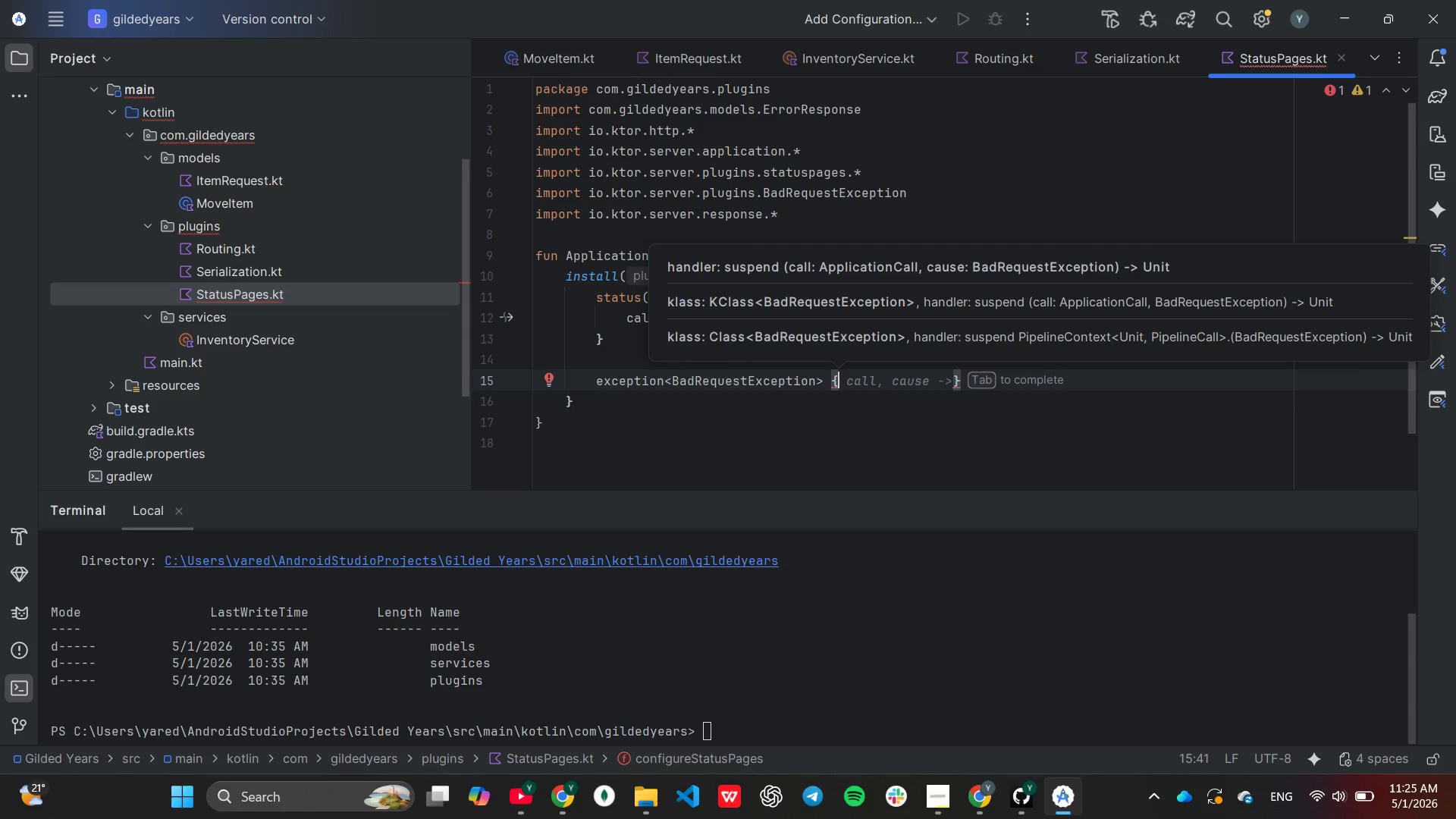 
key(Tab)
 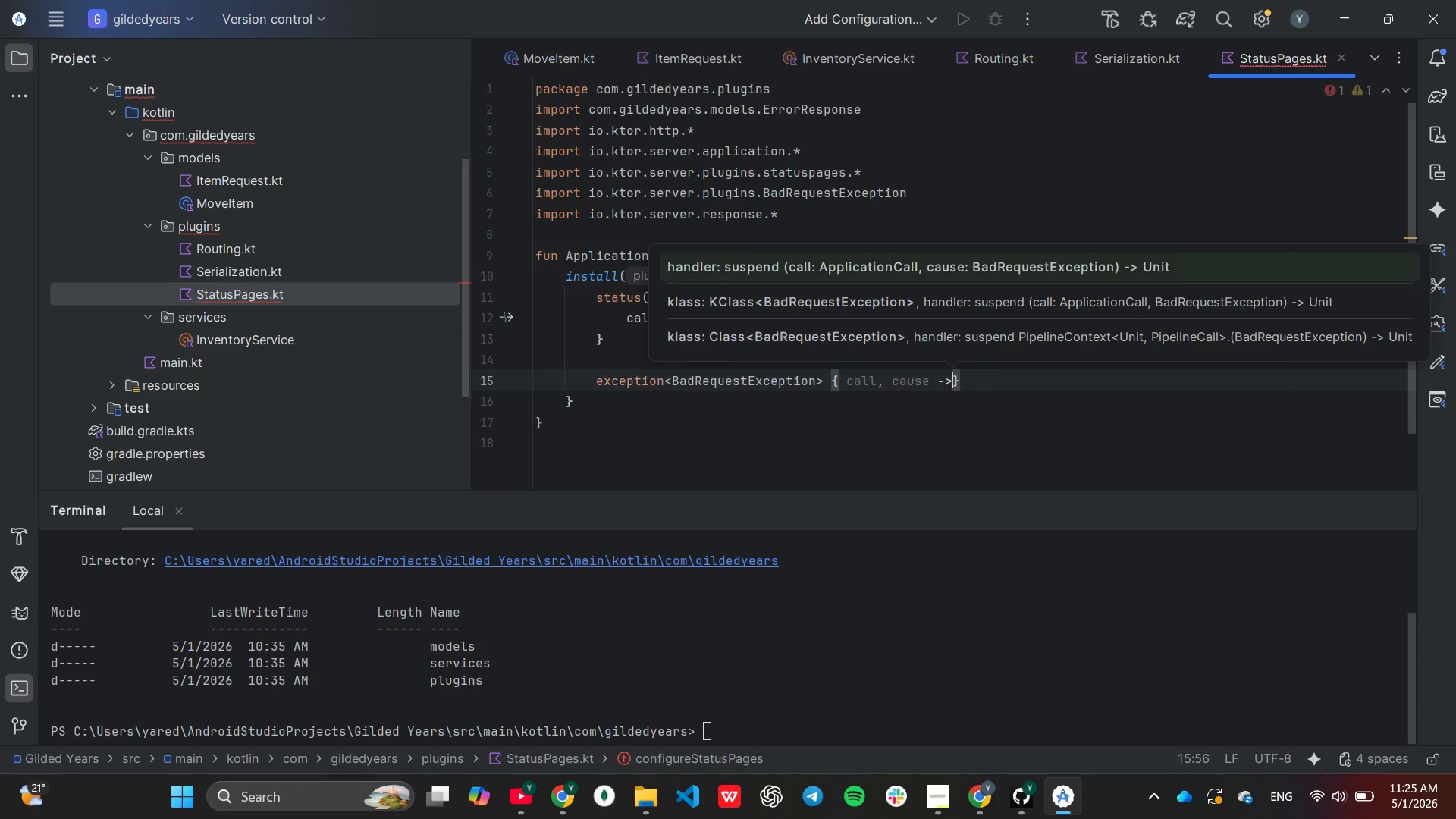 
key(Enter)
 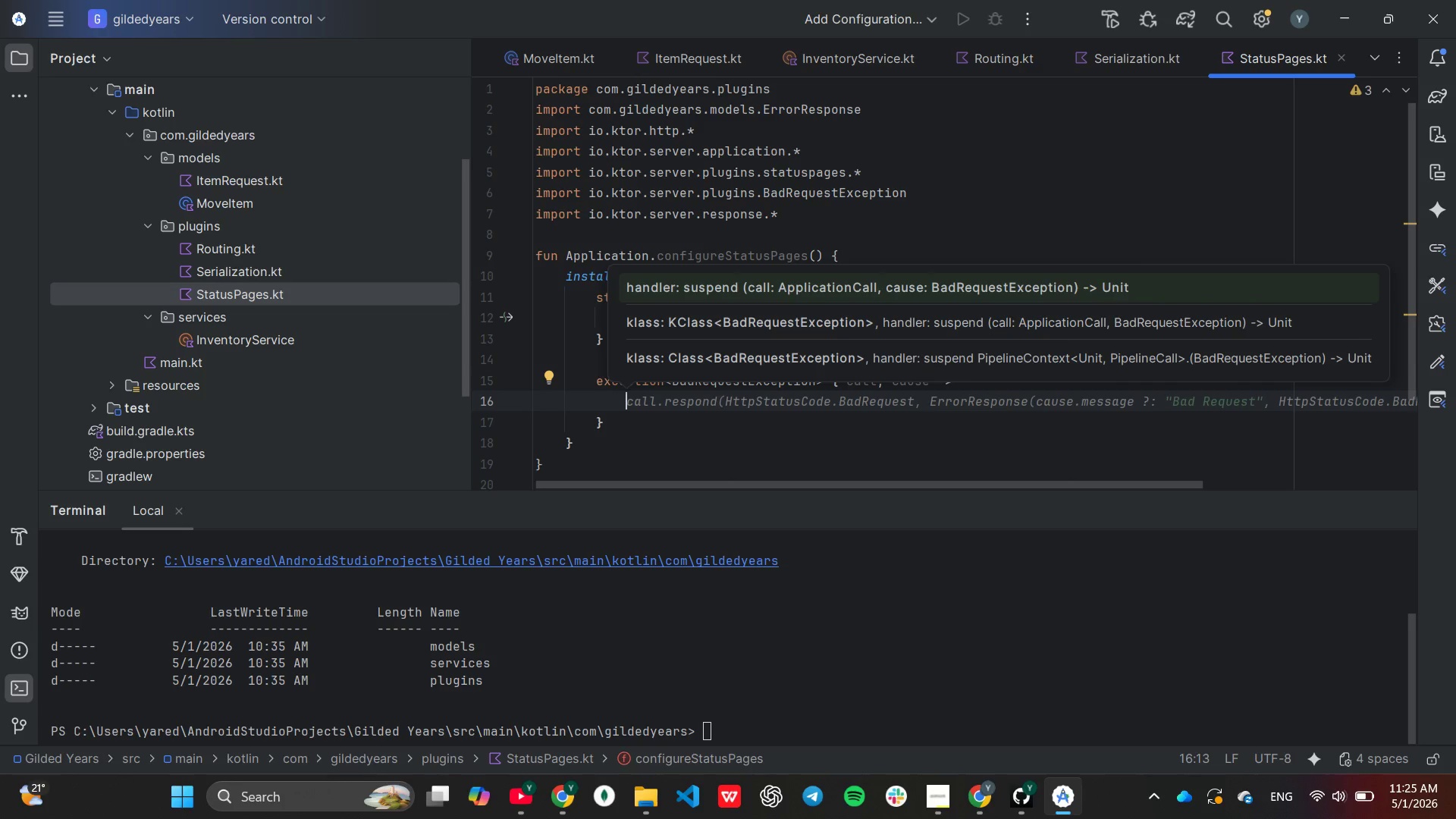 
key(Tab)
 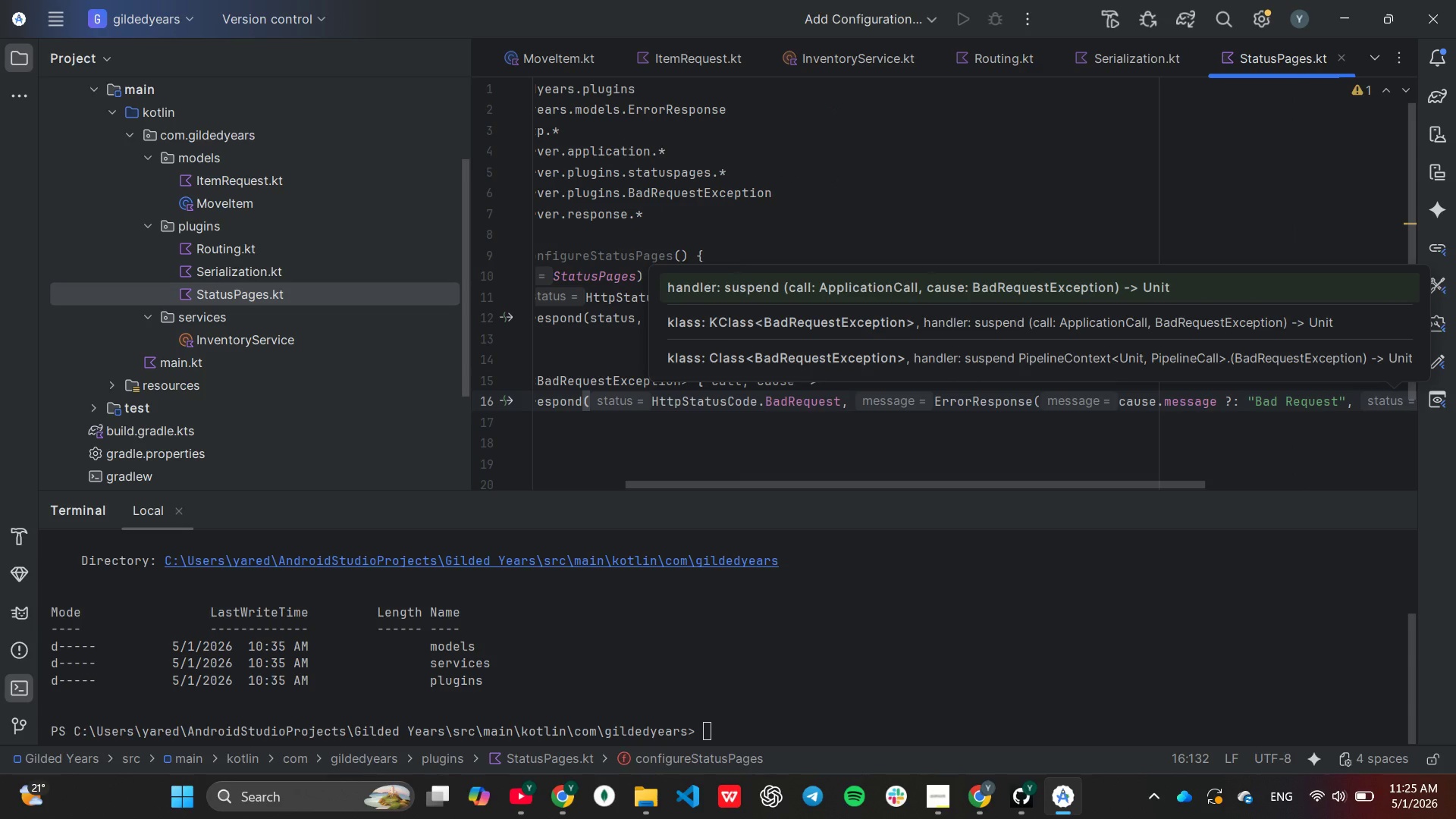 
wait(12.3)
 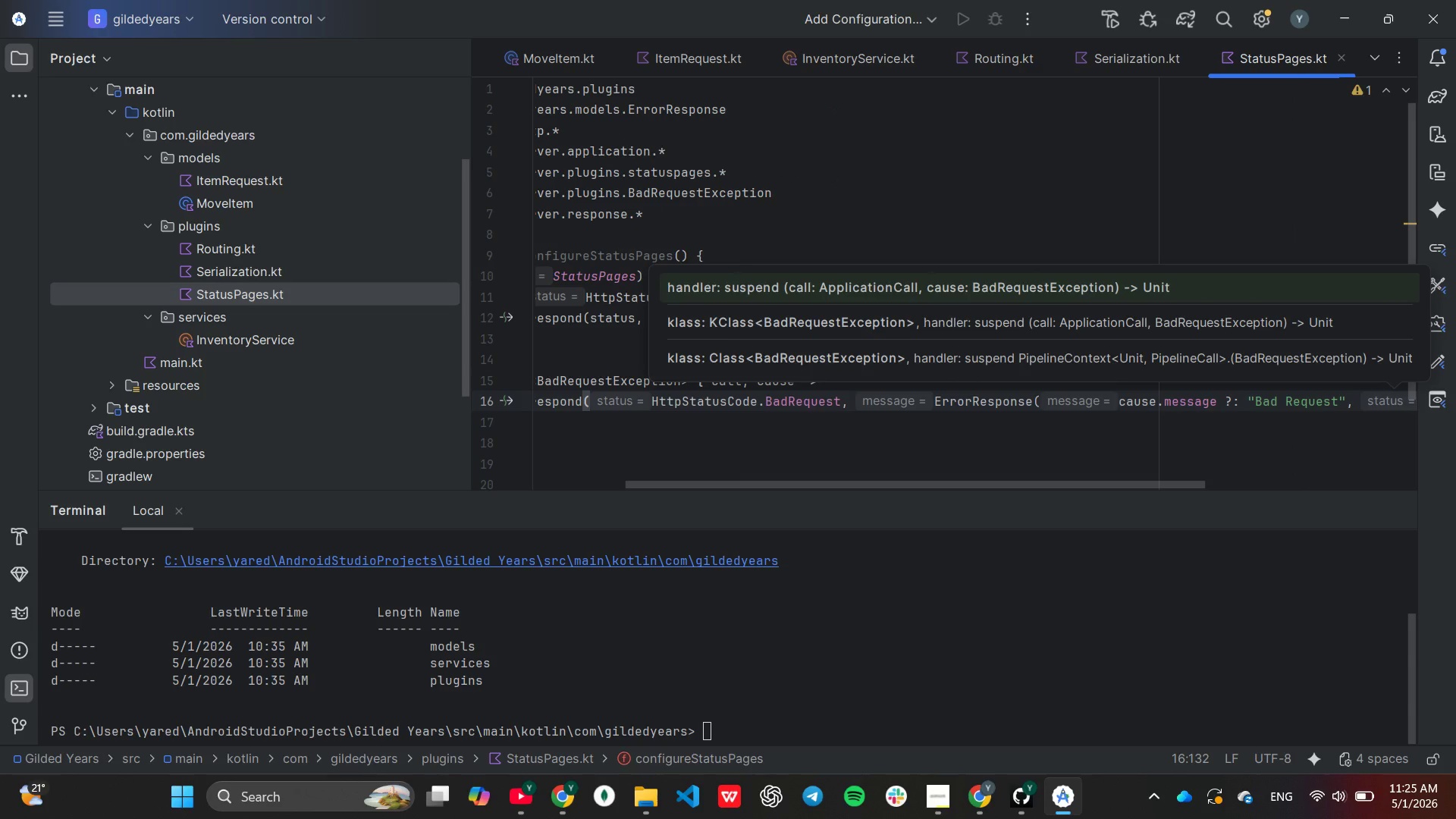 
left_click_drag(start_coordinate=[758, 482], to_coordinate=[604, 541])
 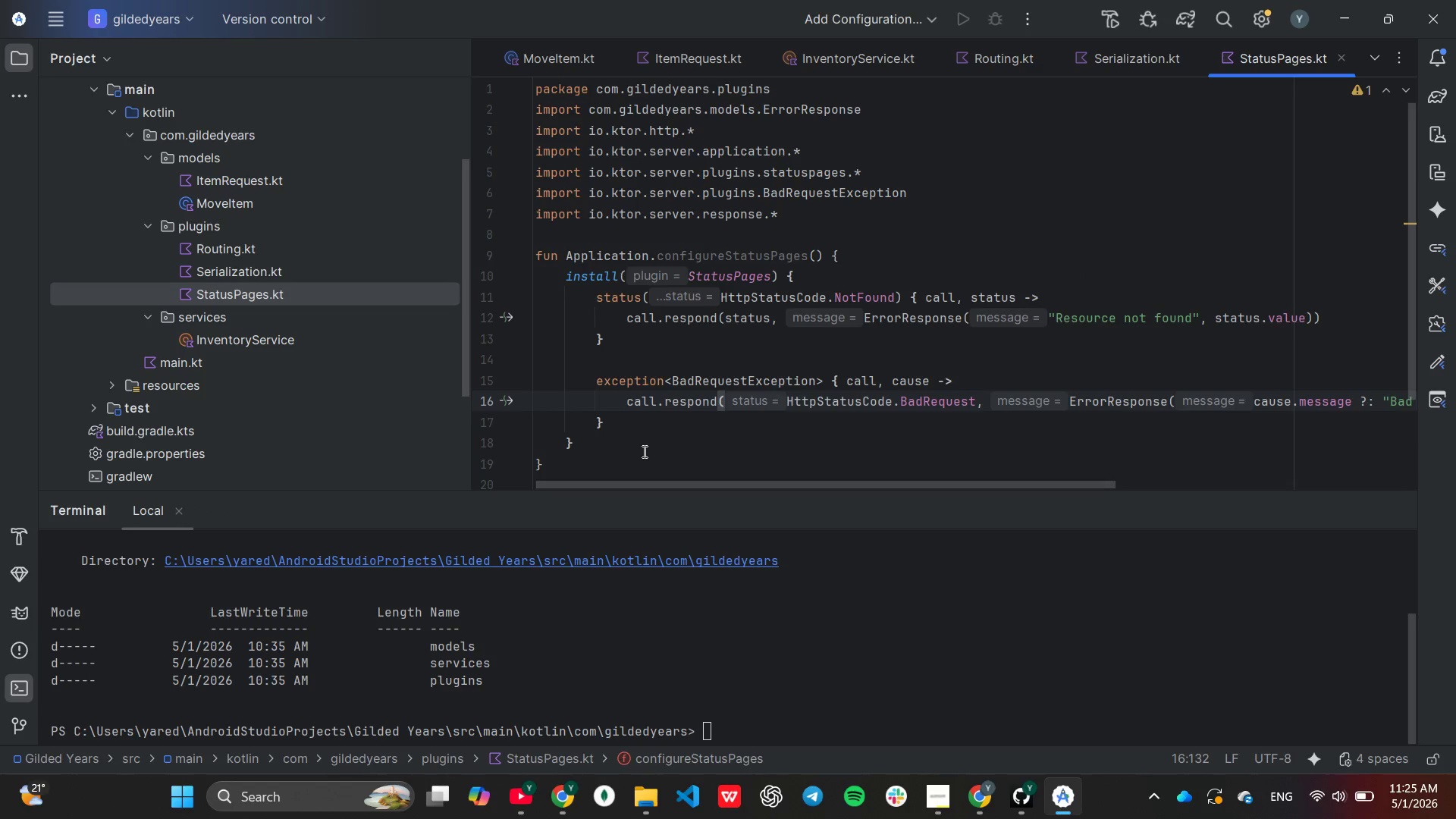 
left_click([643, 451])
 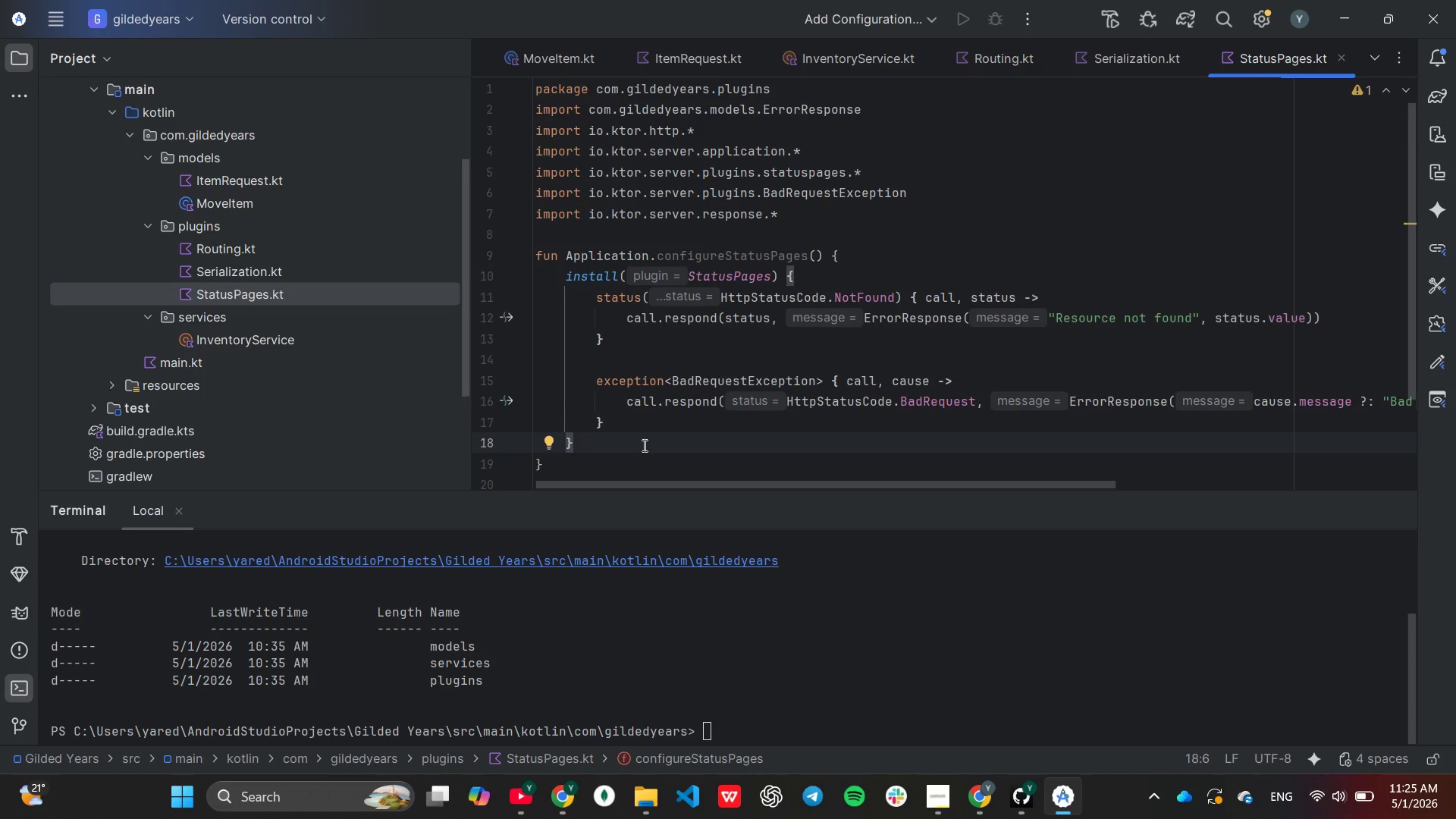 
left_click([640, 430])
 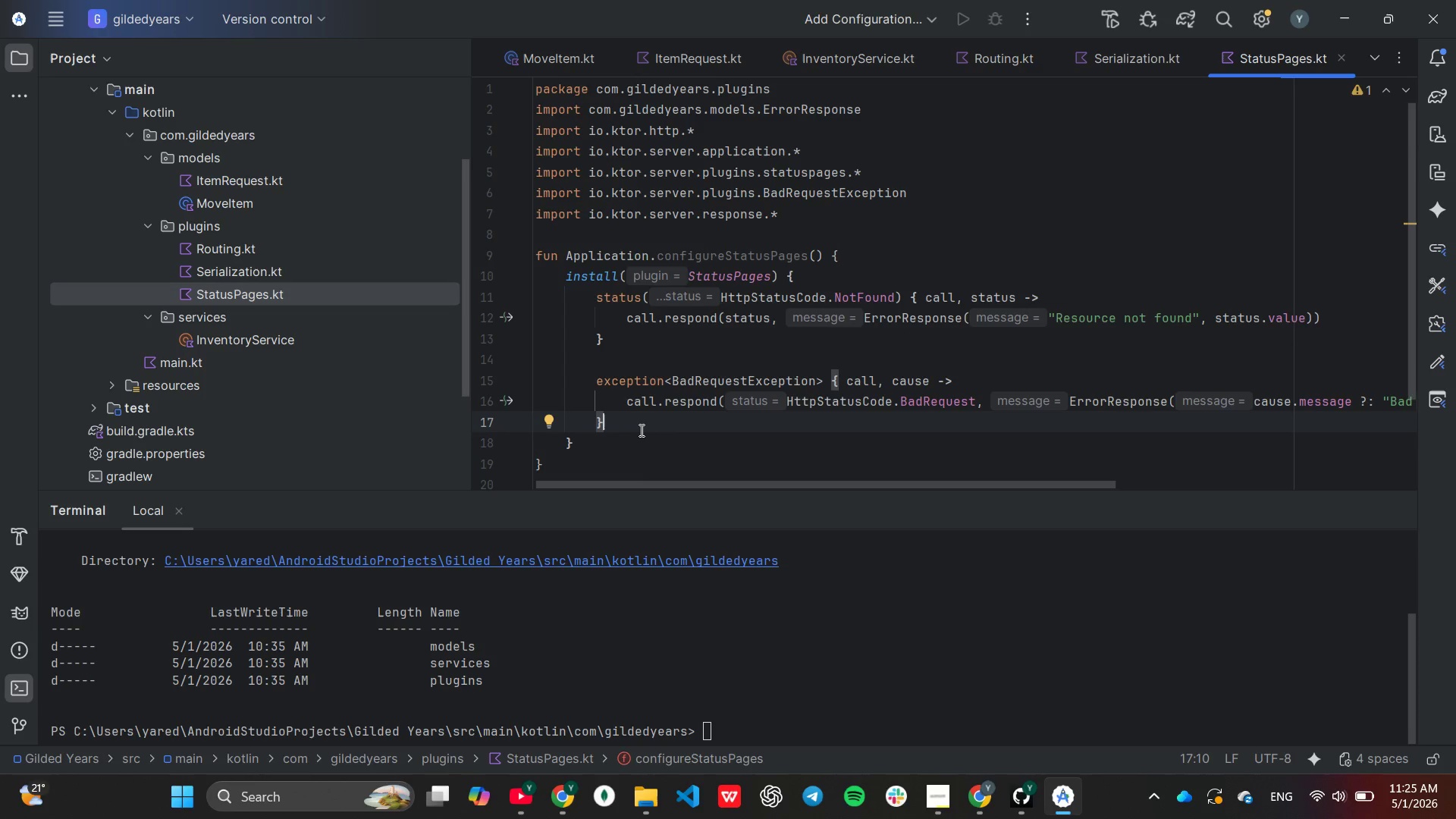 
key(Enter)
 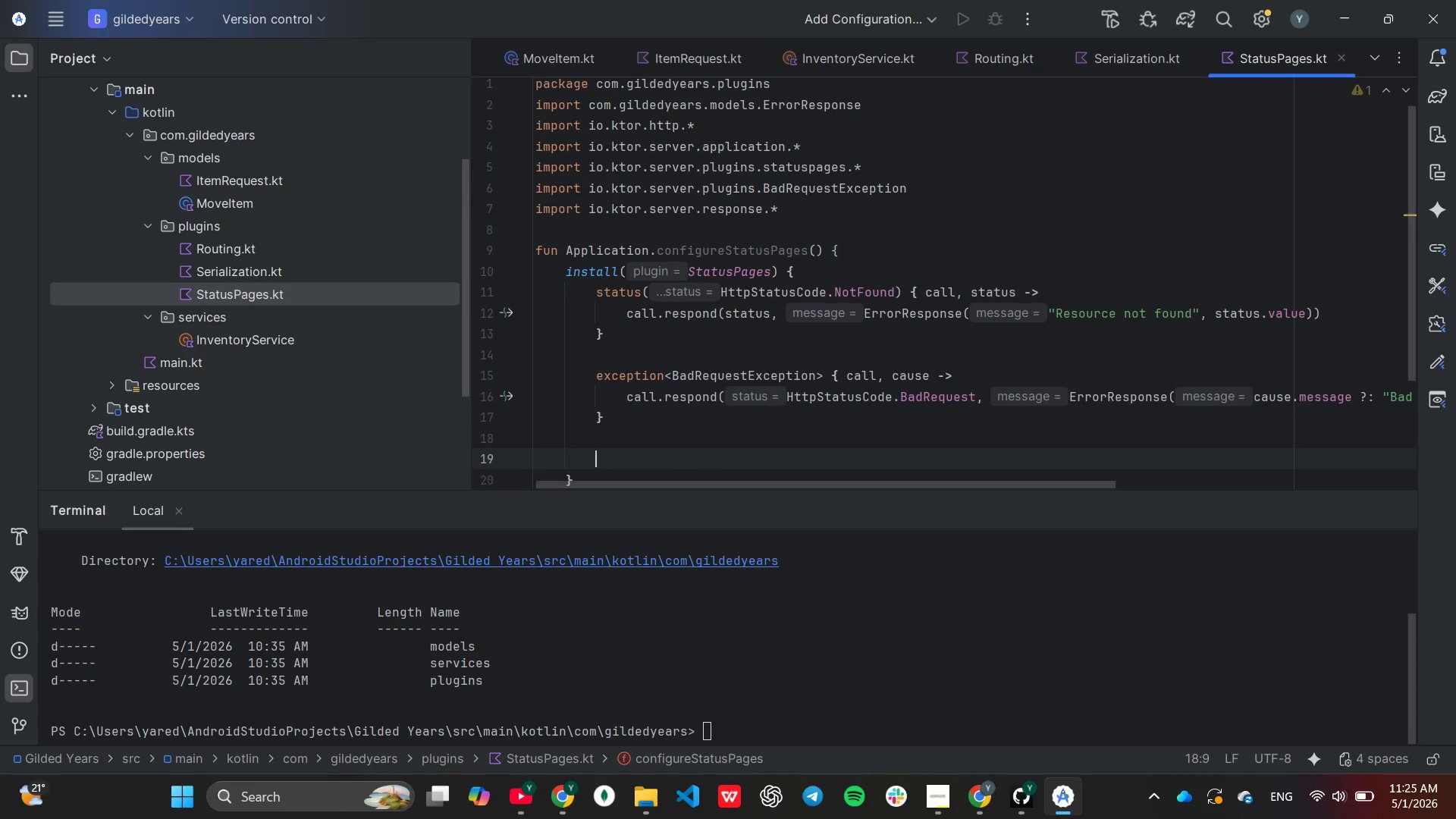 
key(Enter)
 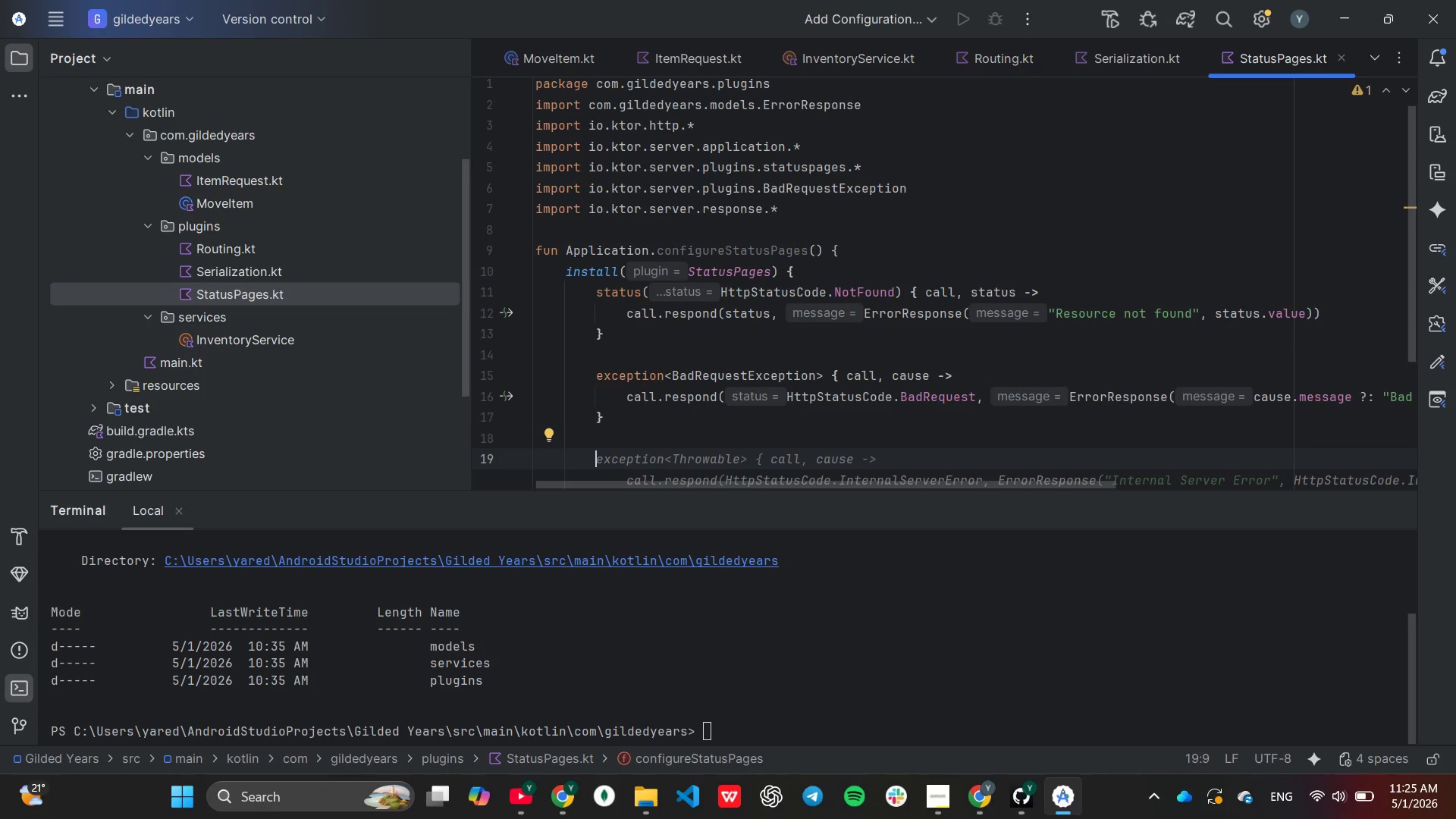 
scroll: coordinate [640, 430], scroll_direction: down, amount: 1.0
 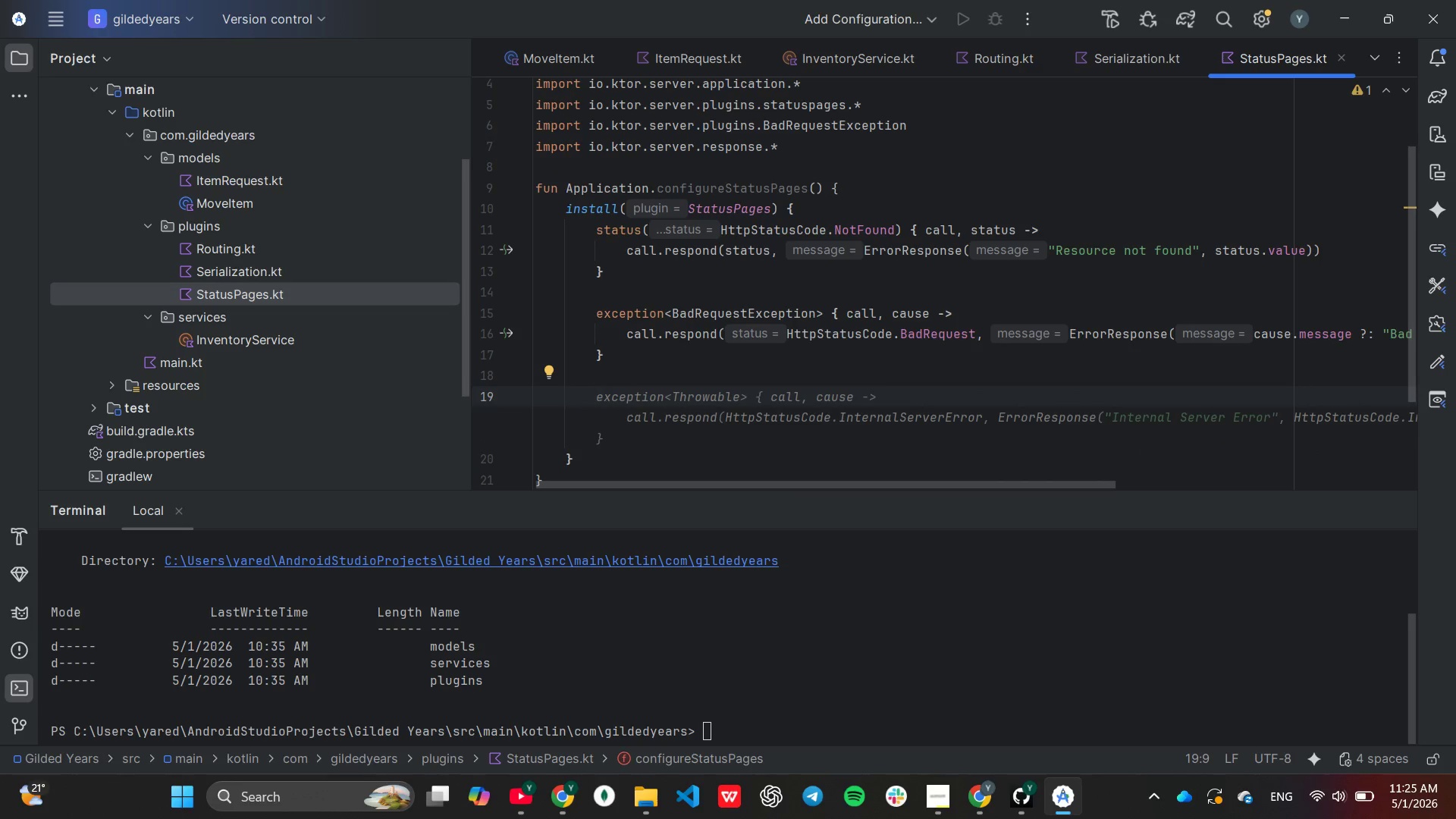 
key(Tab)
 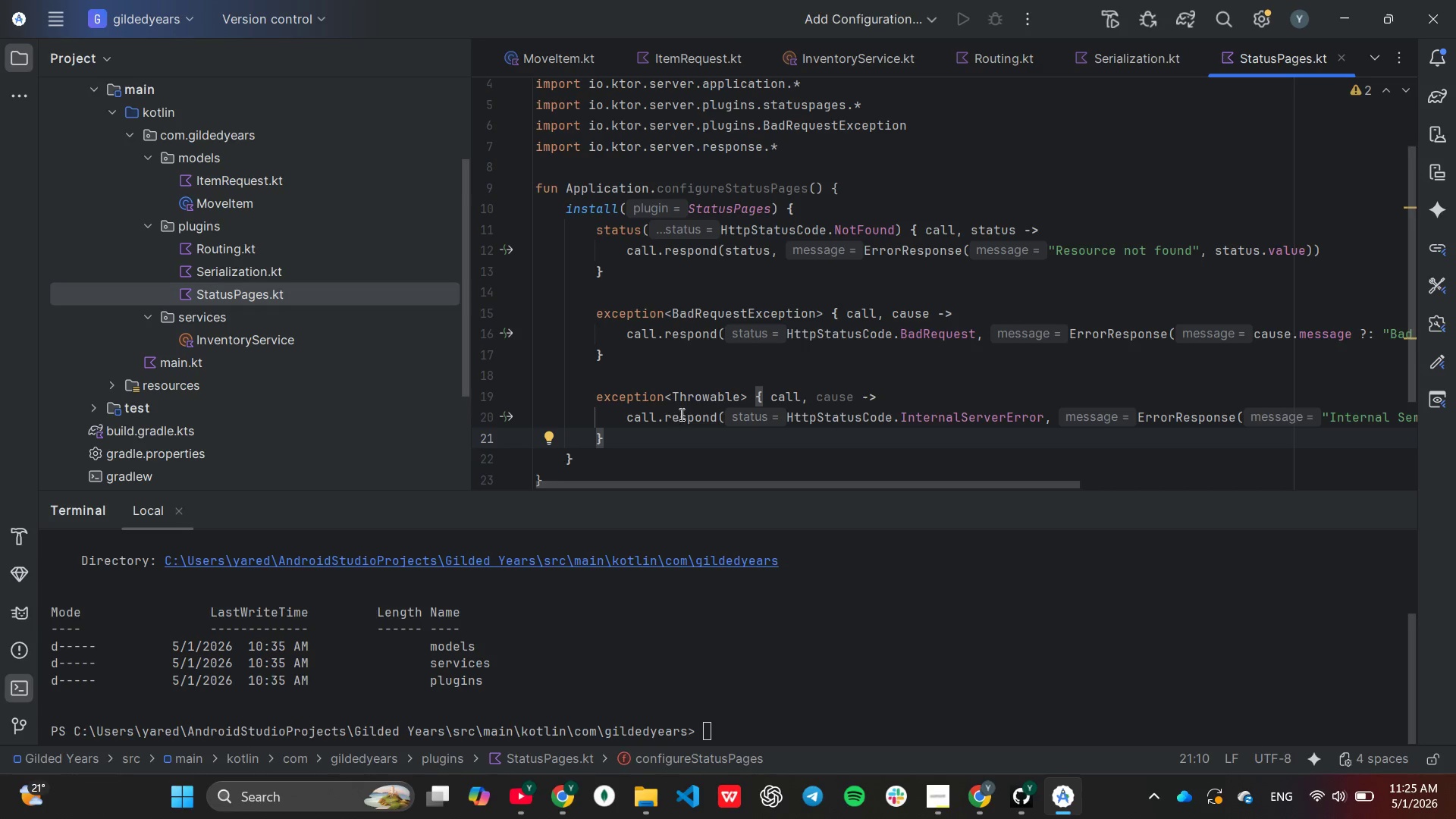 
mouse_move([695, 406])
 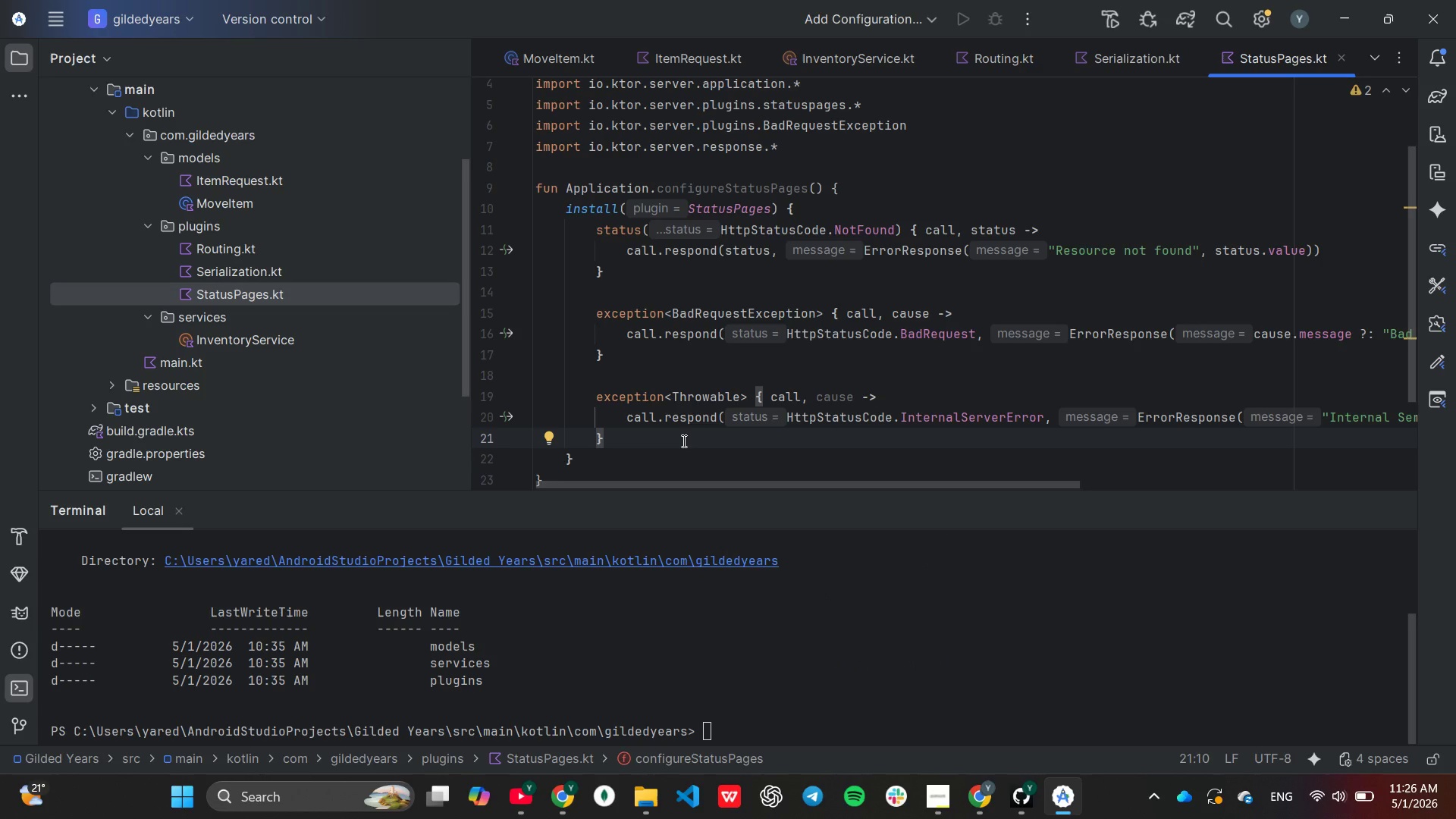 
scroll: coordinate [682, 441], scroll_direction: down, amount: 2.0
 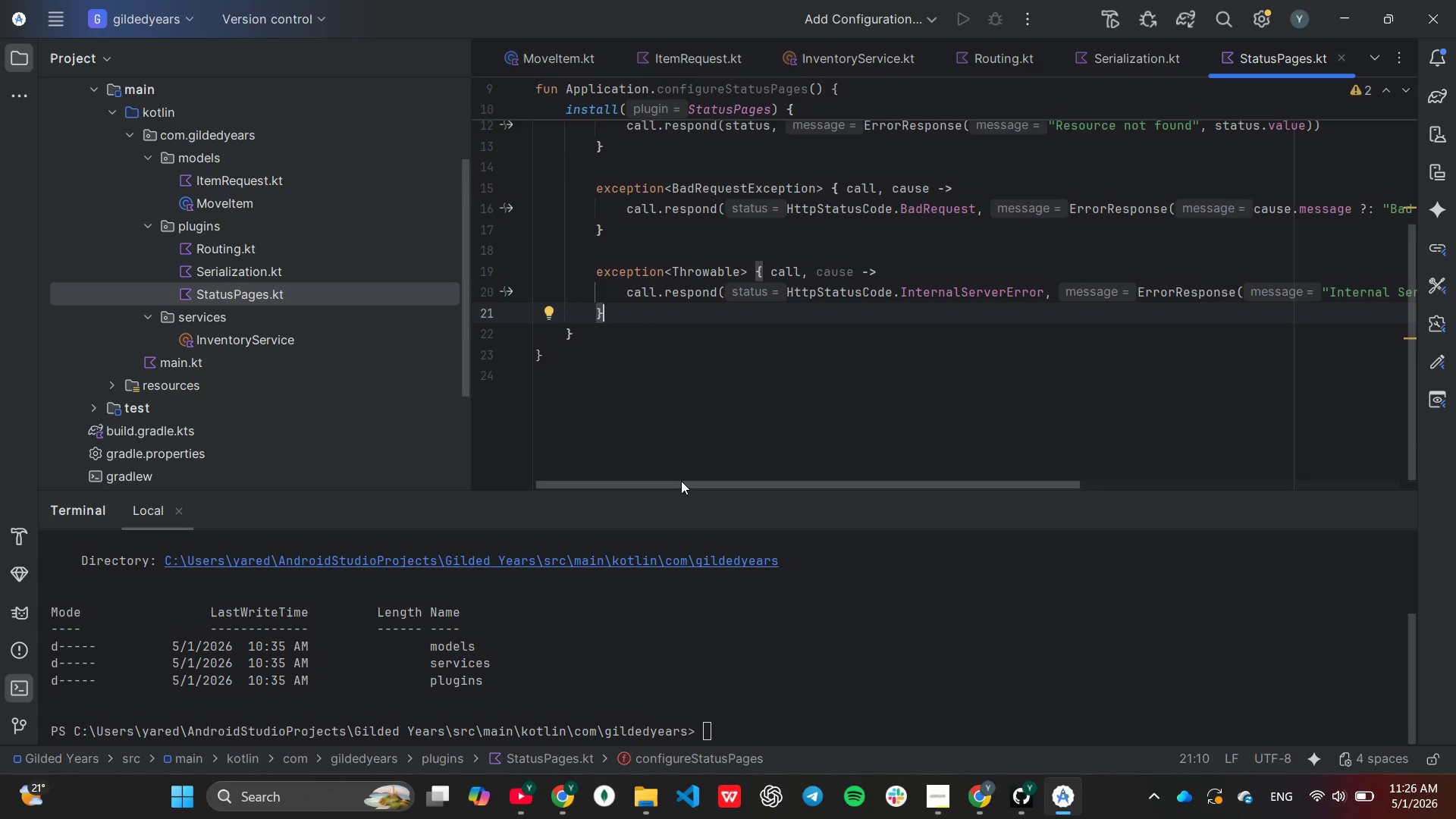 
left_click_drag(start_coordinate=[681, 481], to_coordinate=[535, 522])
 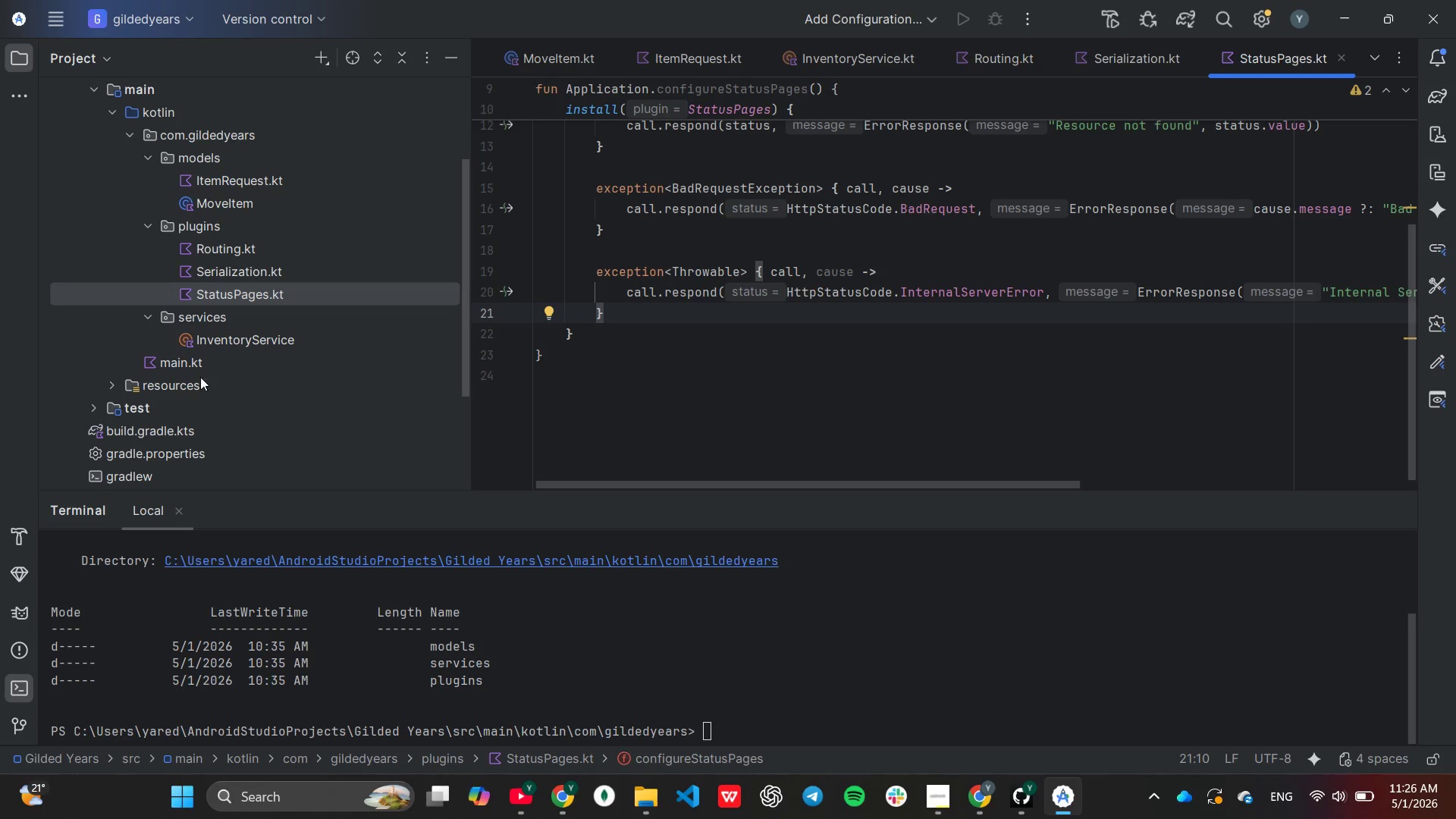 
wait(6.16)
 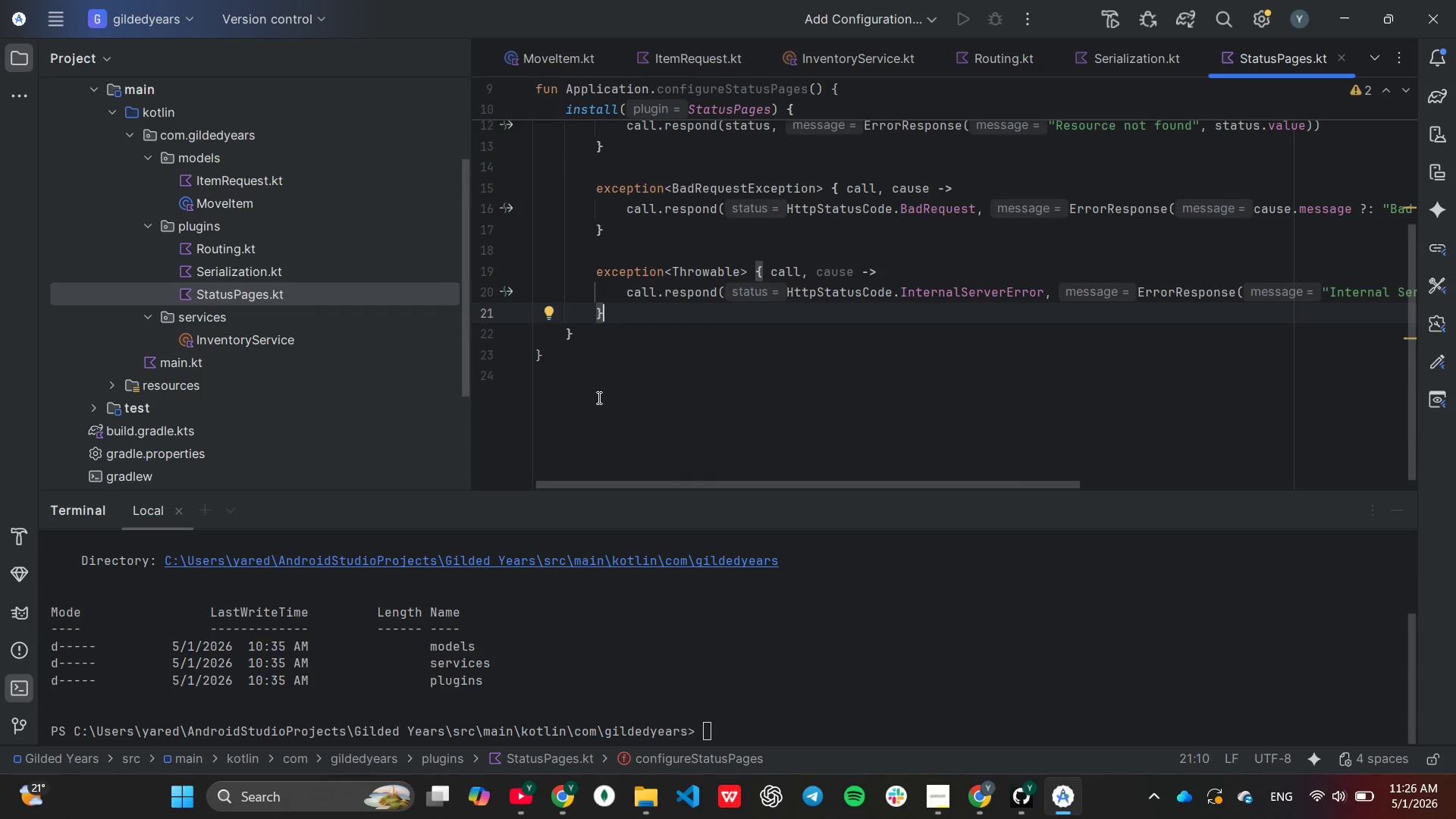 
double_click([193, 369])
 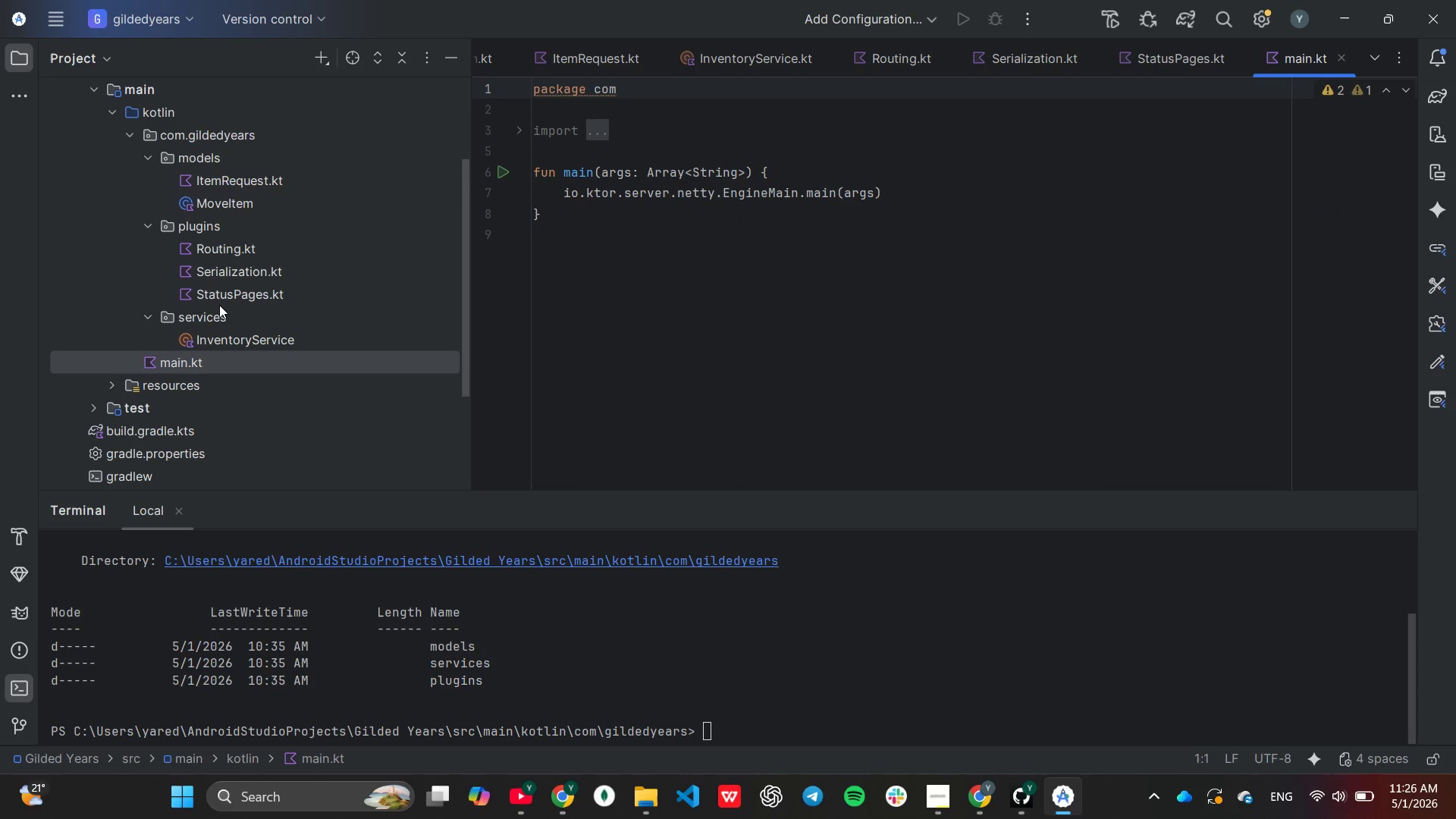 
left_click([219, 296])
 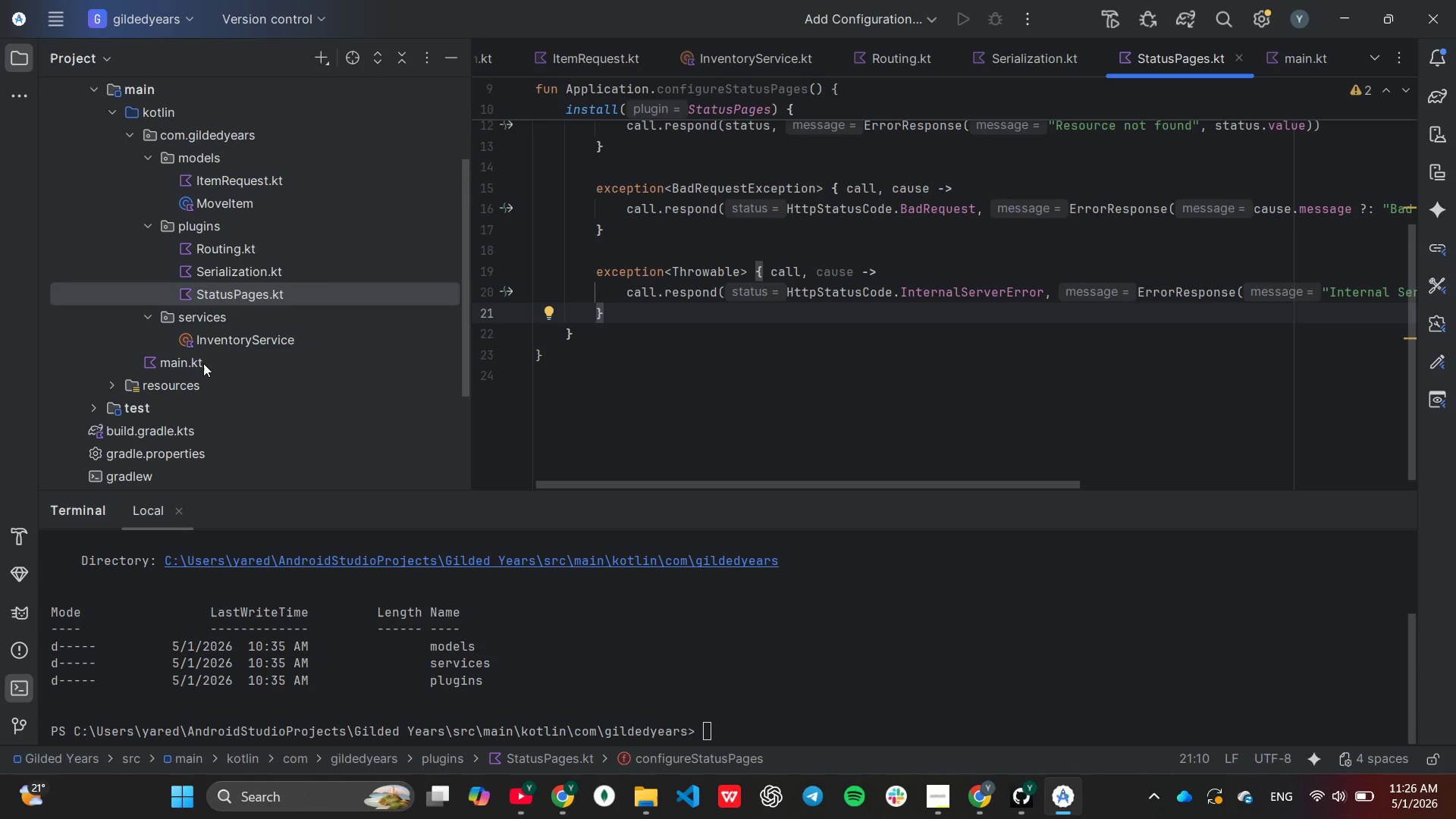 
double_click([203, 363])
 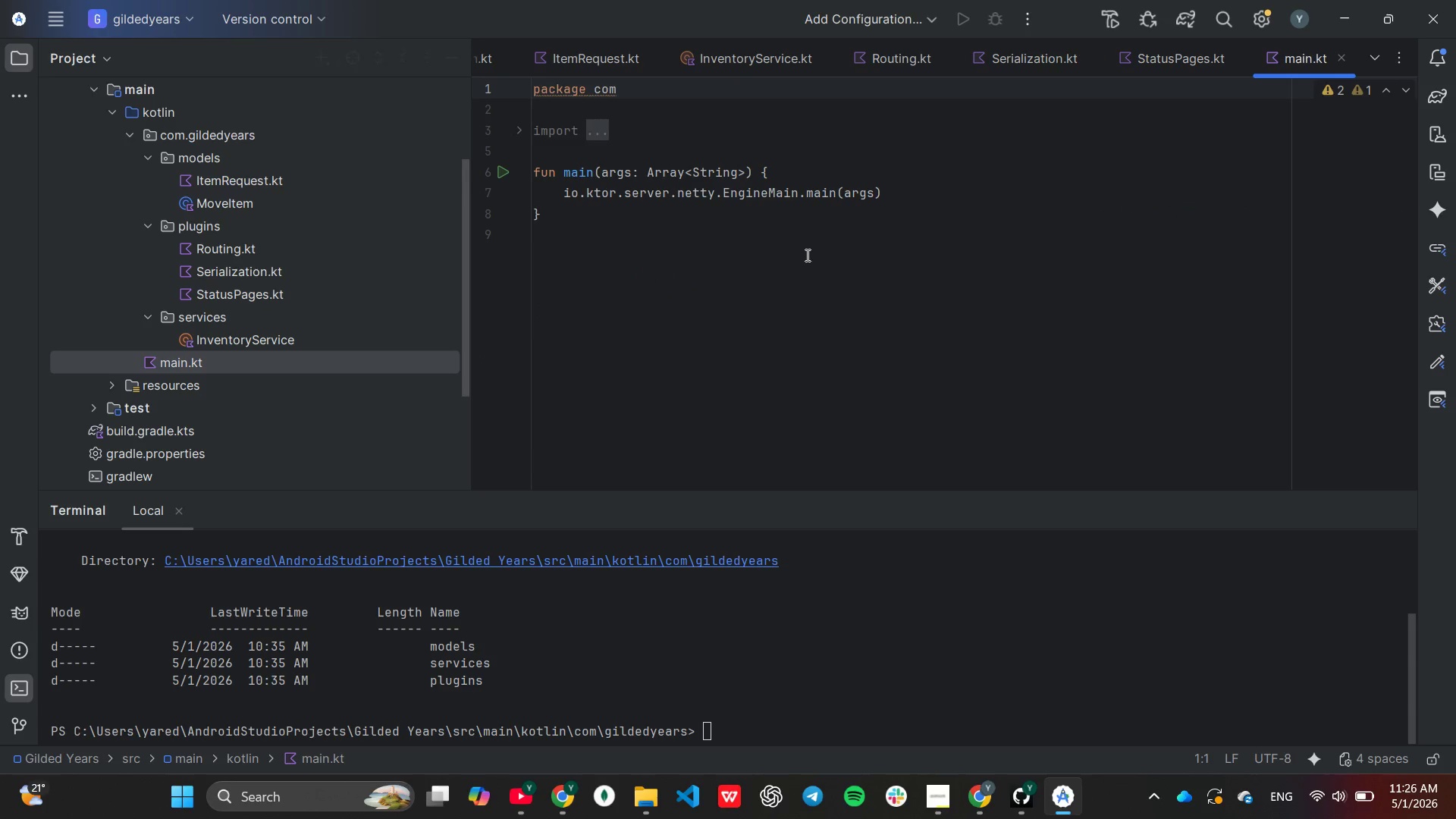 
scroll: coordinate [807, 254], scroll_direction: up, amount: 1.0
 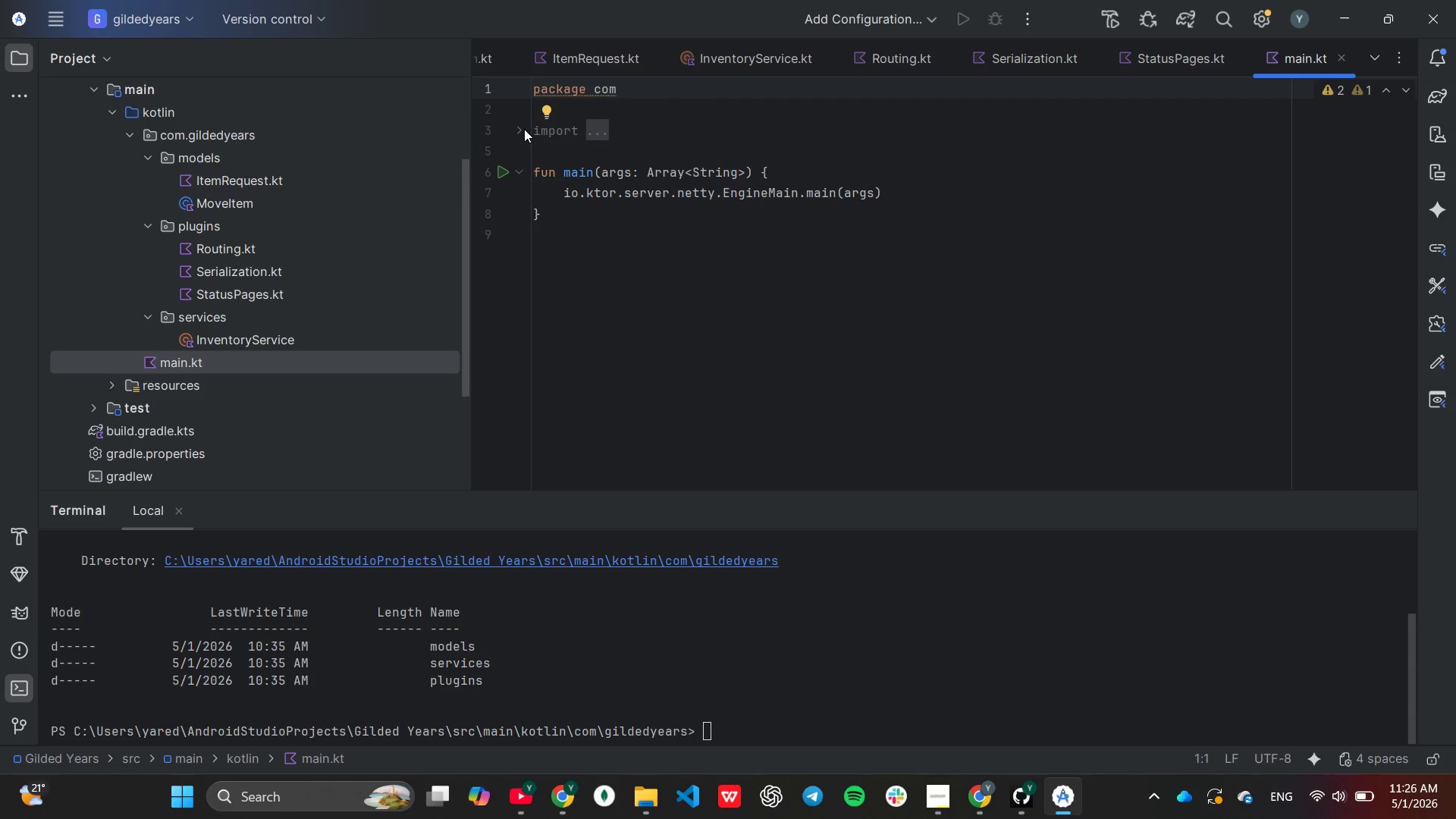 
left_click([524, 129])
 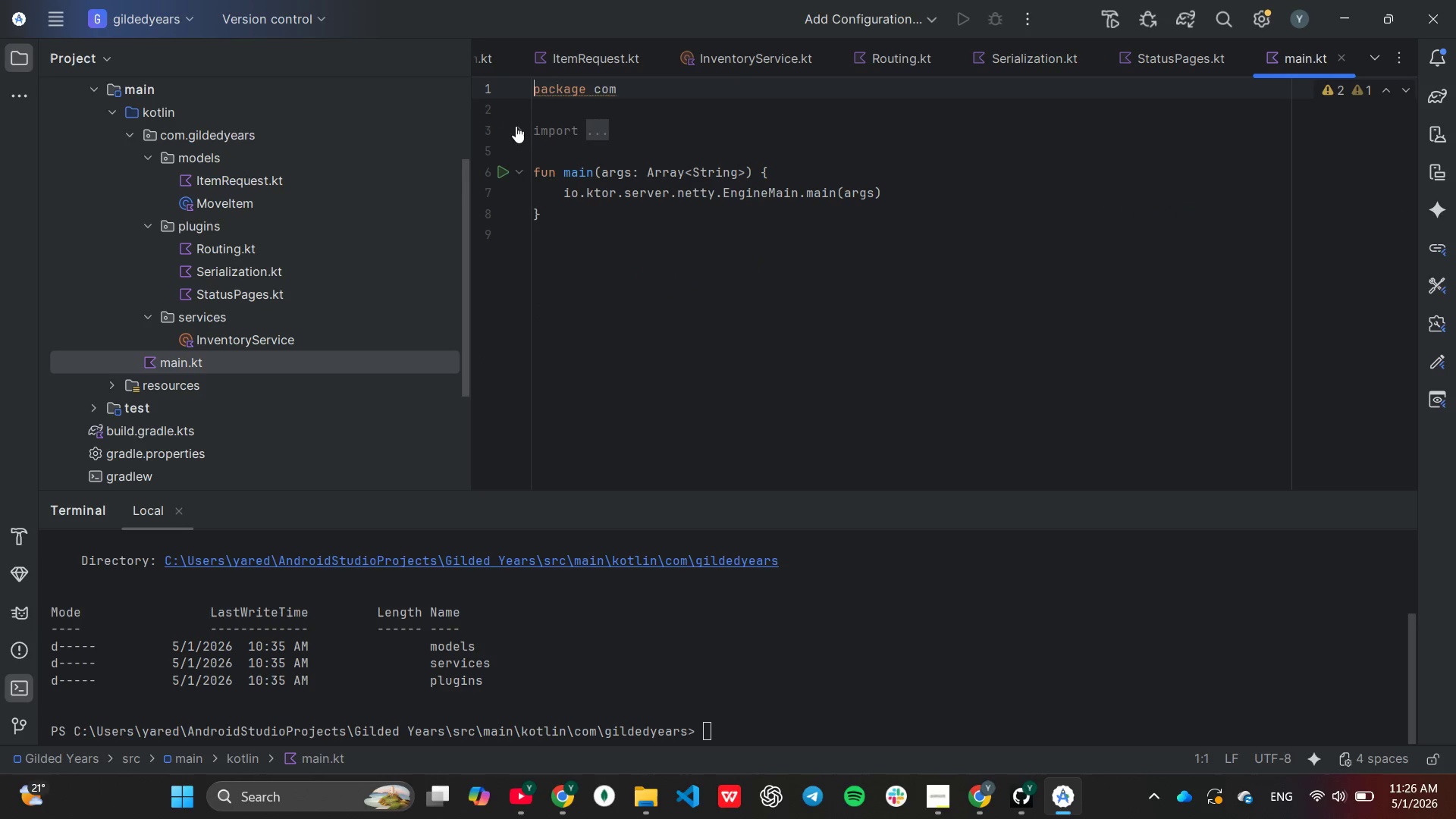 
left_click([518, 121])
 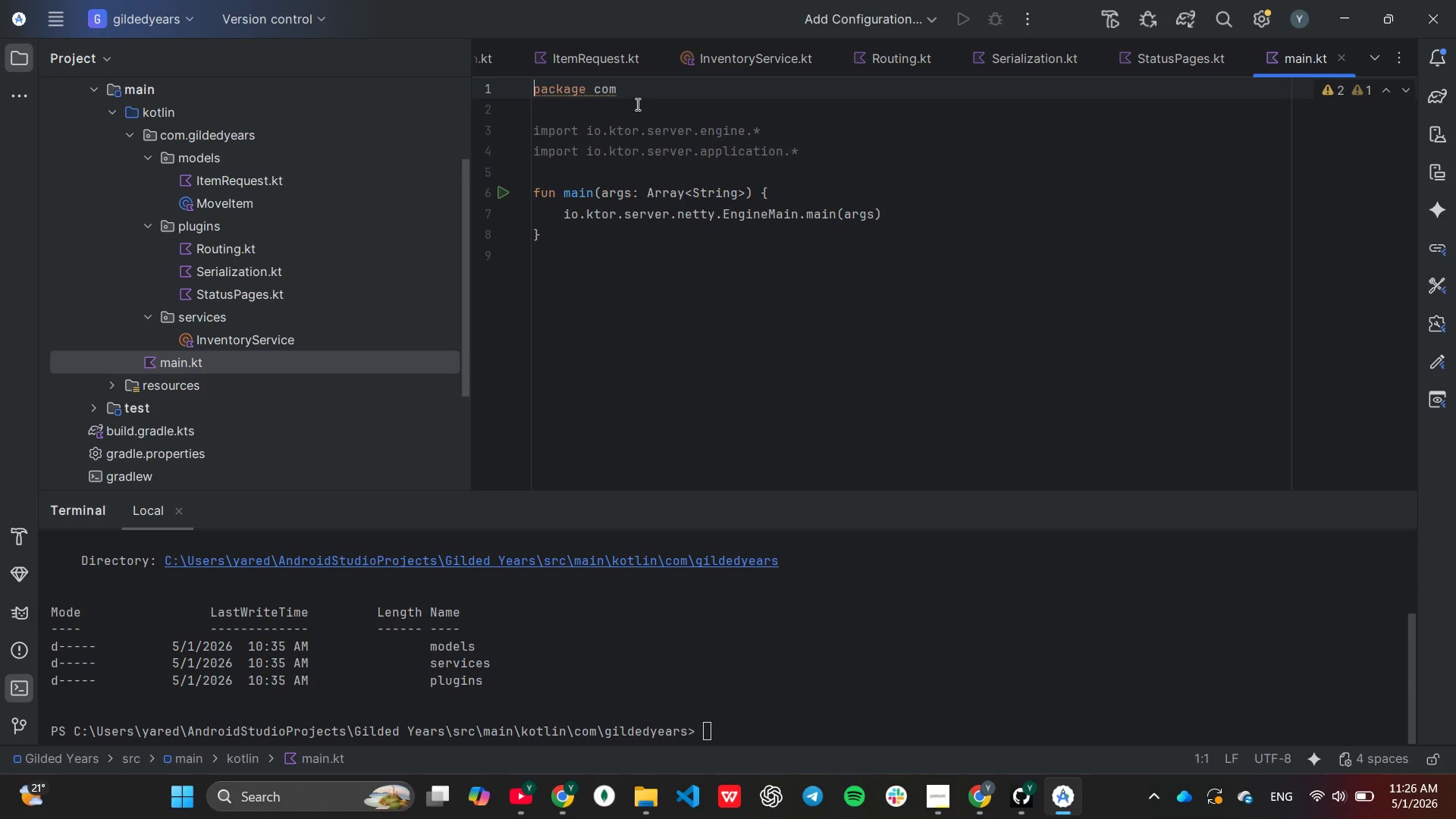 
left_click([633, 91])
 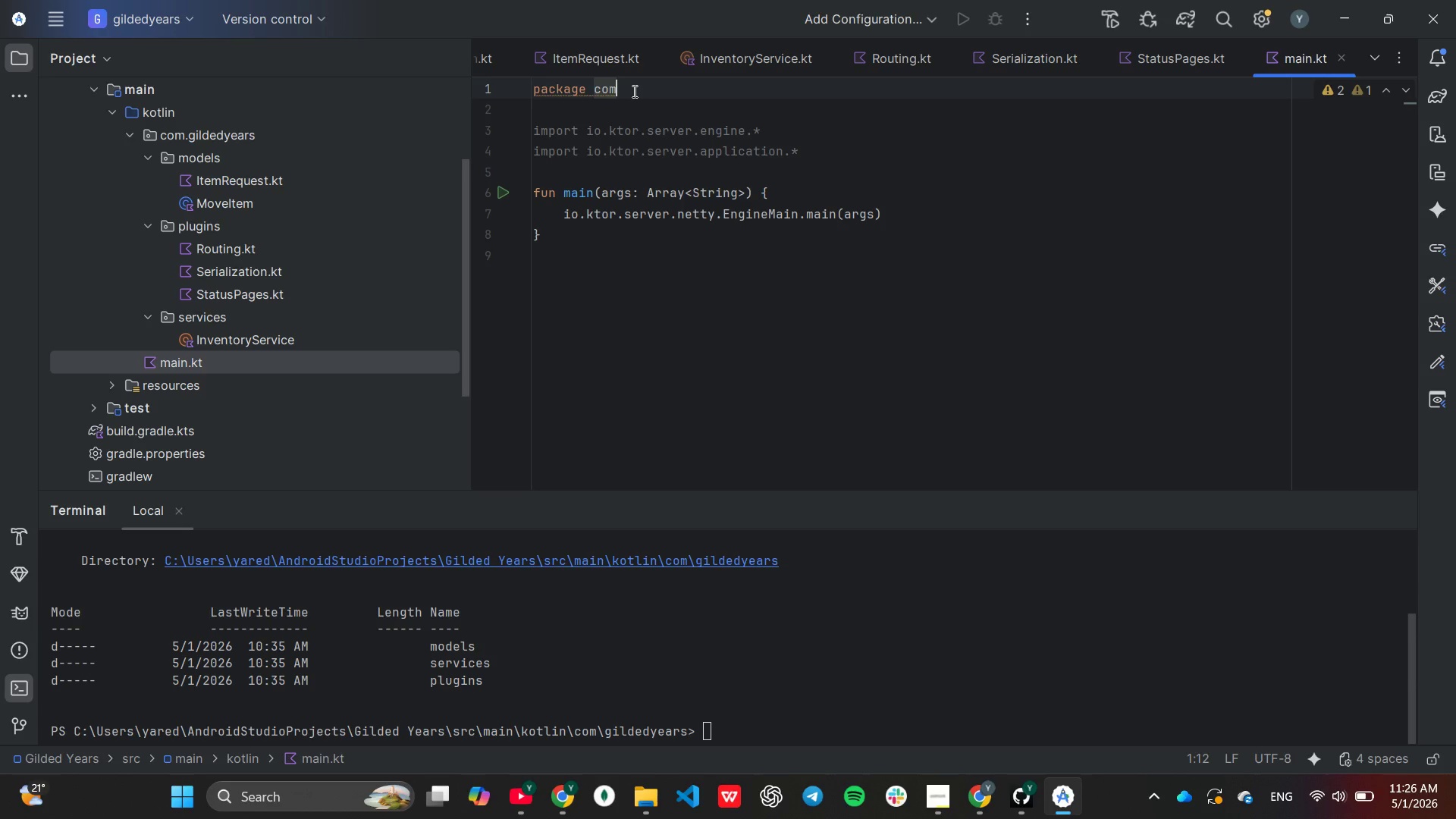 
key(Period)
 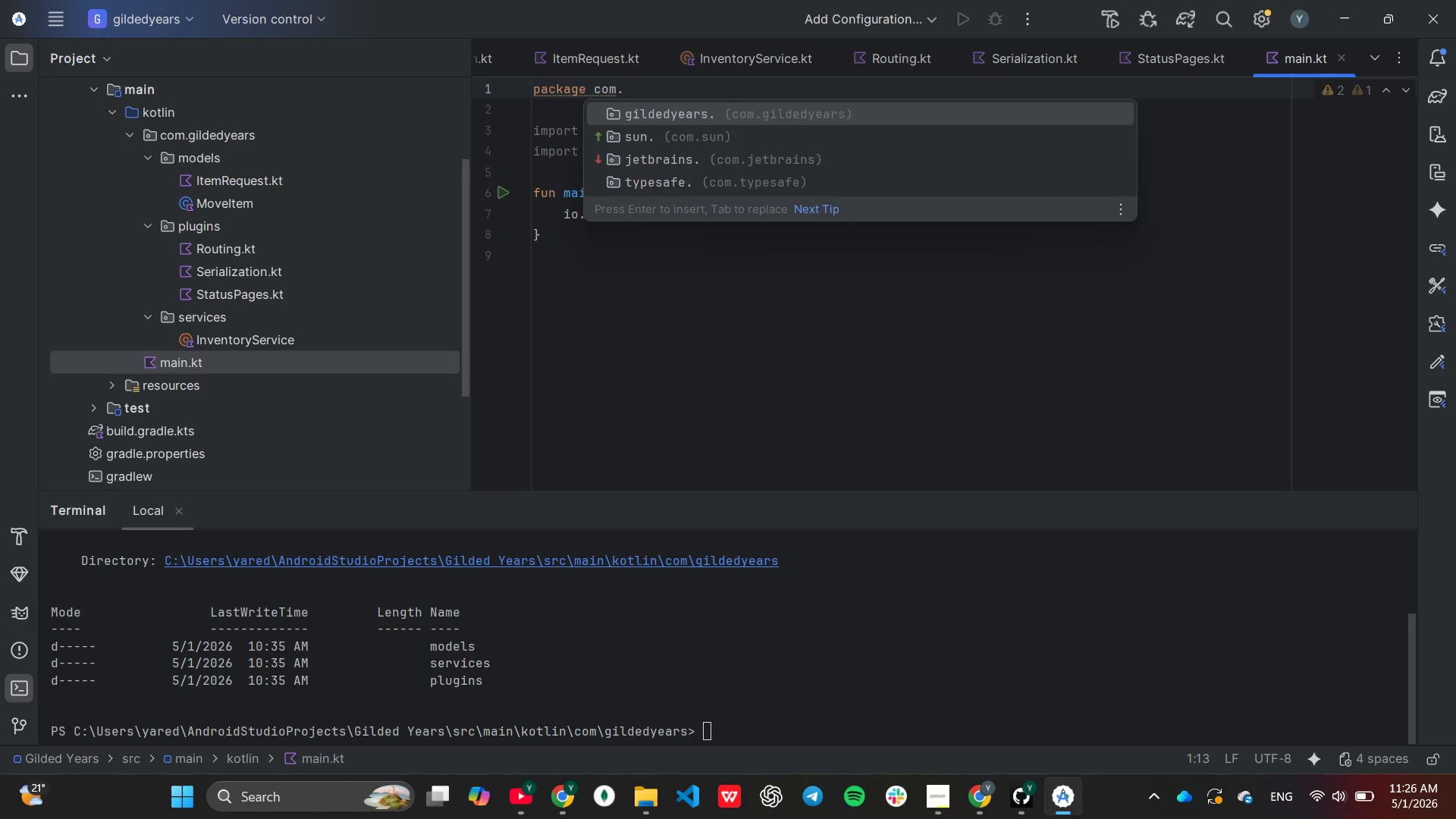 
key(Enter)
 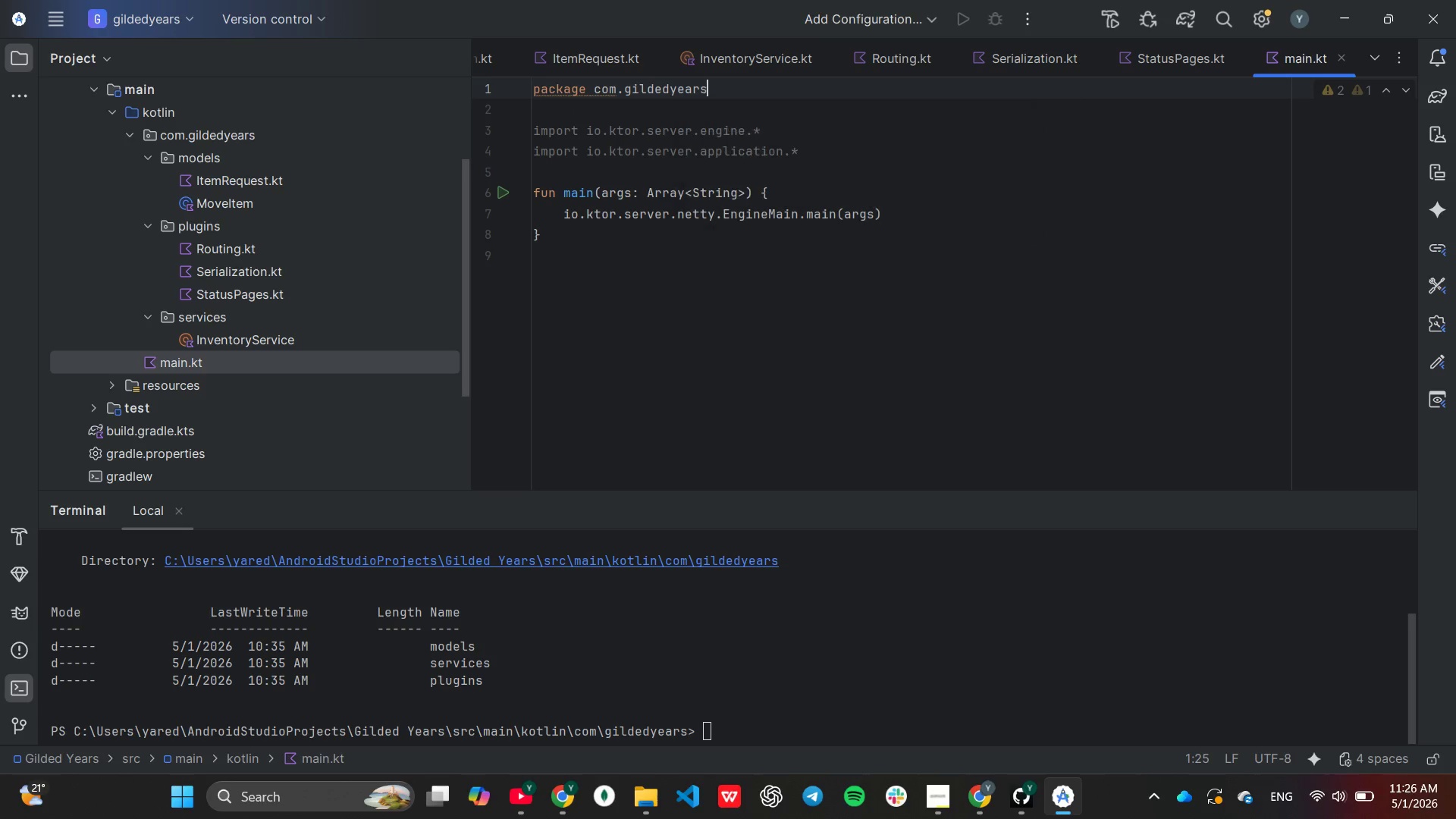 
key(Backspace)
 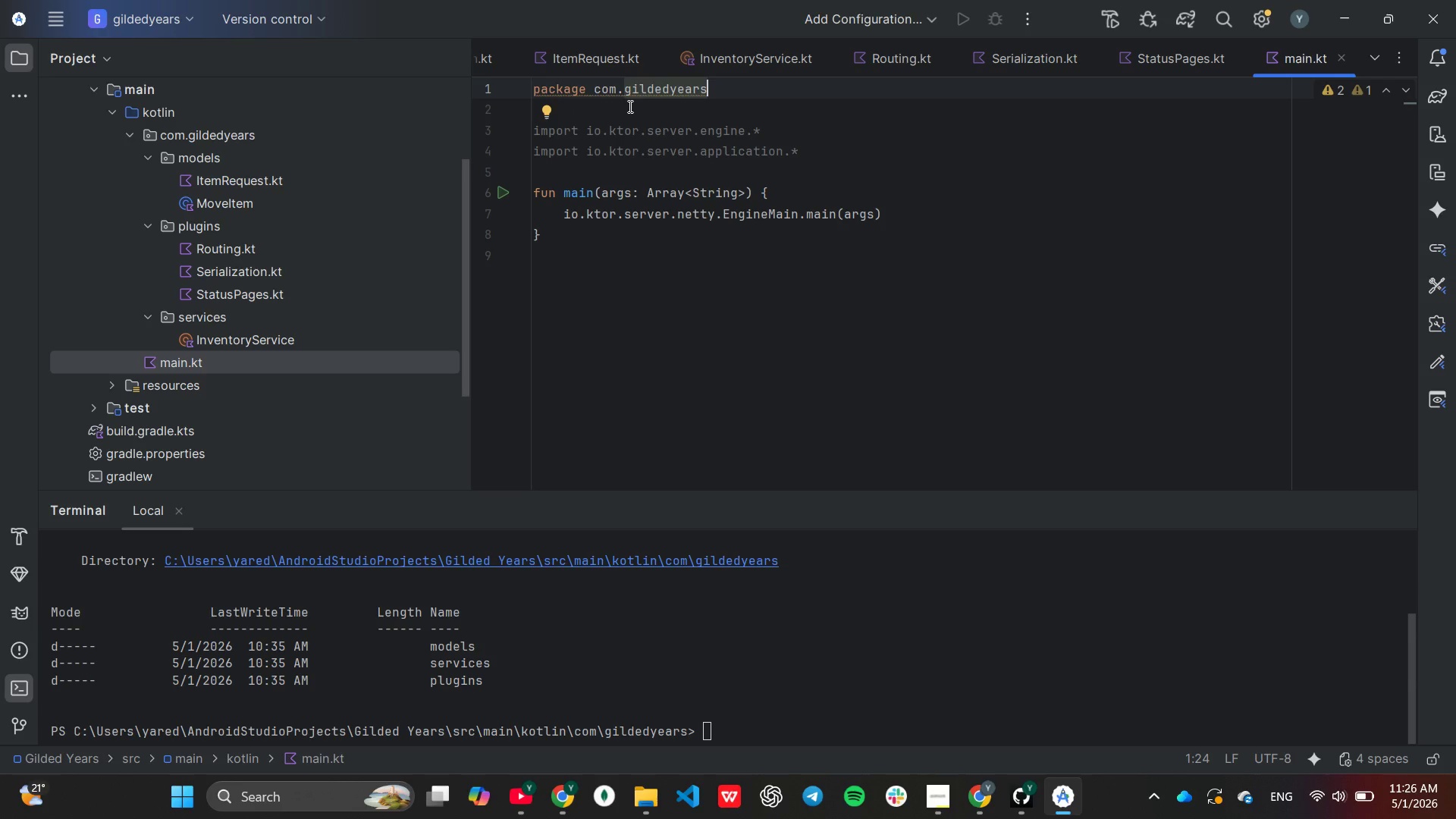 
left_click([620, 113])
 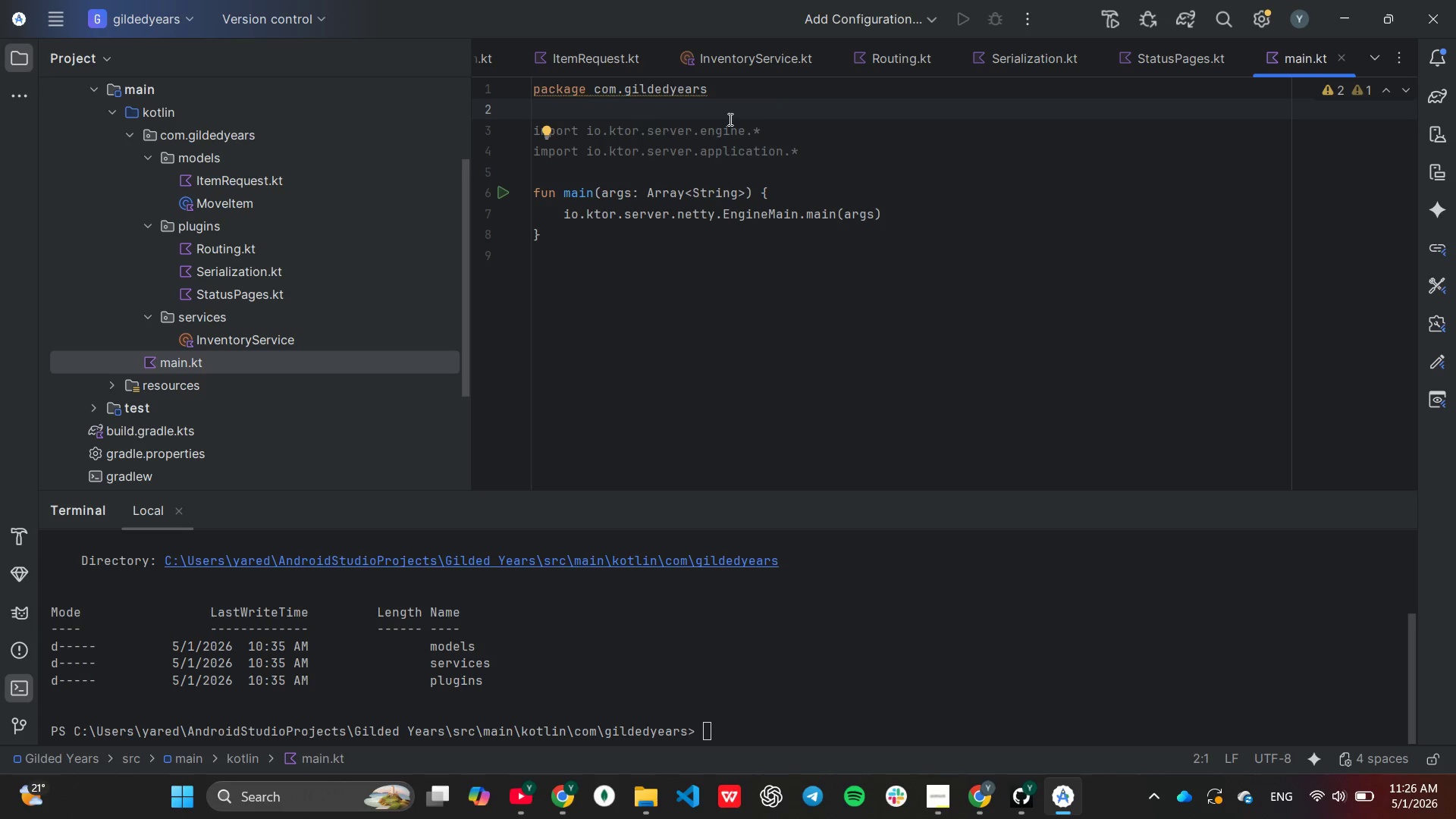 
left_click([784, 133])
 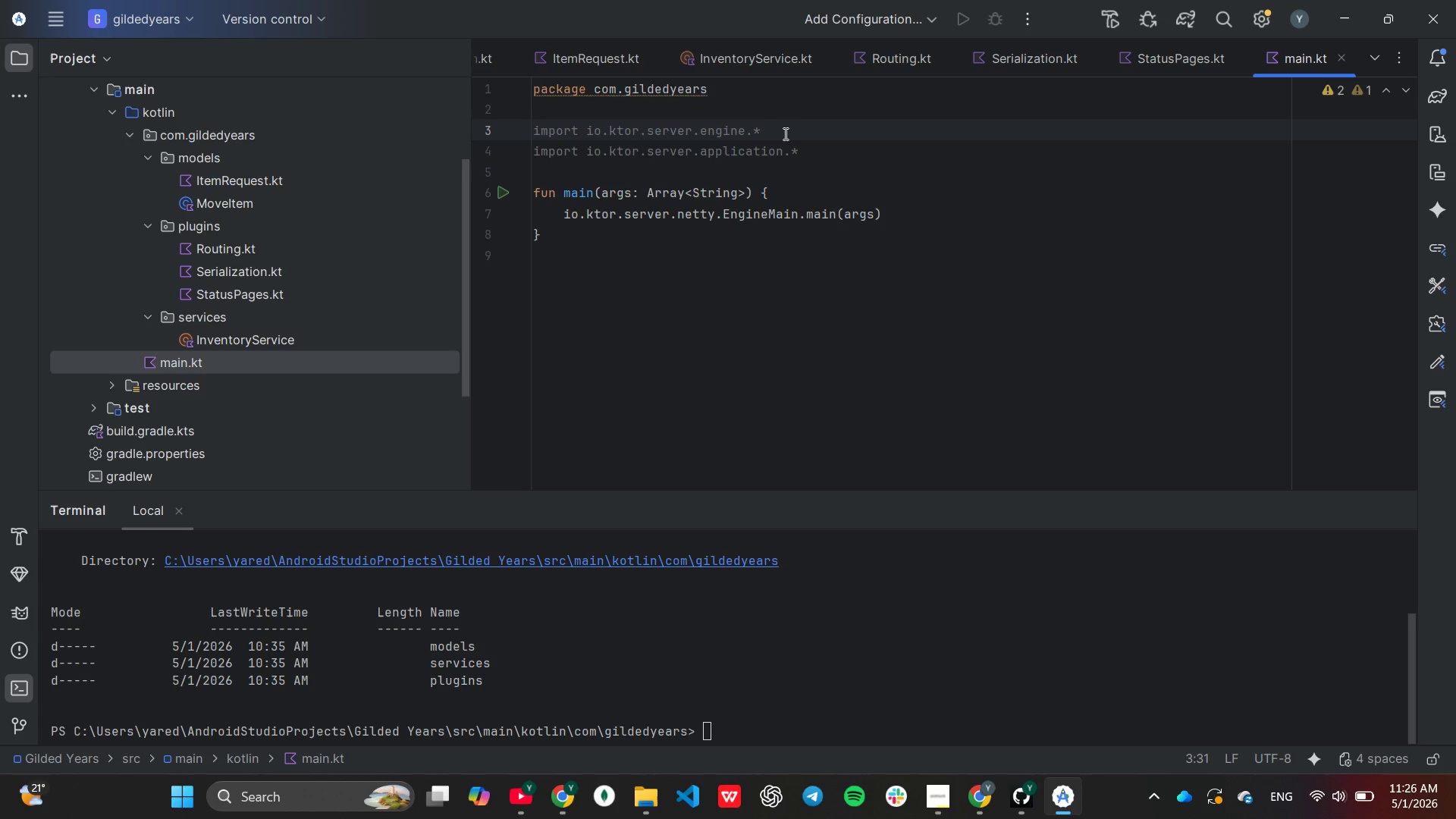 
key(Control+C)
 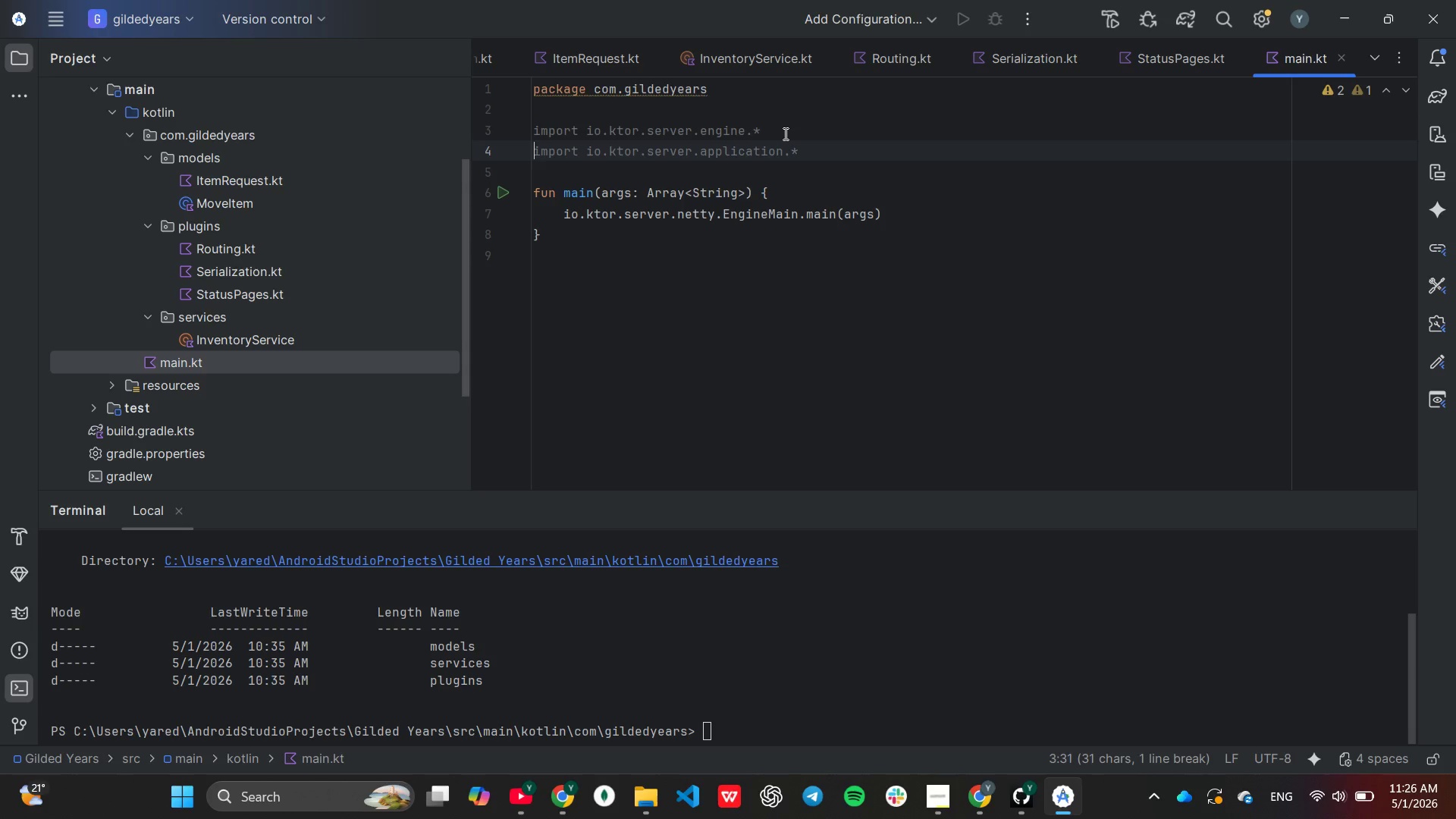 
key(Control+V)
 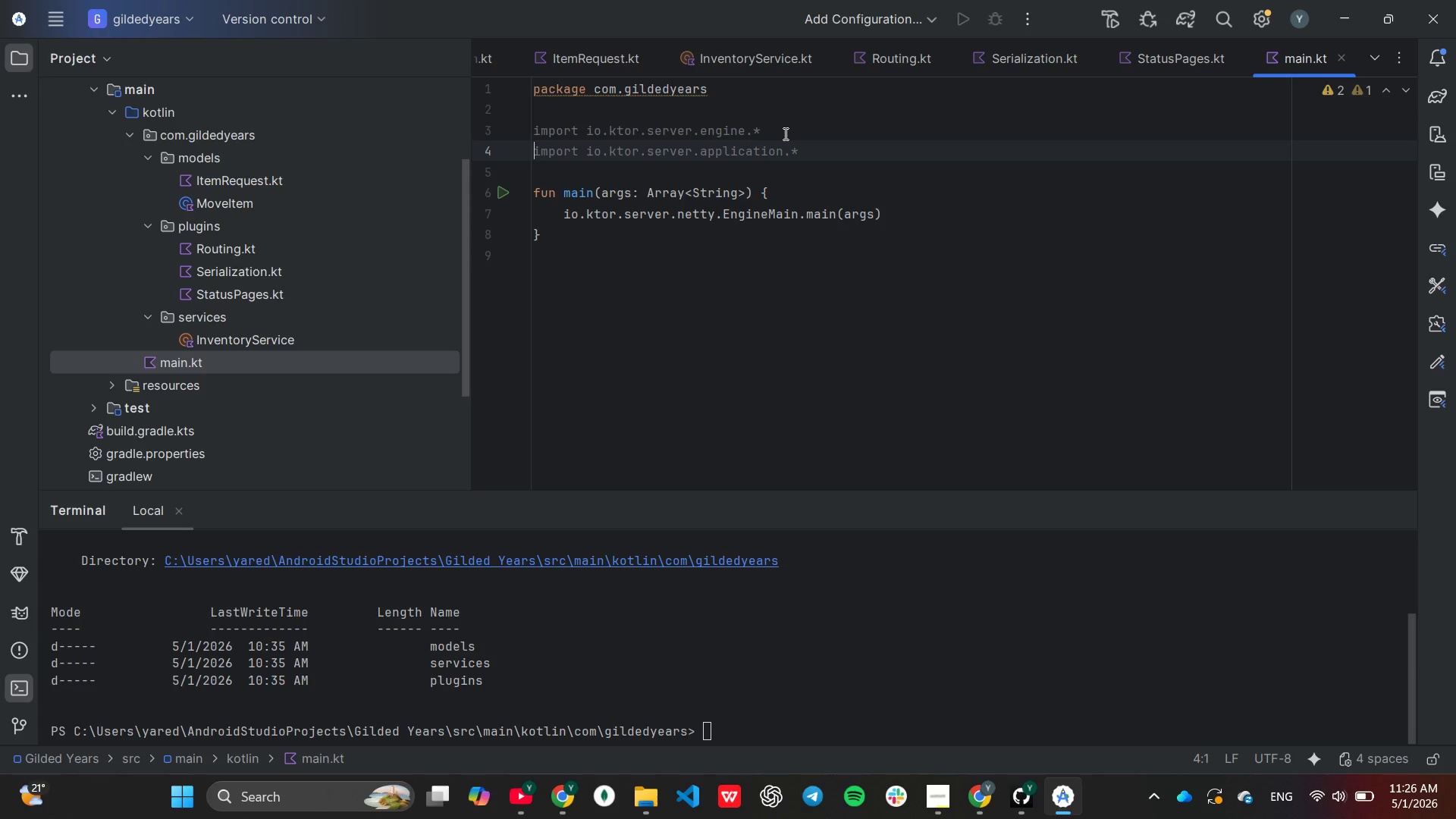 
key(Control+V)
 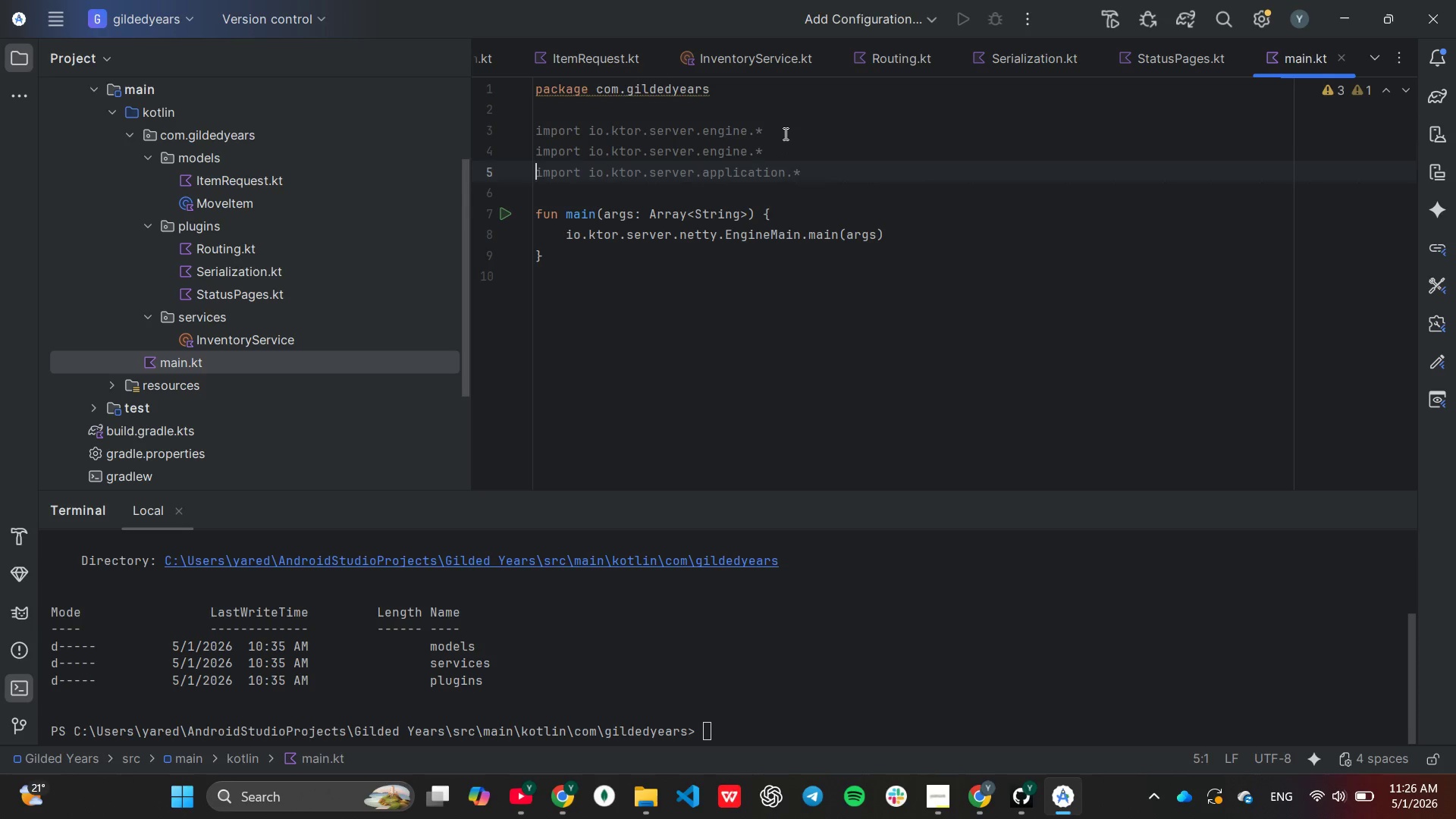 
key(ArrowLeft)
 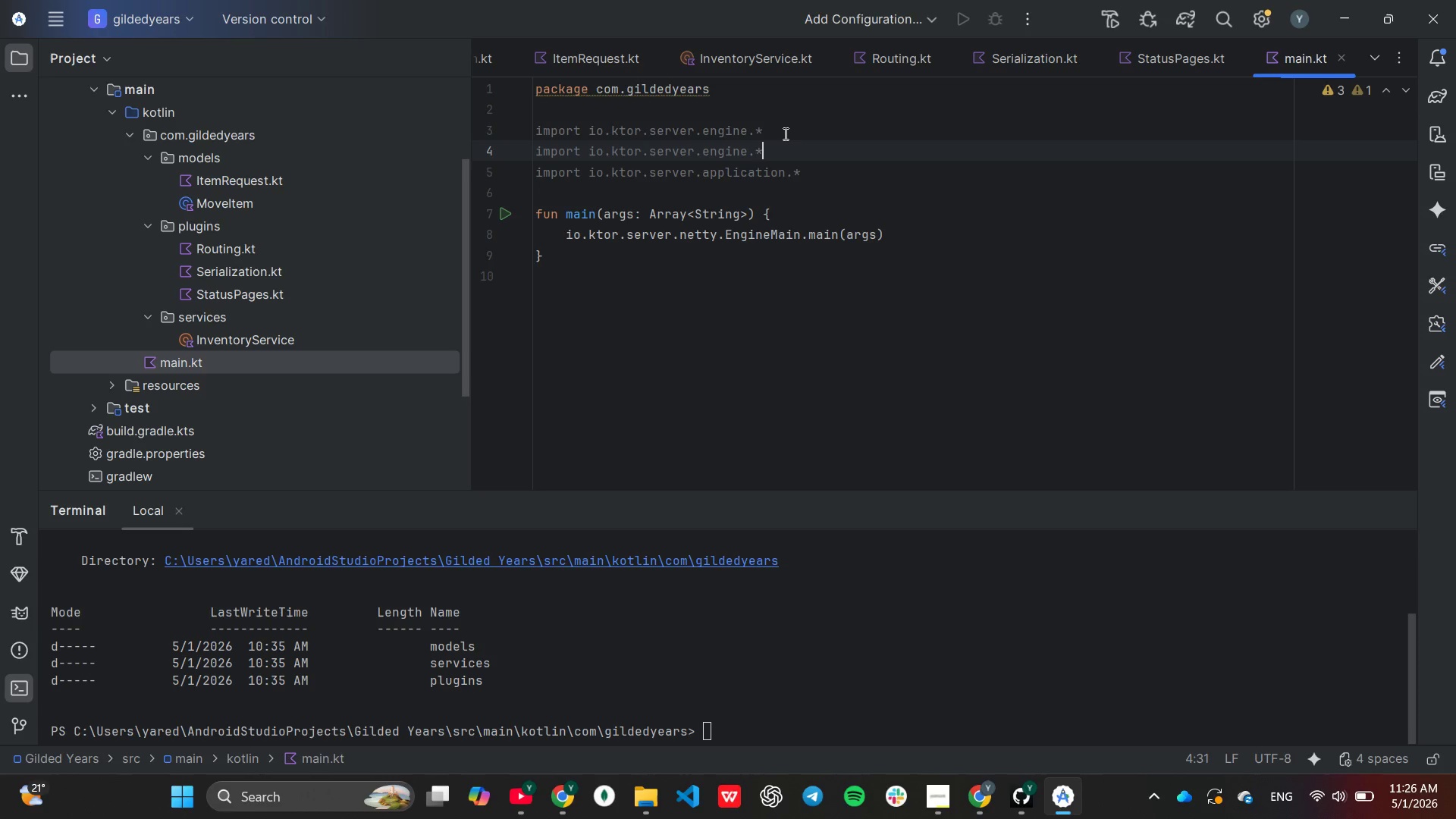 
key(ArrowLeft)
 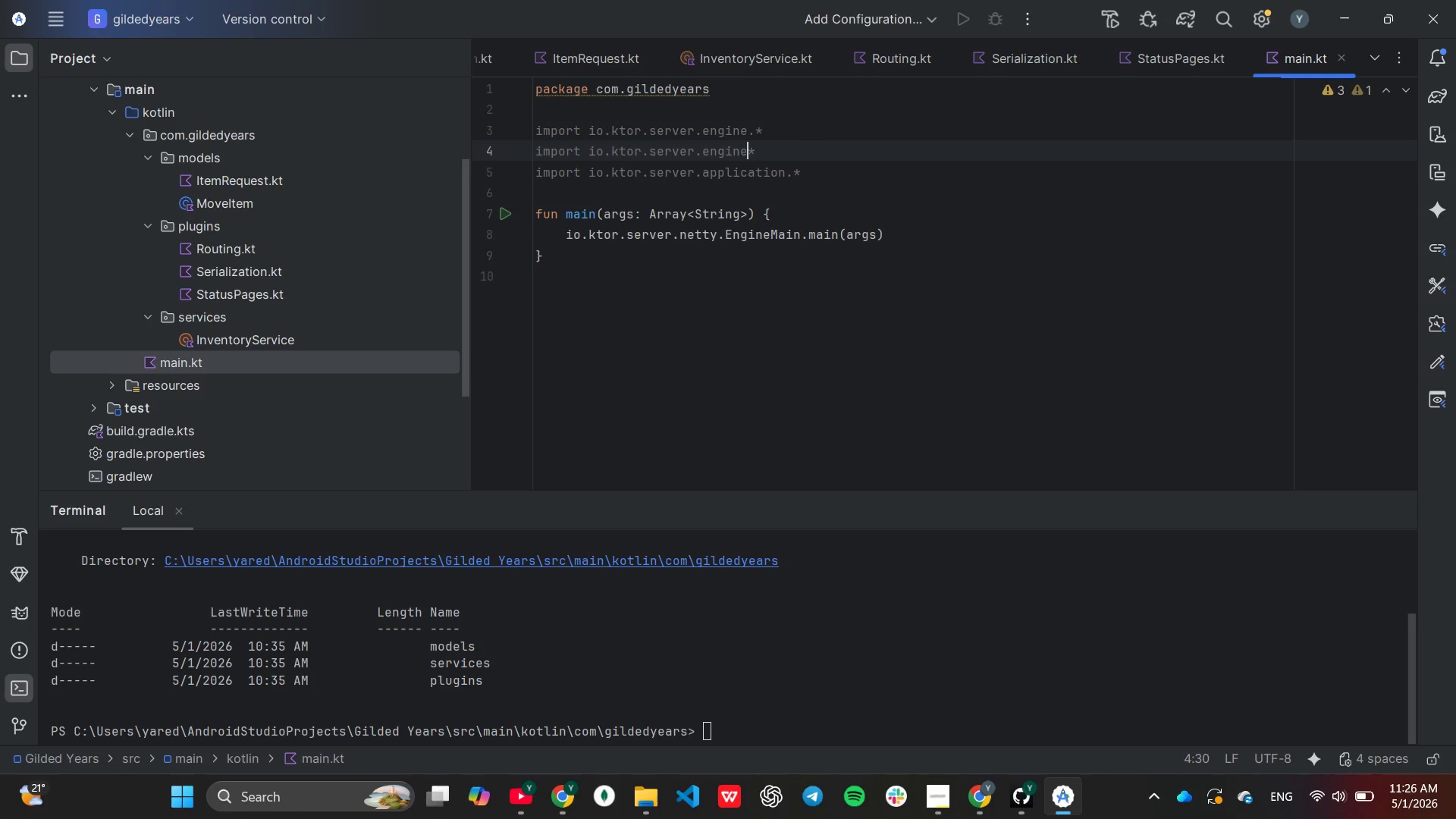 
key(Backspace)
key(Backspace)
key(Backspace)
key(Backspace)
key(Backspace)
key(Backspace)
key(Backspace)
type(ne)
 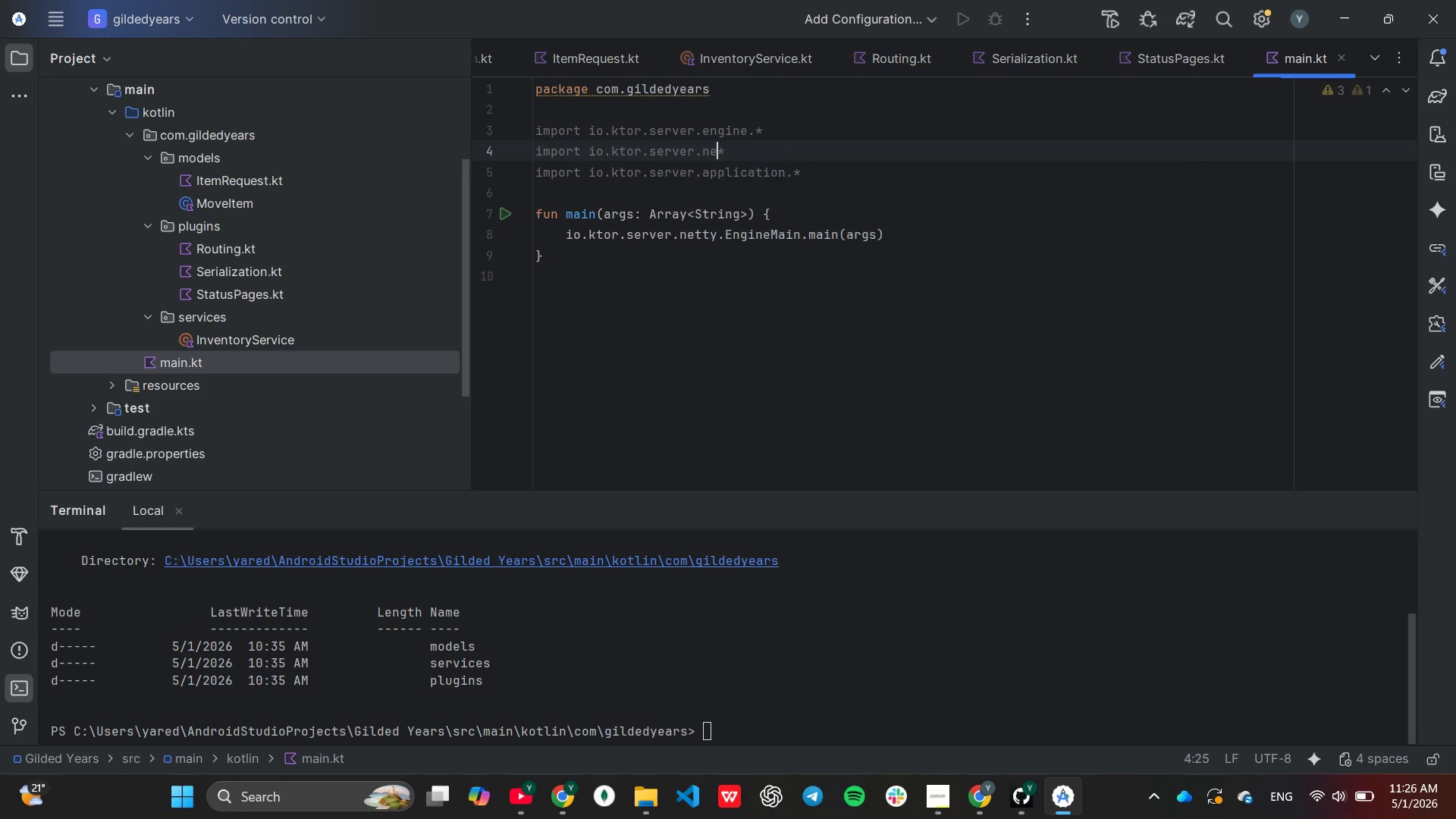 
key(Enter)
 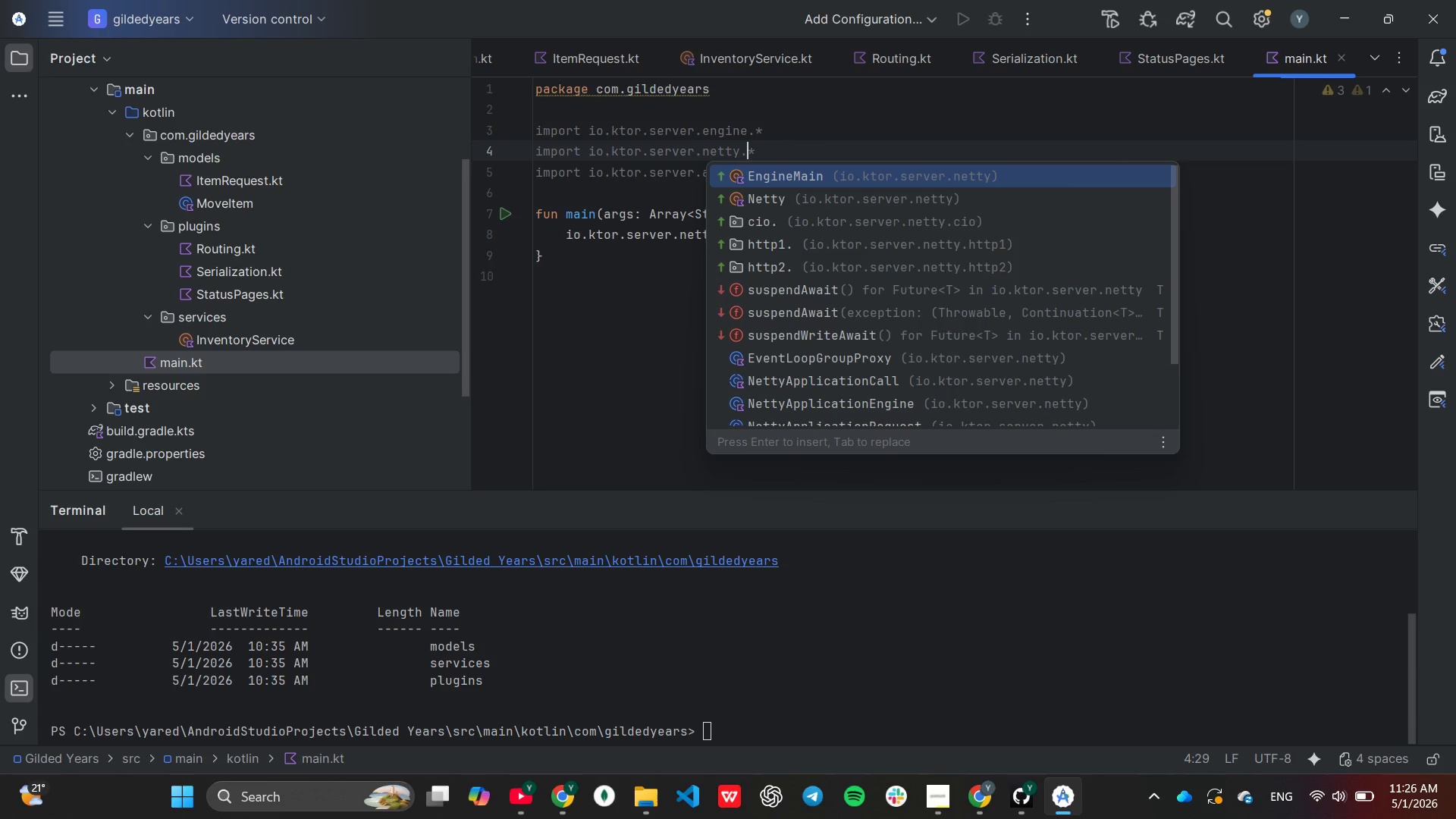 
key(ArrowRight)
 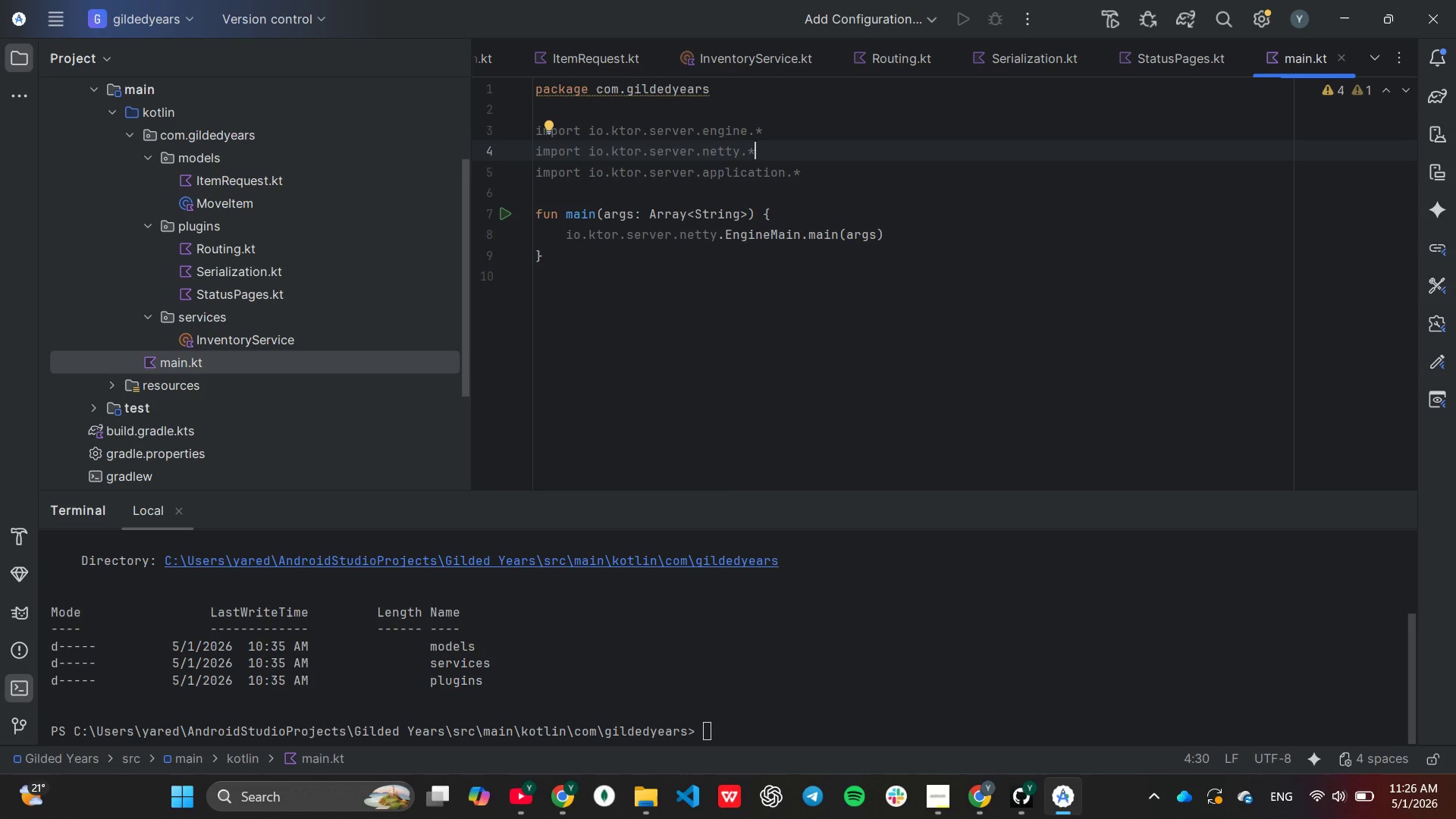 
key(ArrowDown)
 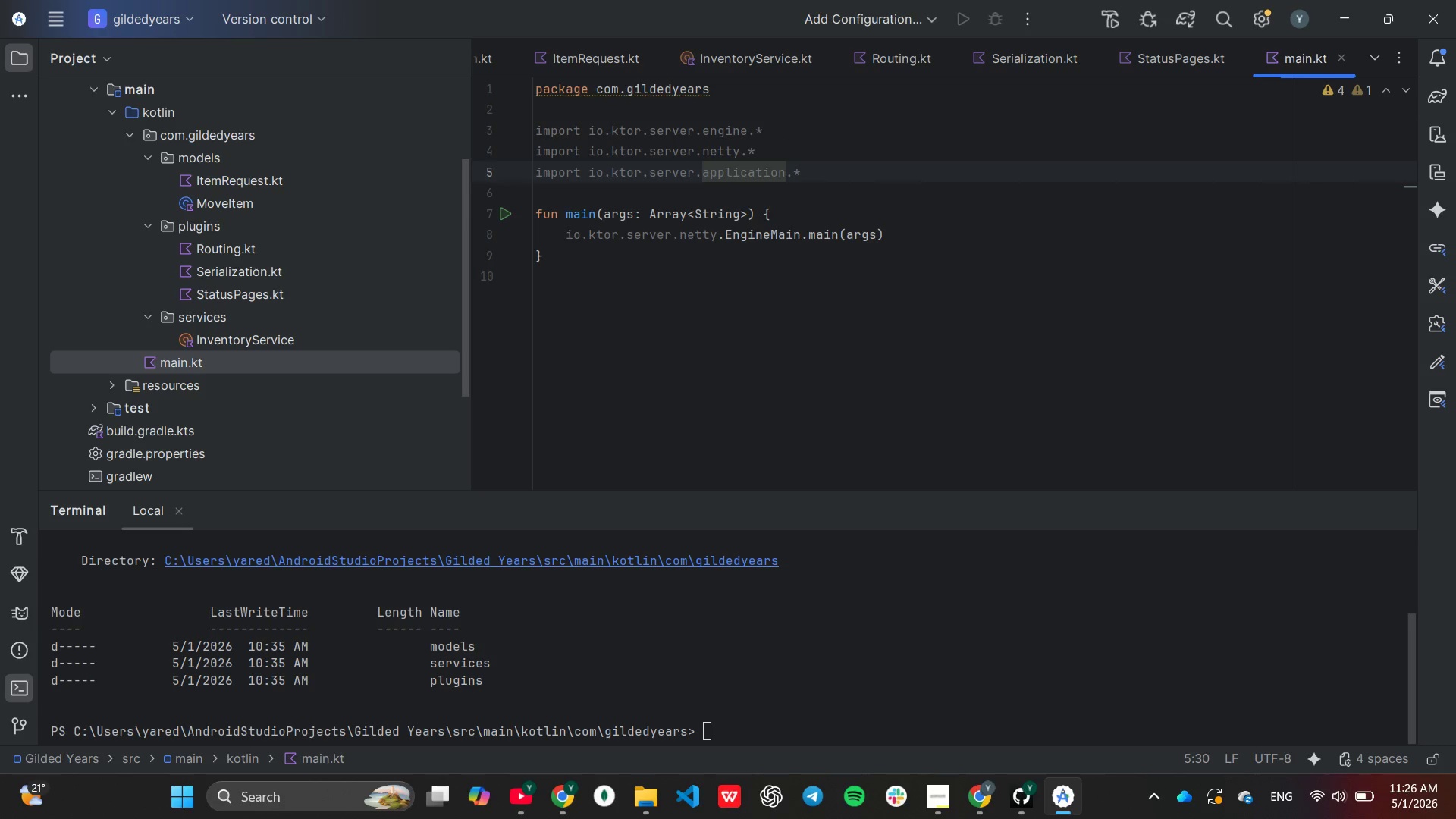 
key(End)
 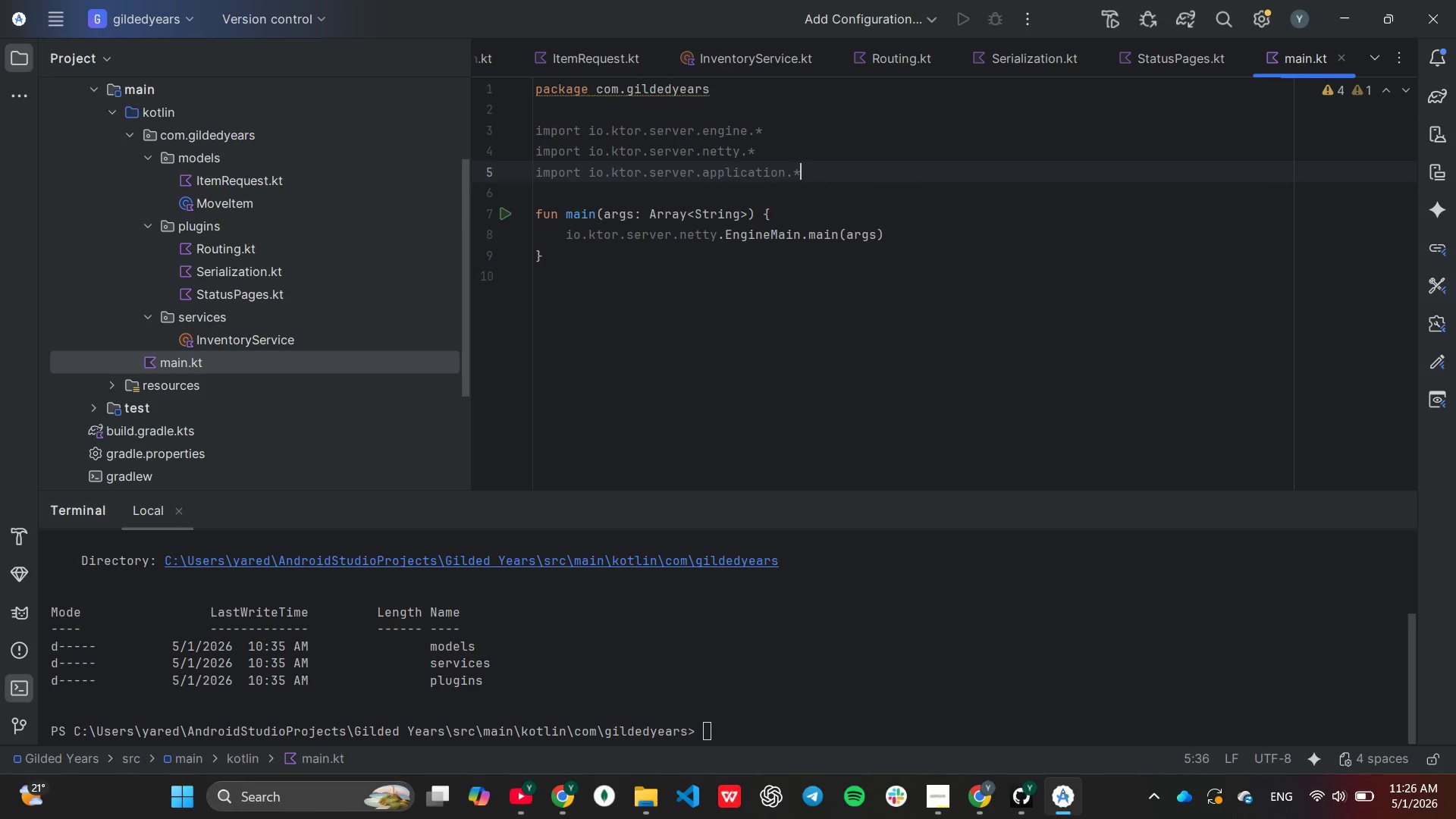 
key(Enter)
 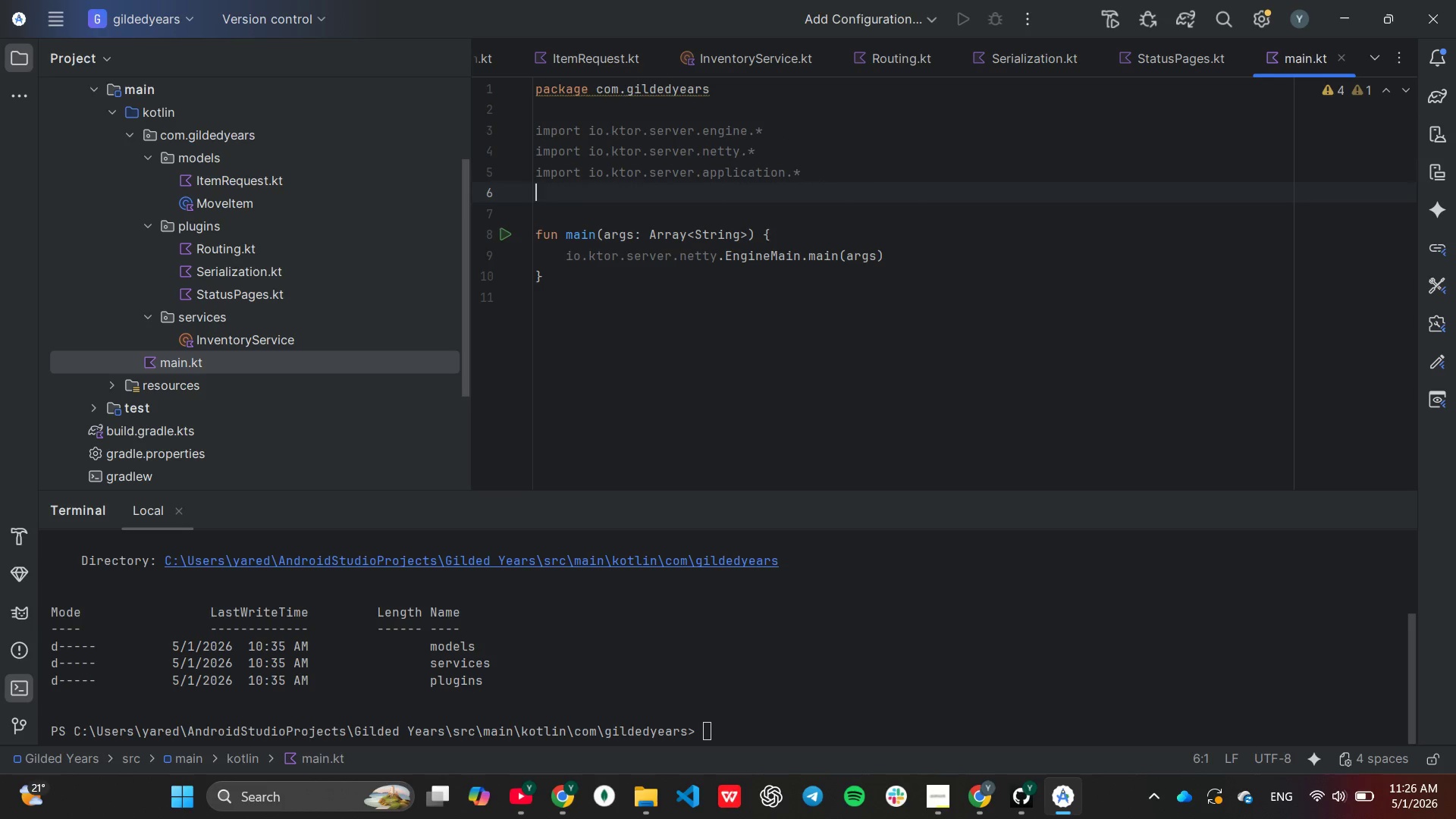 
type(im)
 